 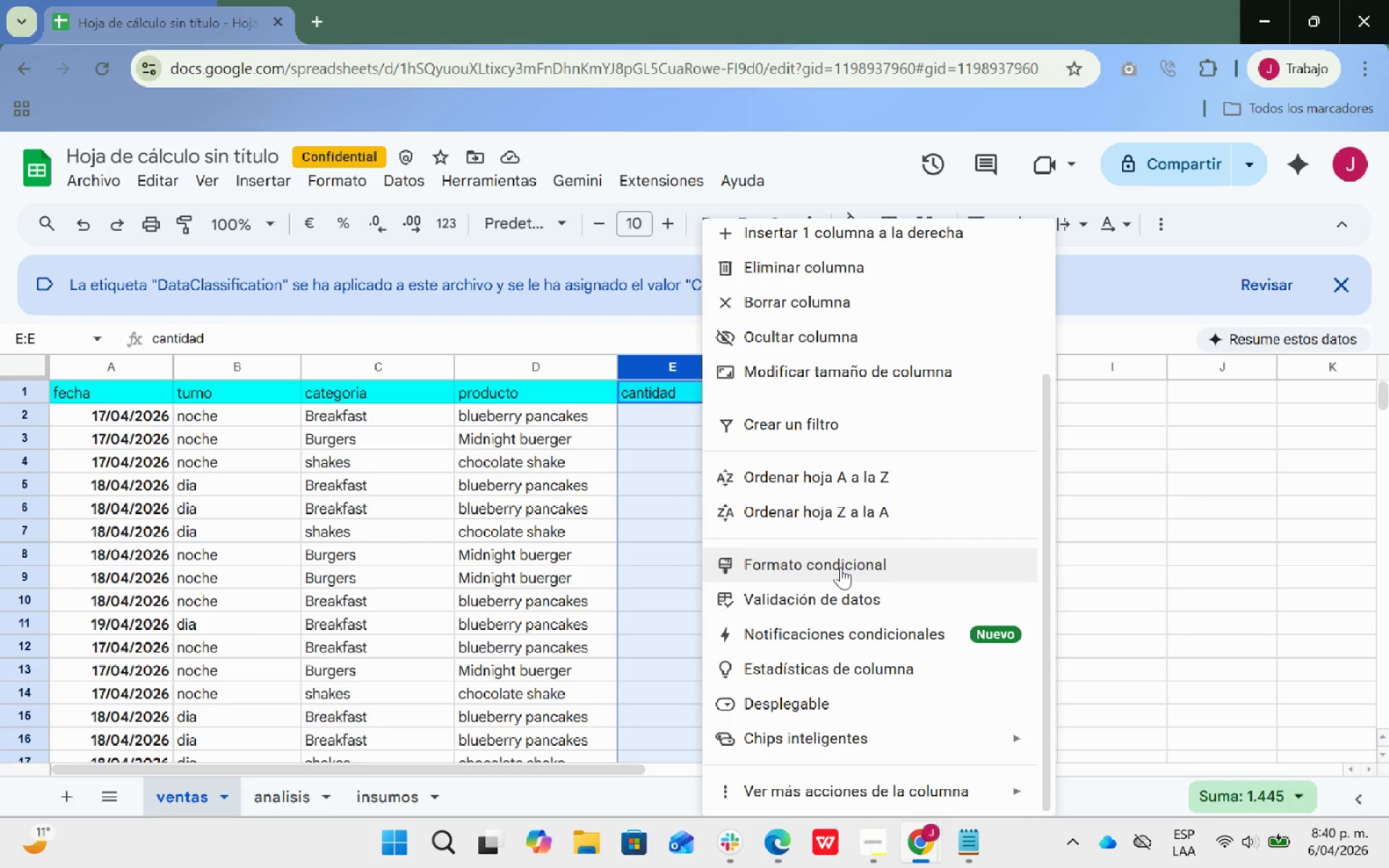 
scroll: coordinate [674, 501], scroll_direction: down, amount: 31.0
 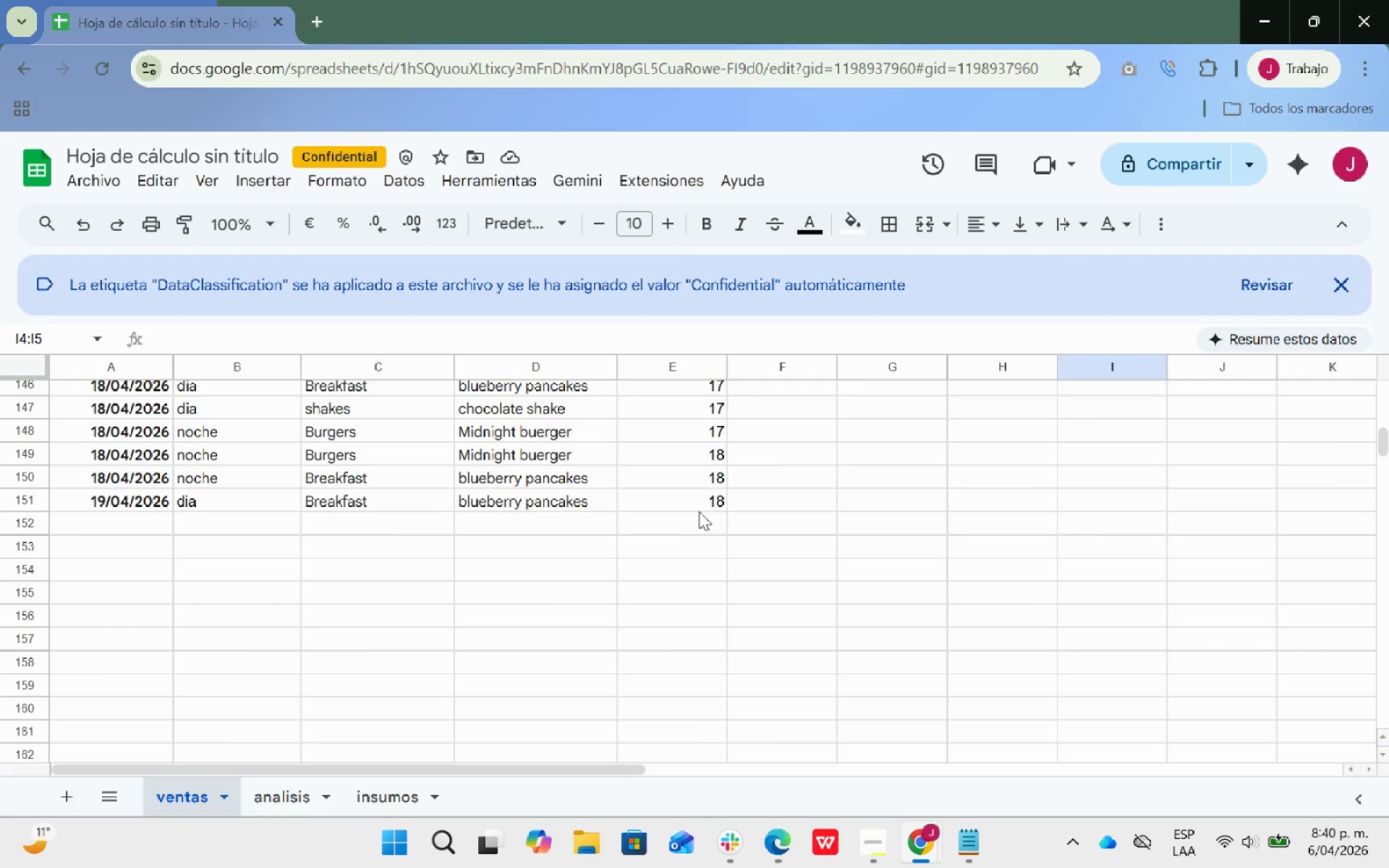 
mouse_move([716, 503])
 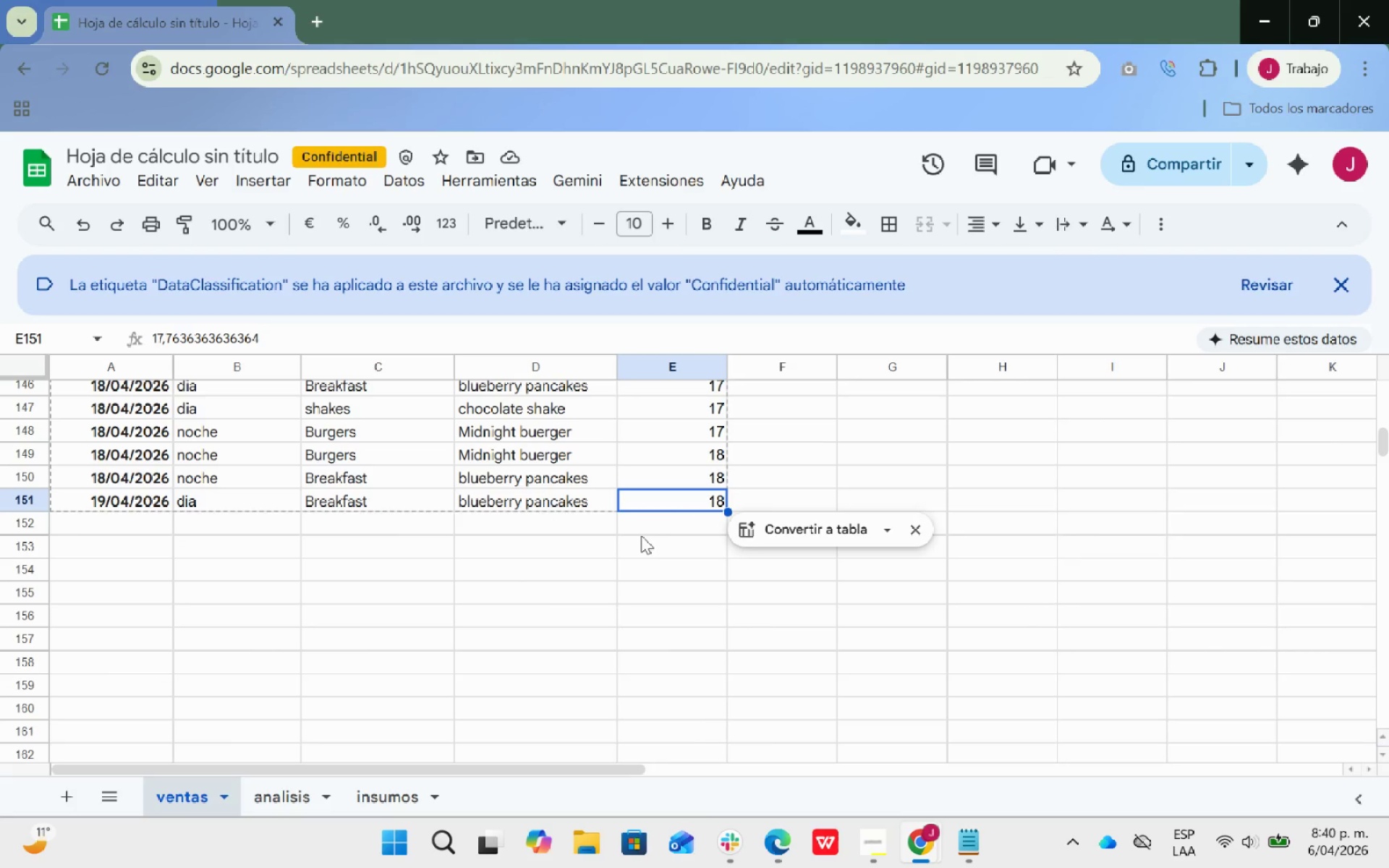 
key(Backspace)
 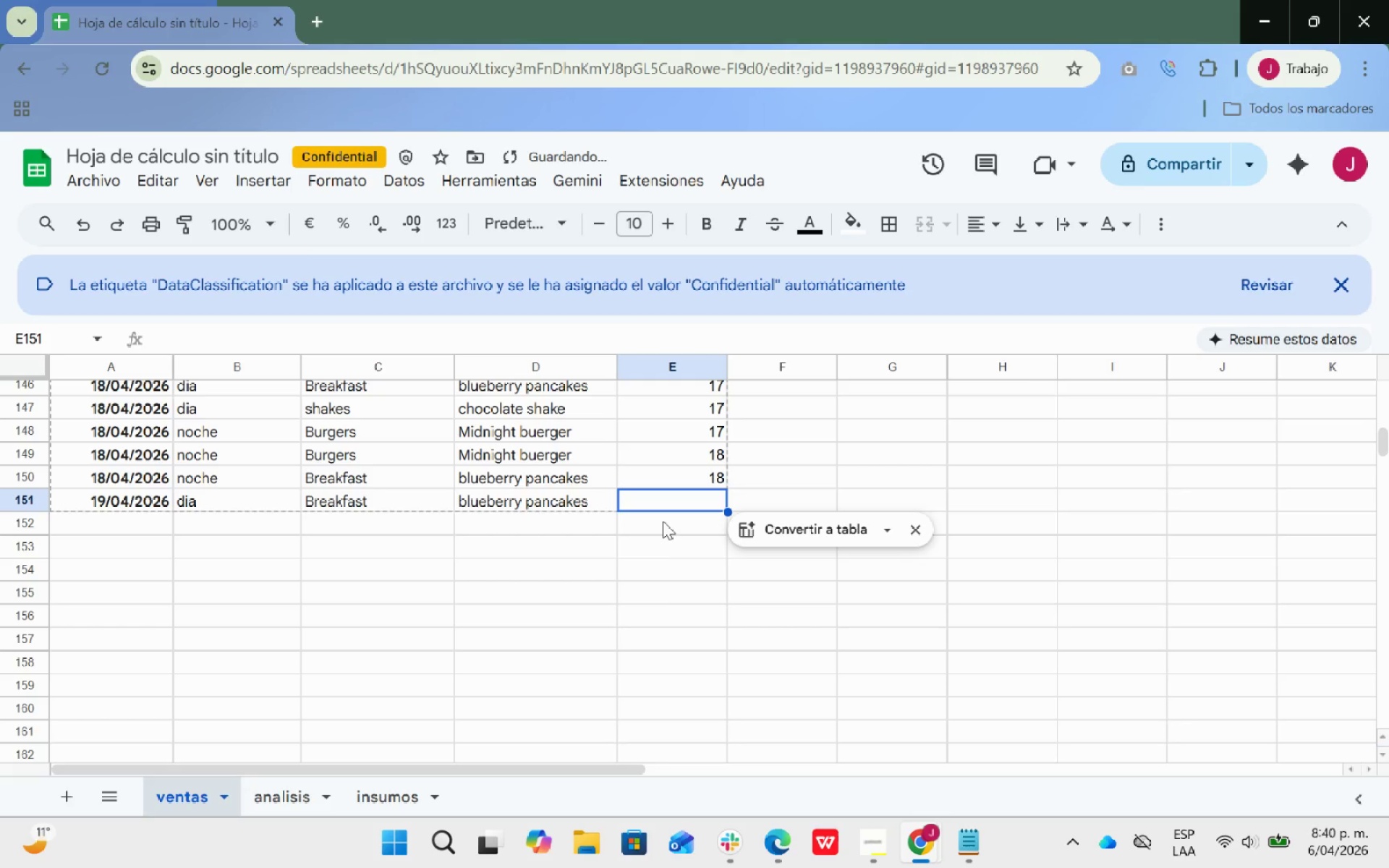 
key(5)
 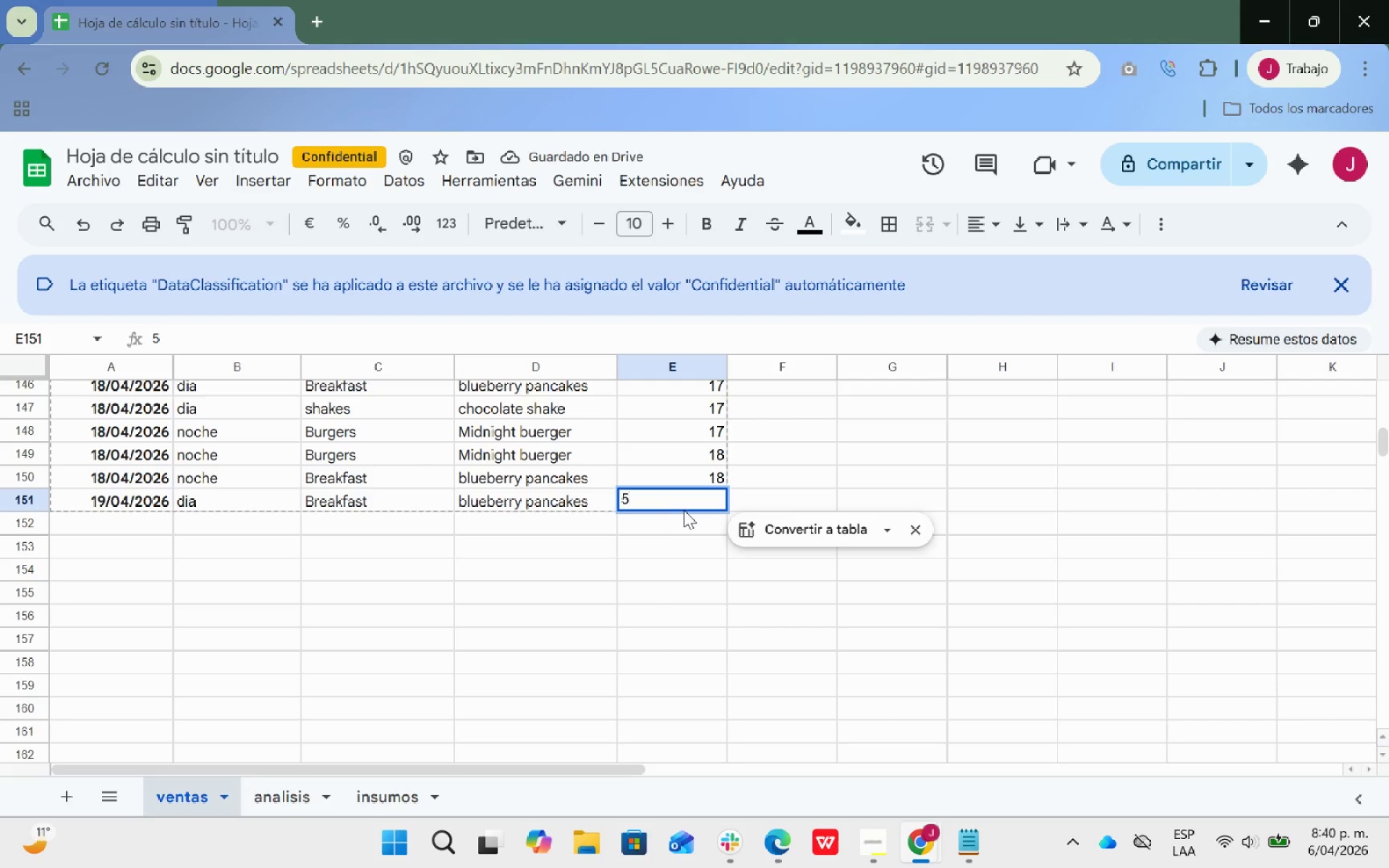 
scroll: coordinate [708, 516], scroll_direction: up, amount: 21.0
 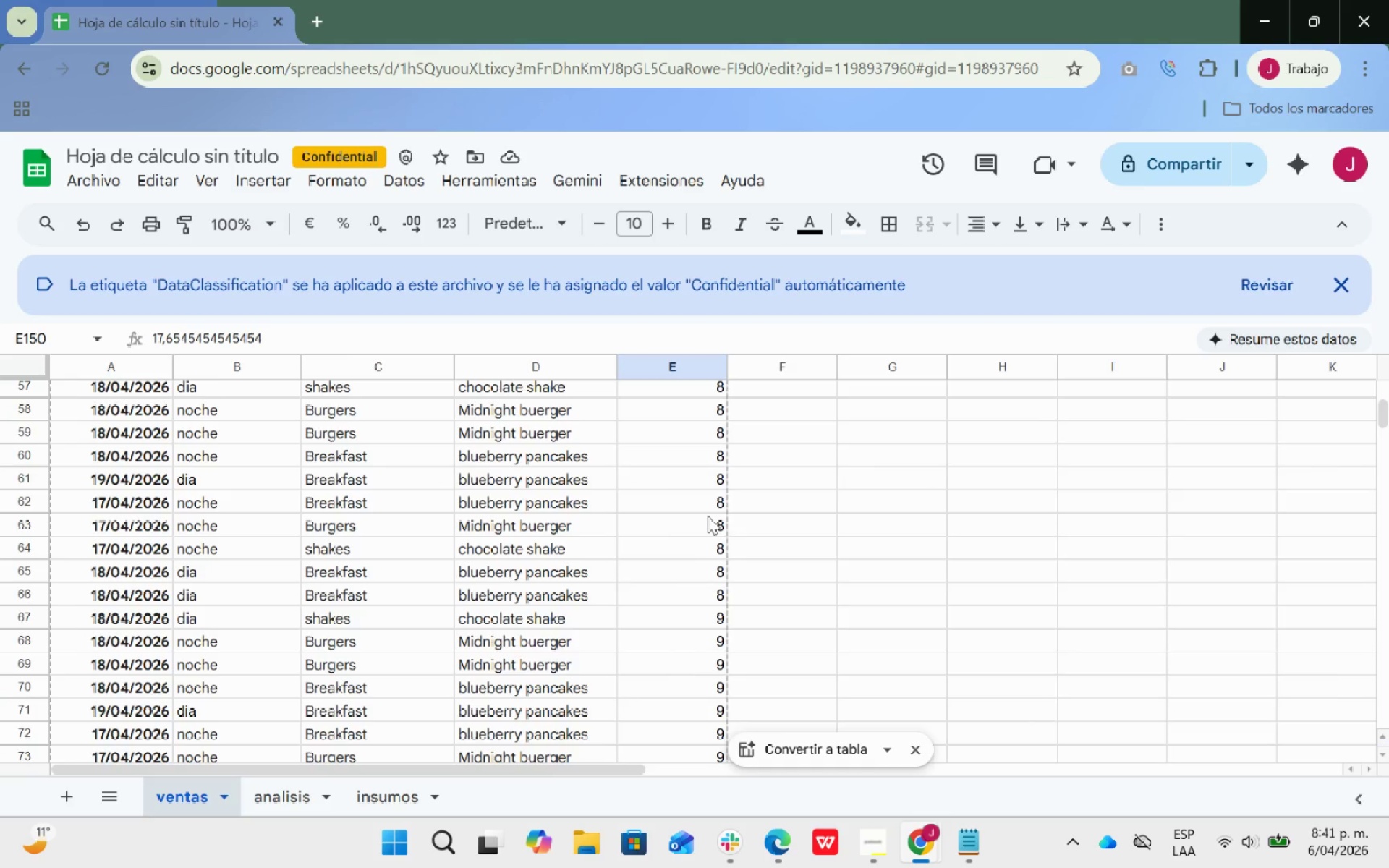 
scroll: coordinate [710, 518], scroll_direction: up, amount: 22.0
 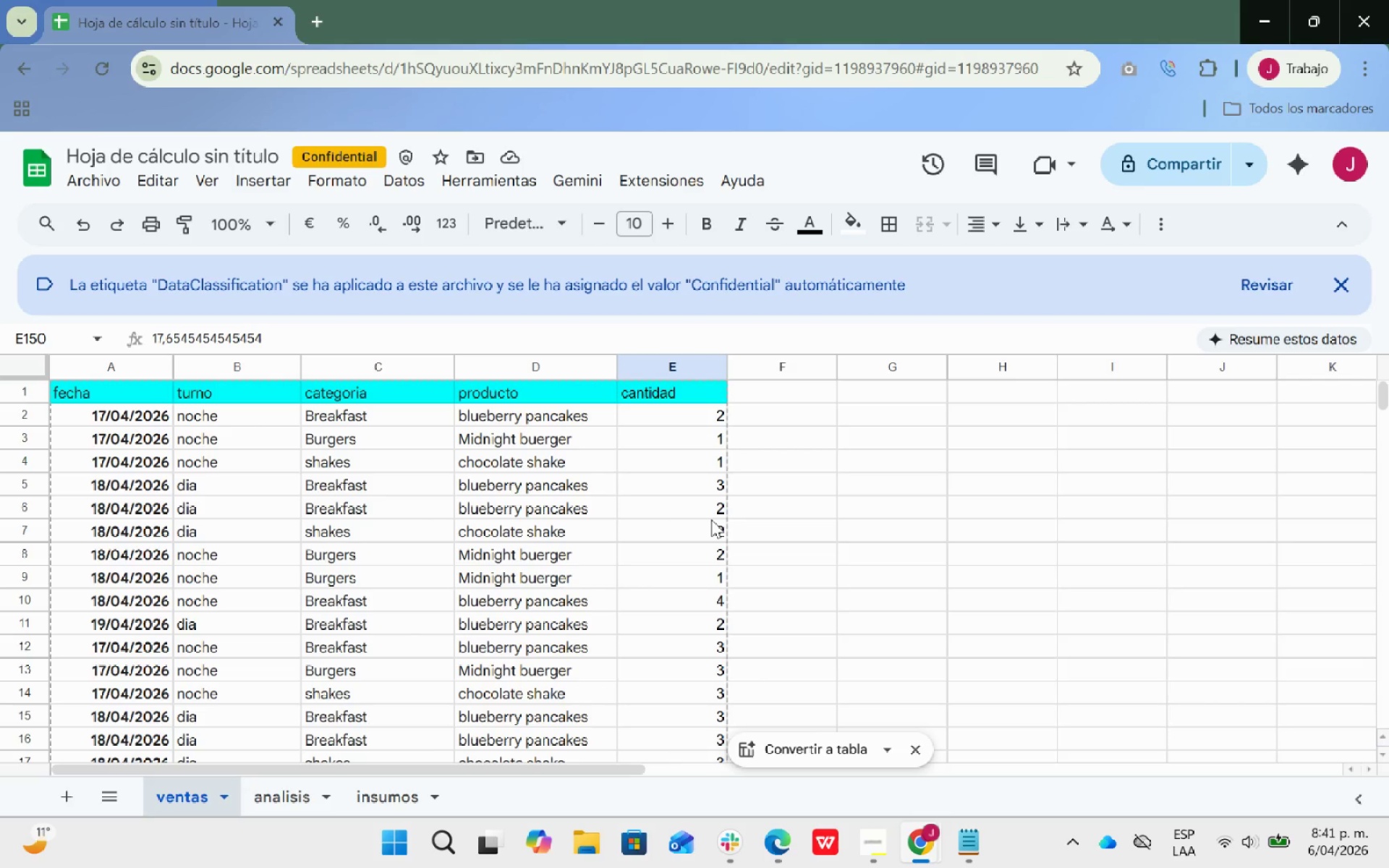 
scroll: coordinate [714, 519], scroll_direction: down, amount: 7.0
 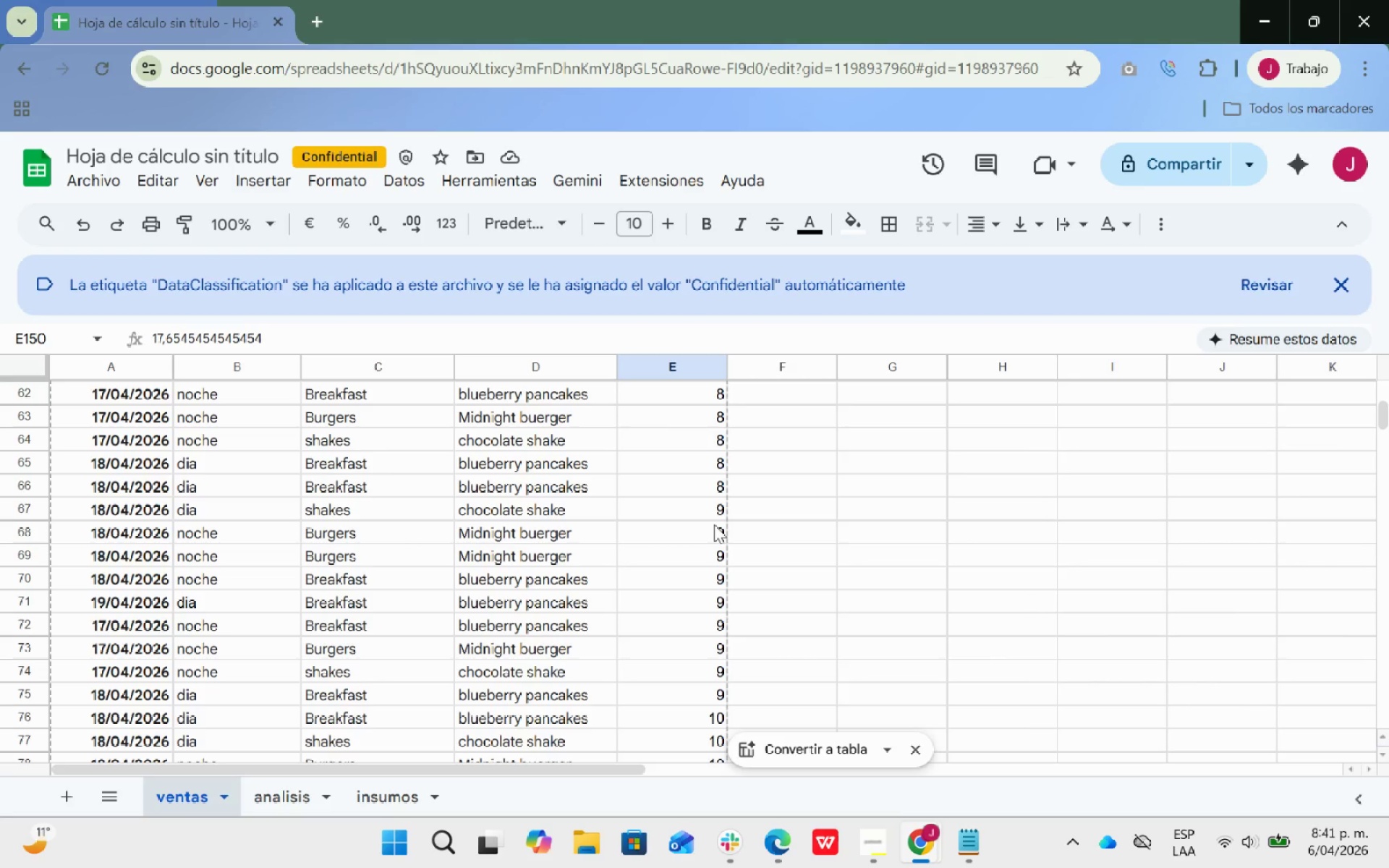 
scroll: coordinate [701, 546], scroll_direction: up, amount: 5.0
 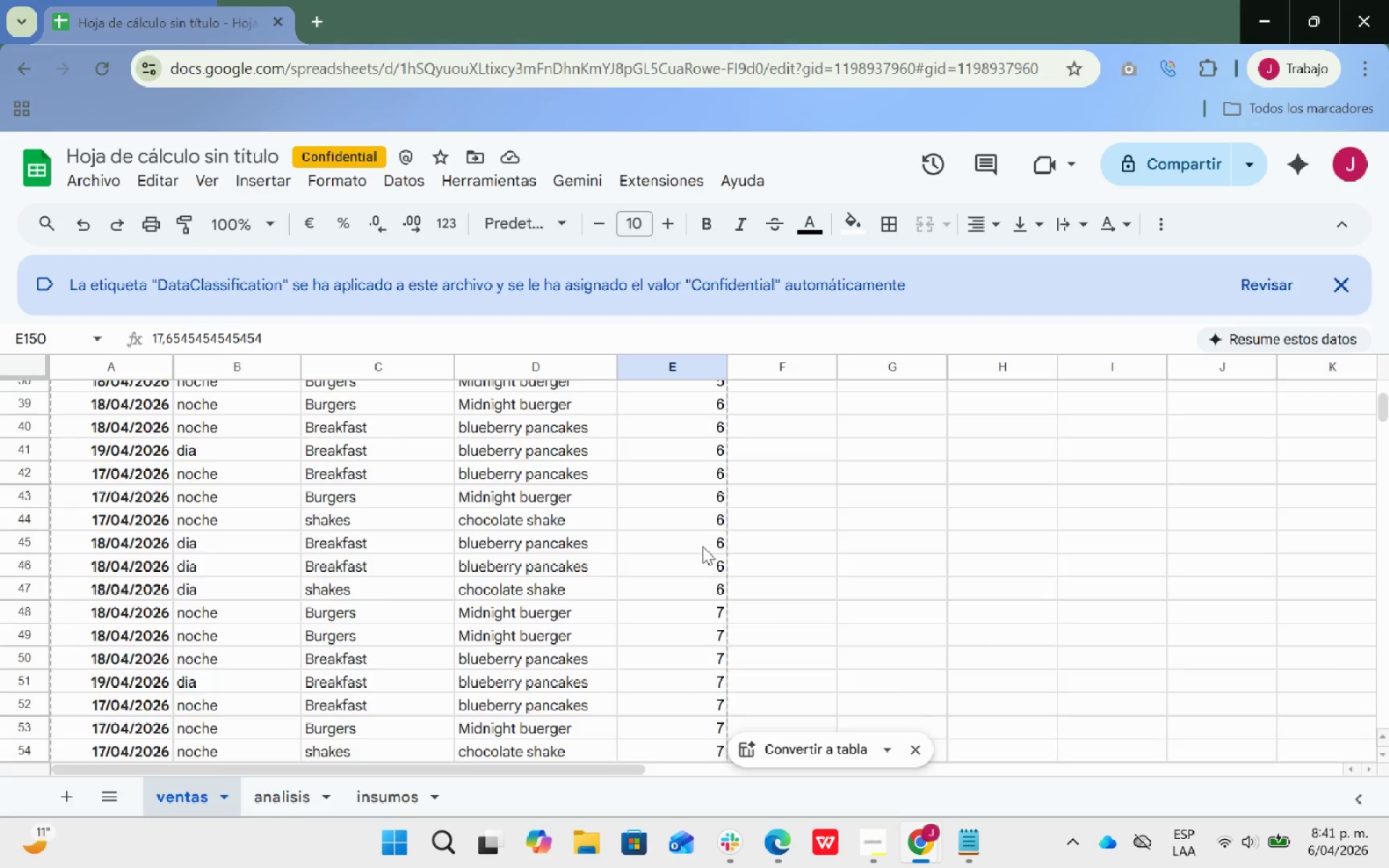 
scroll: coordinate [703, 545], scroll_direction: down, amount: 21.0
 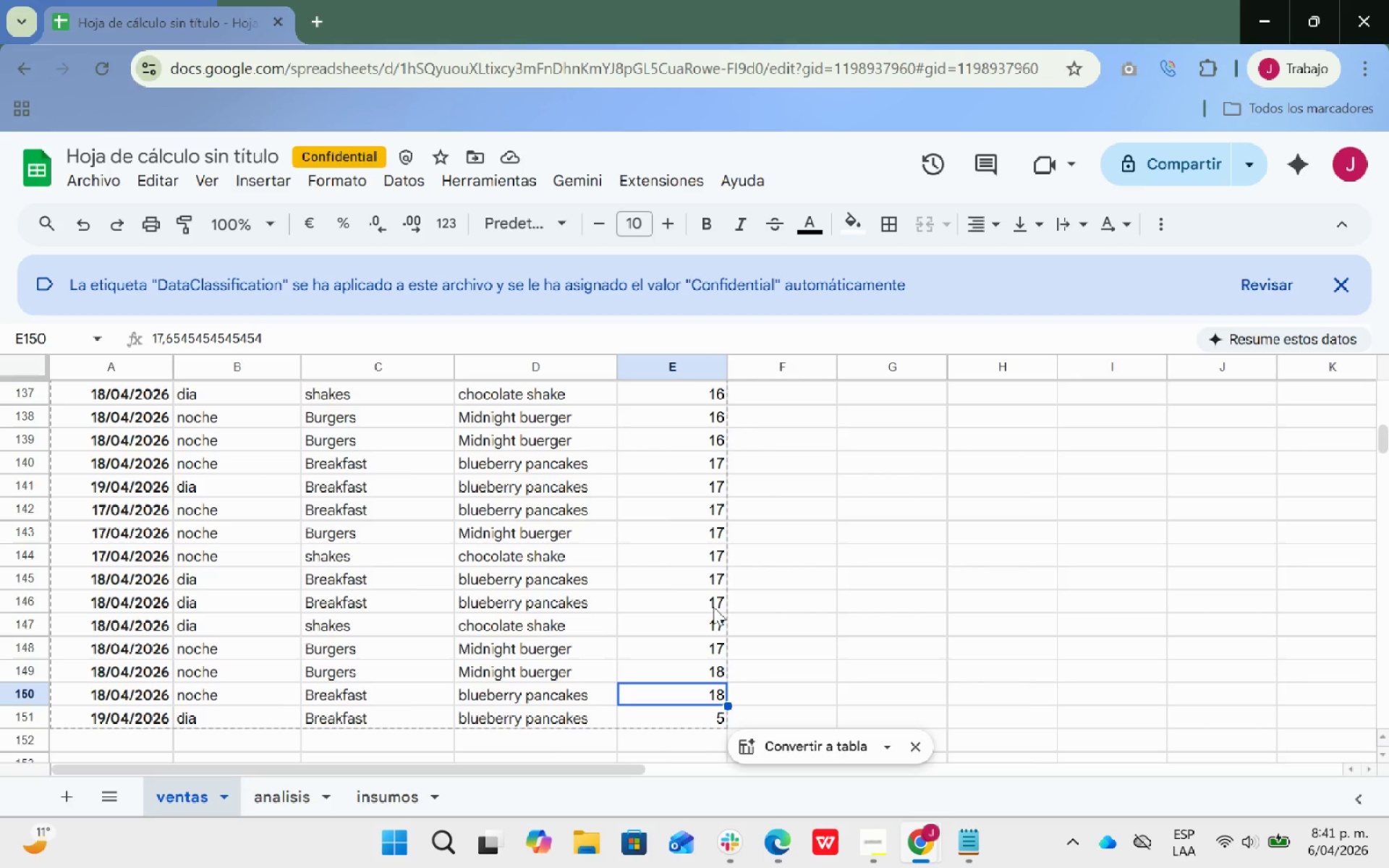 
key(Backspace)
 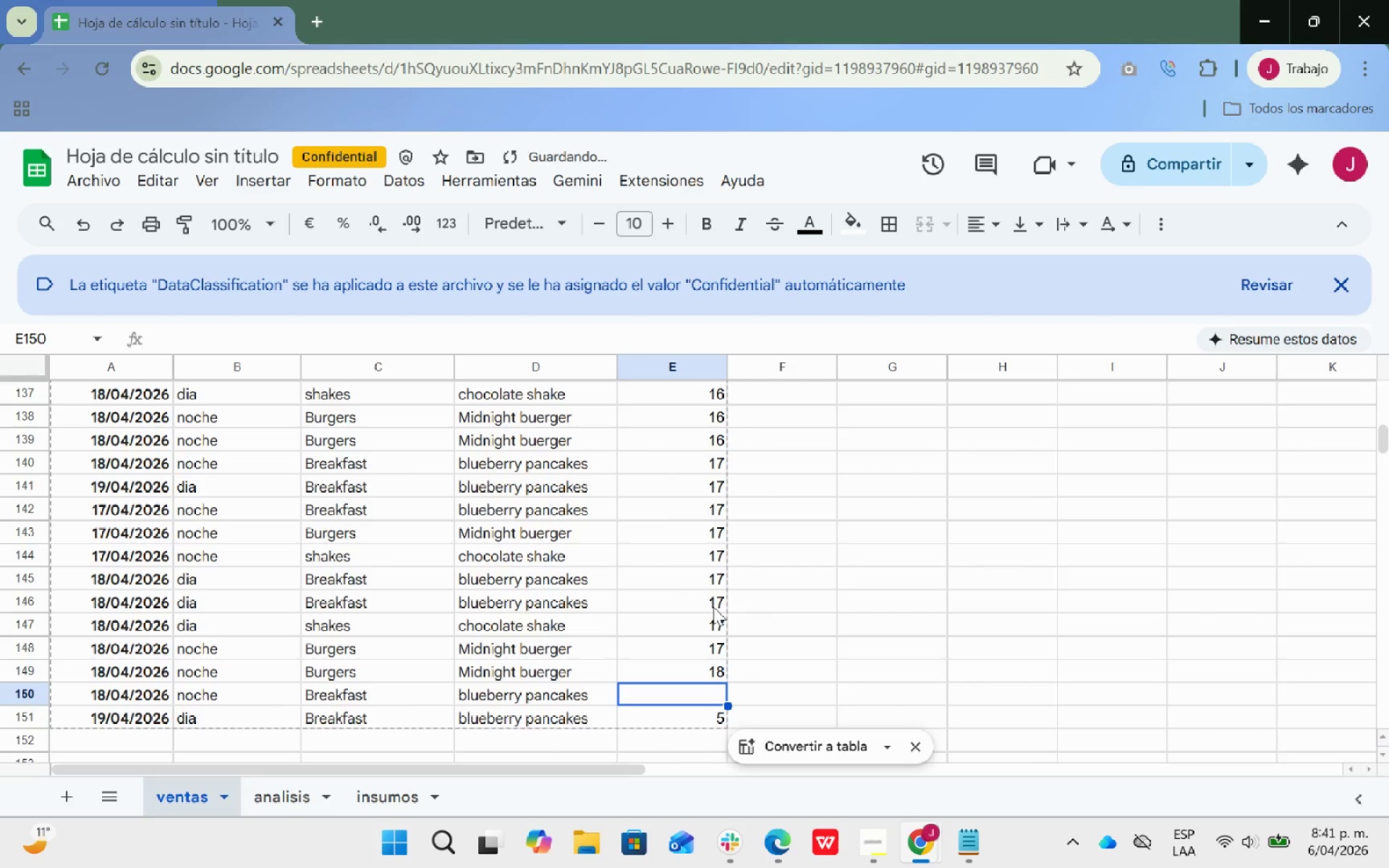 
key(7)
 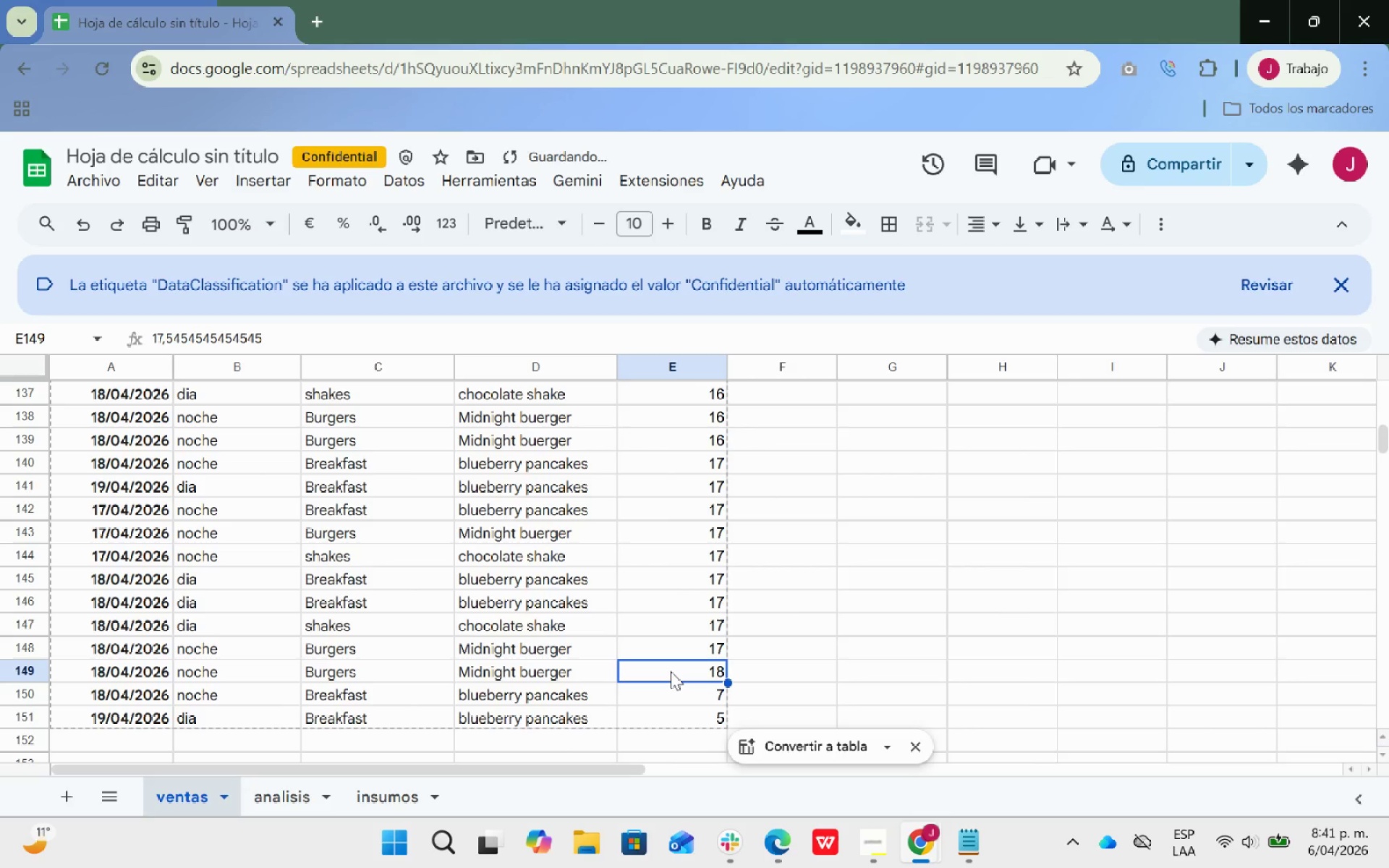 
key(Backspace)
 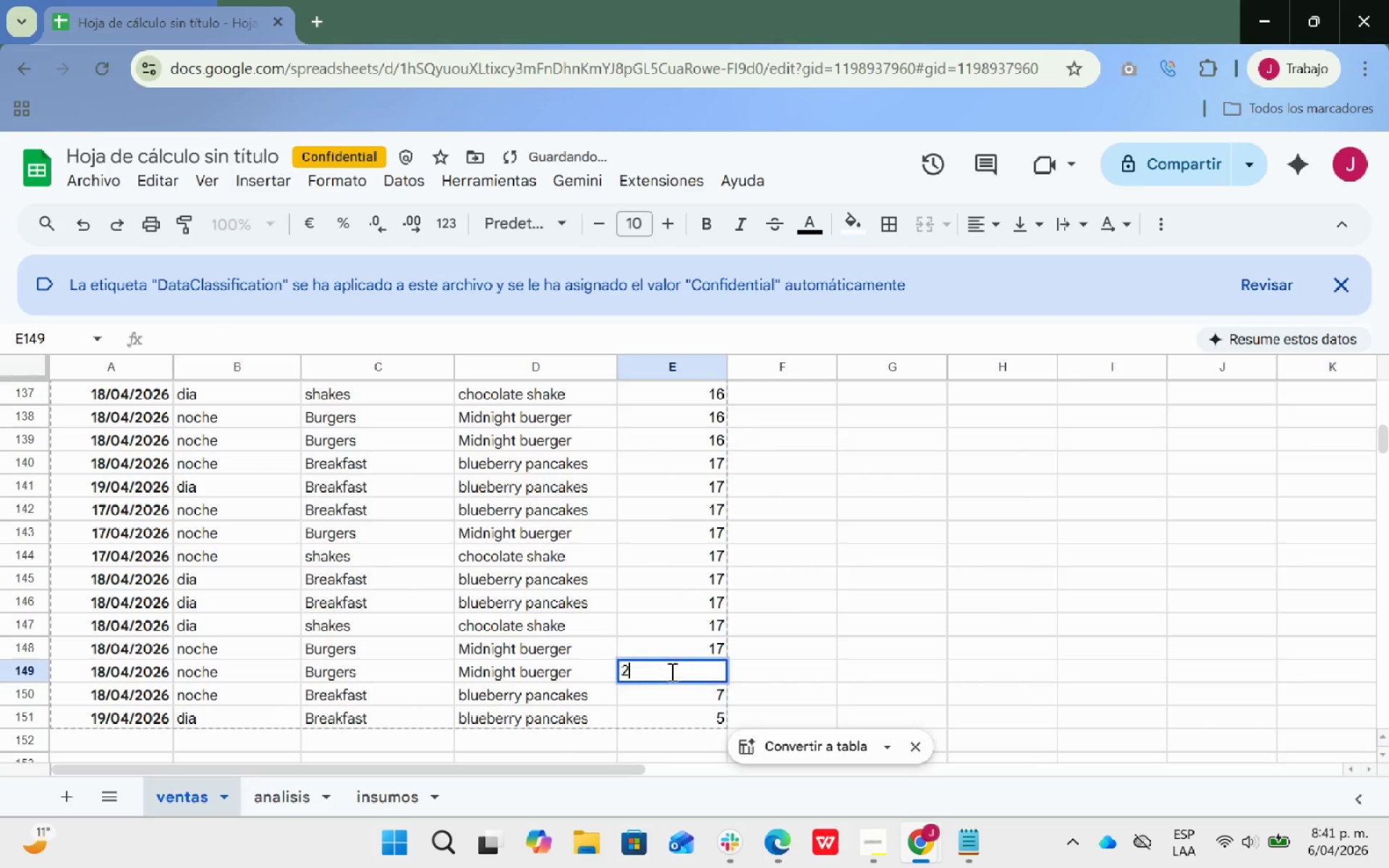 
key(2)
 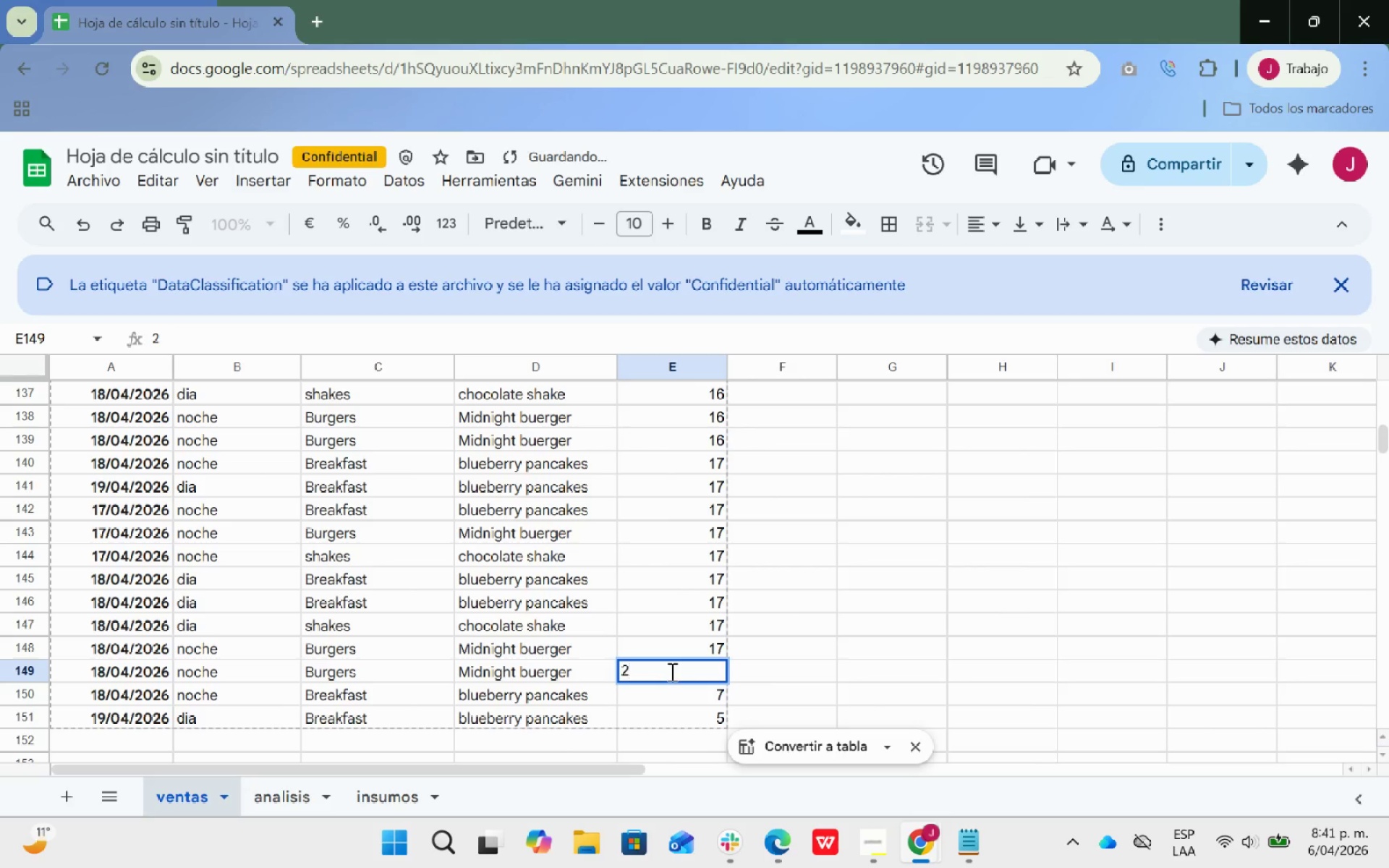 
key(ArrowUp)
 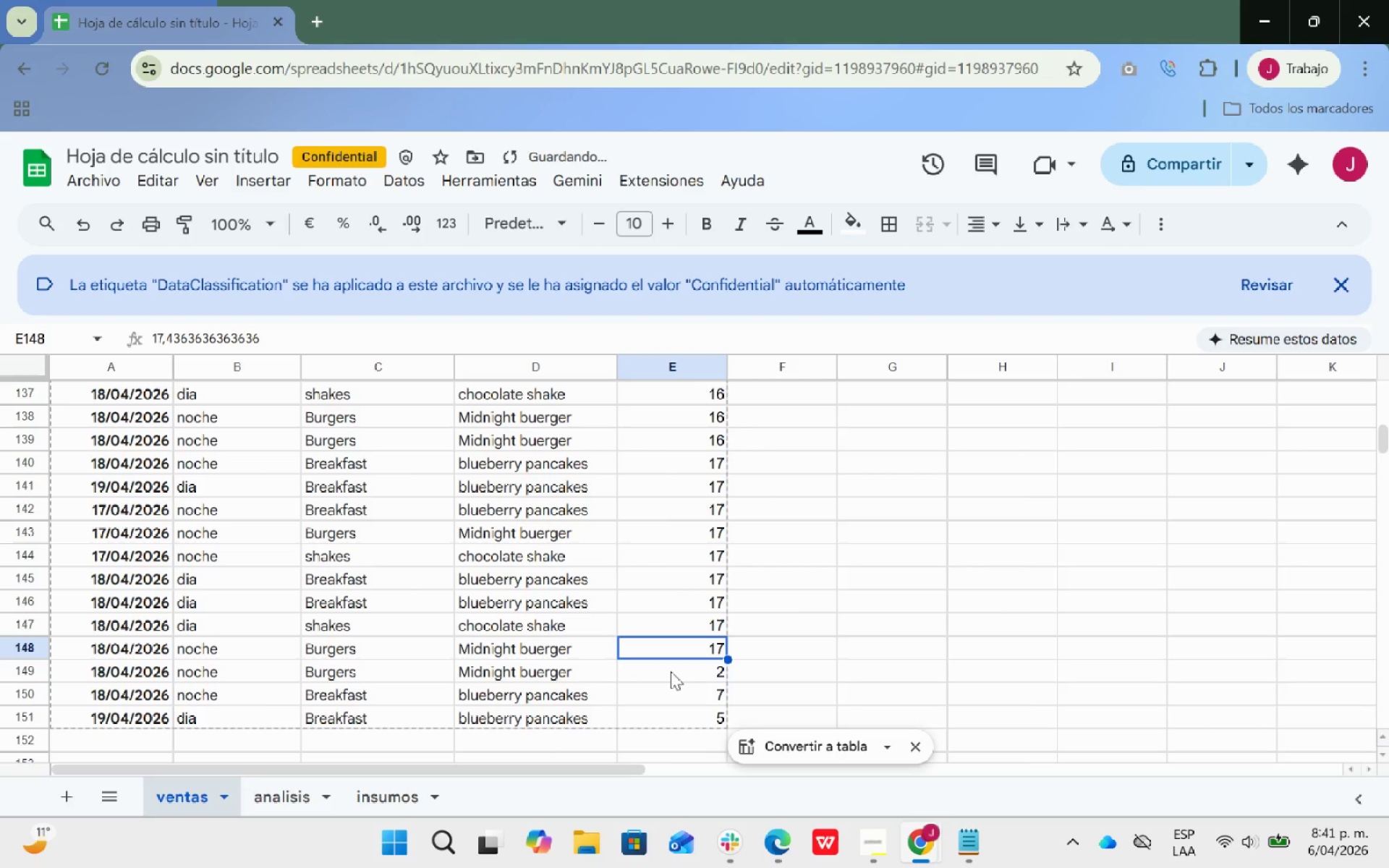 
key(Backspace)
 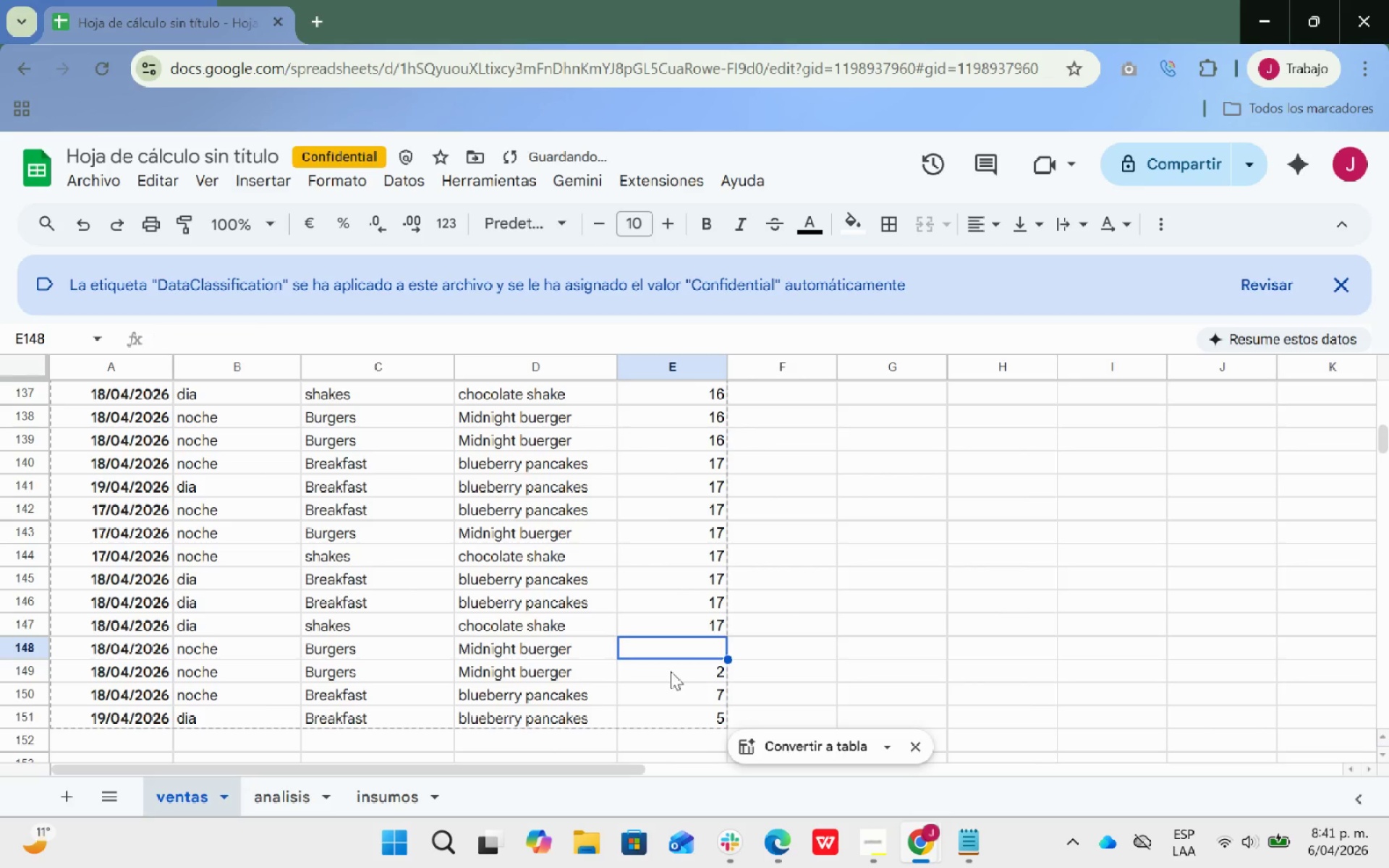 
key(4)
 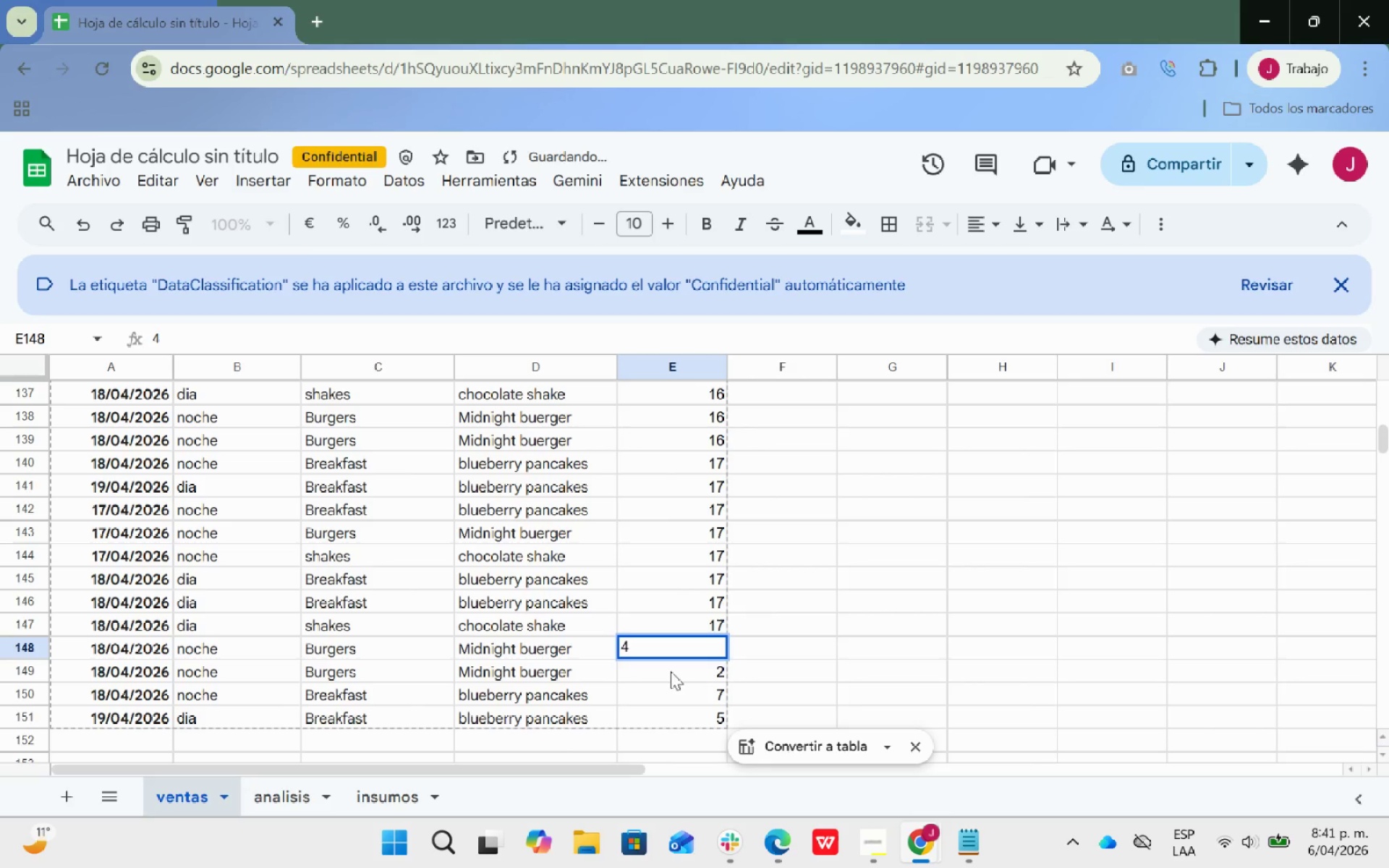 
key(ArrowUp)
 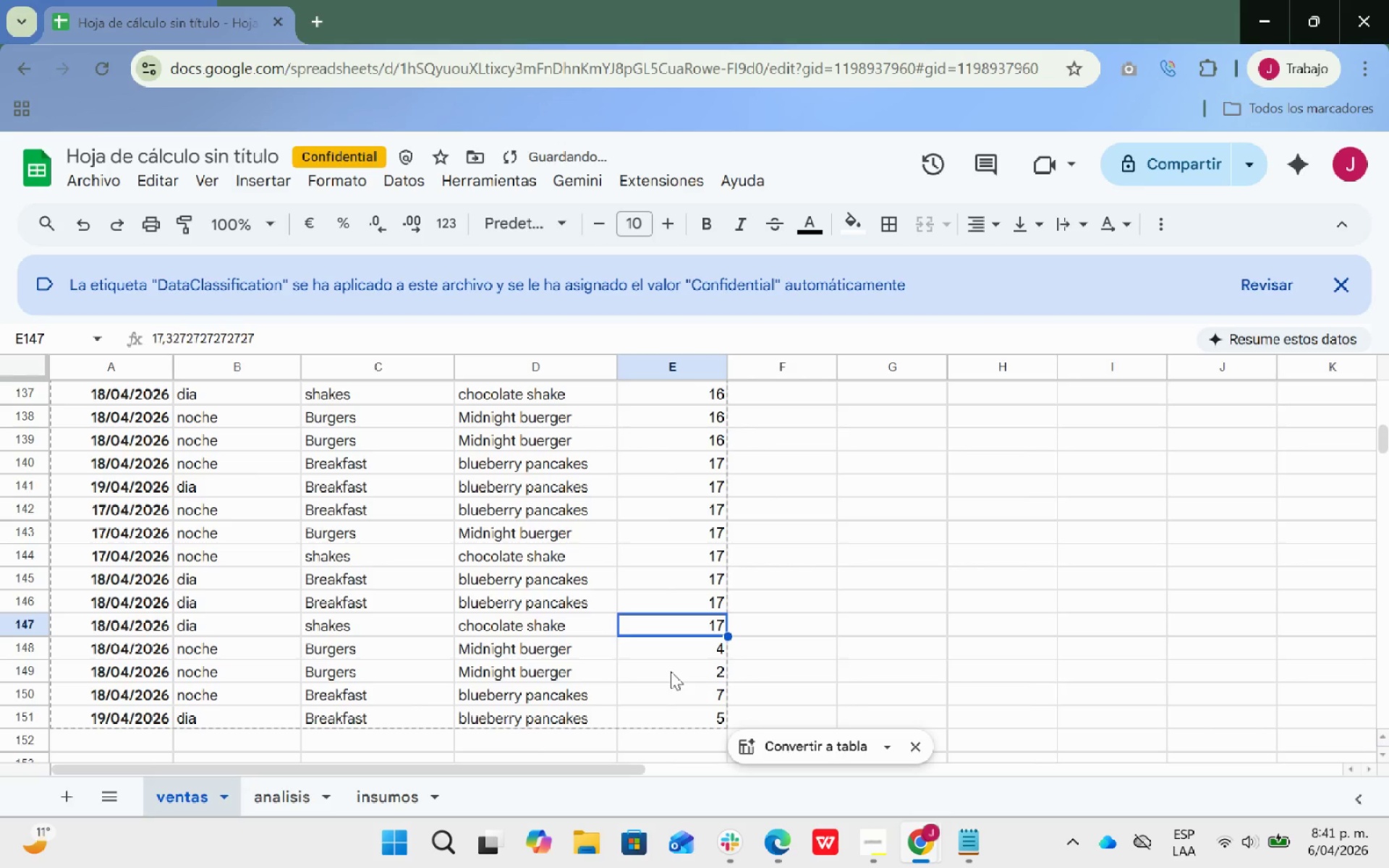 
key(Backspace)
 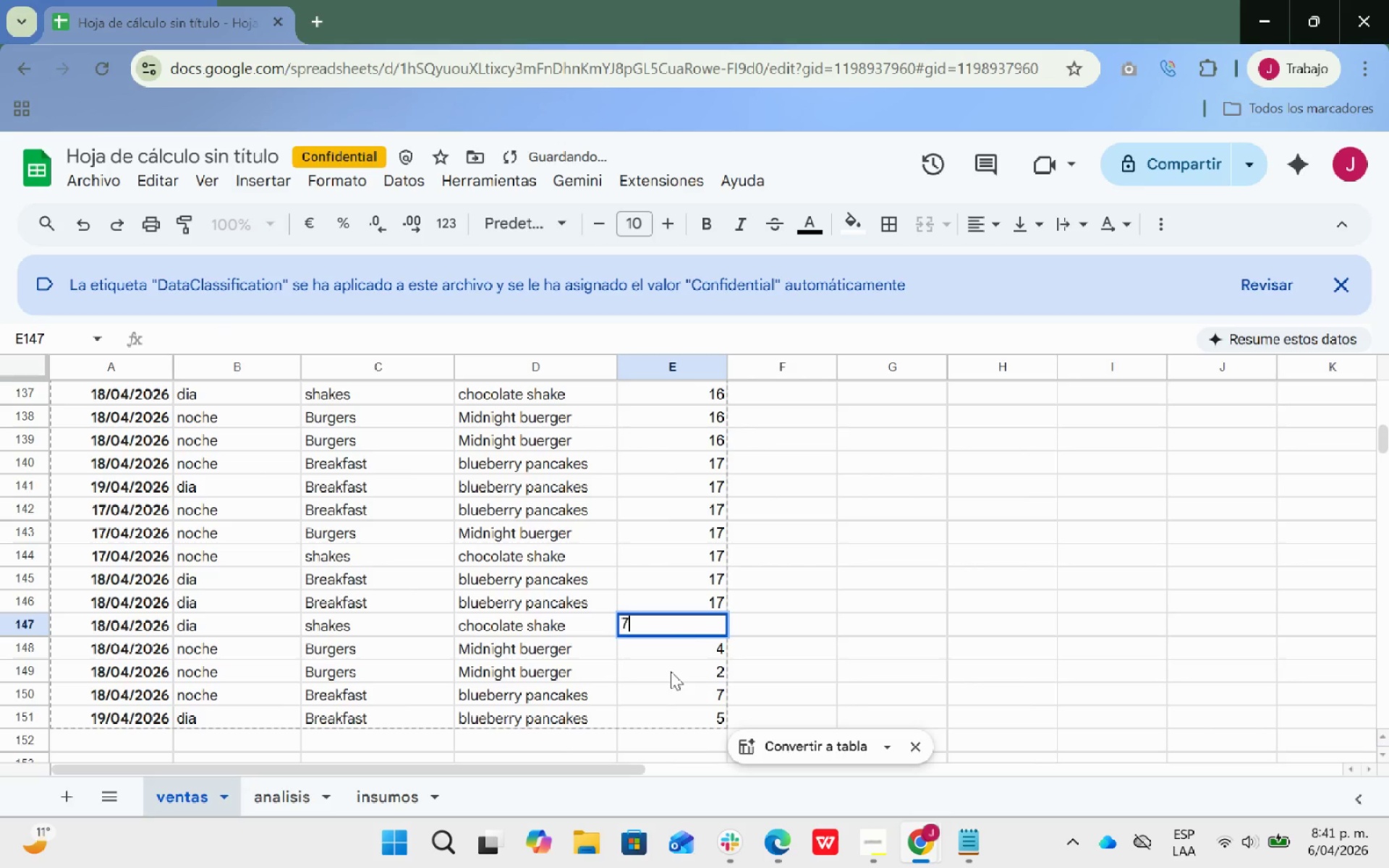 
key(7)
 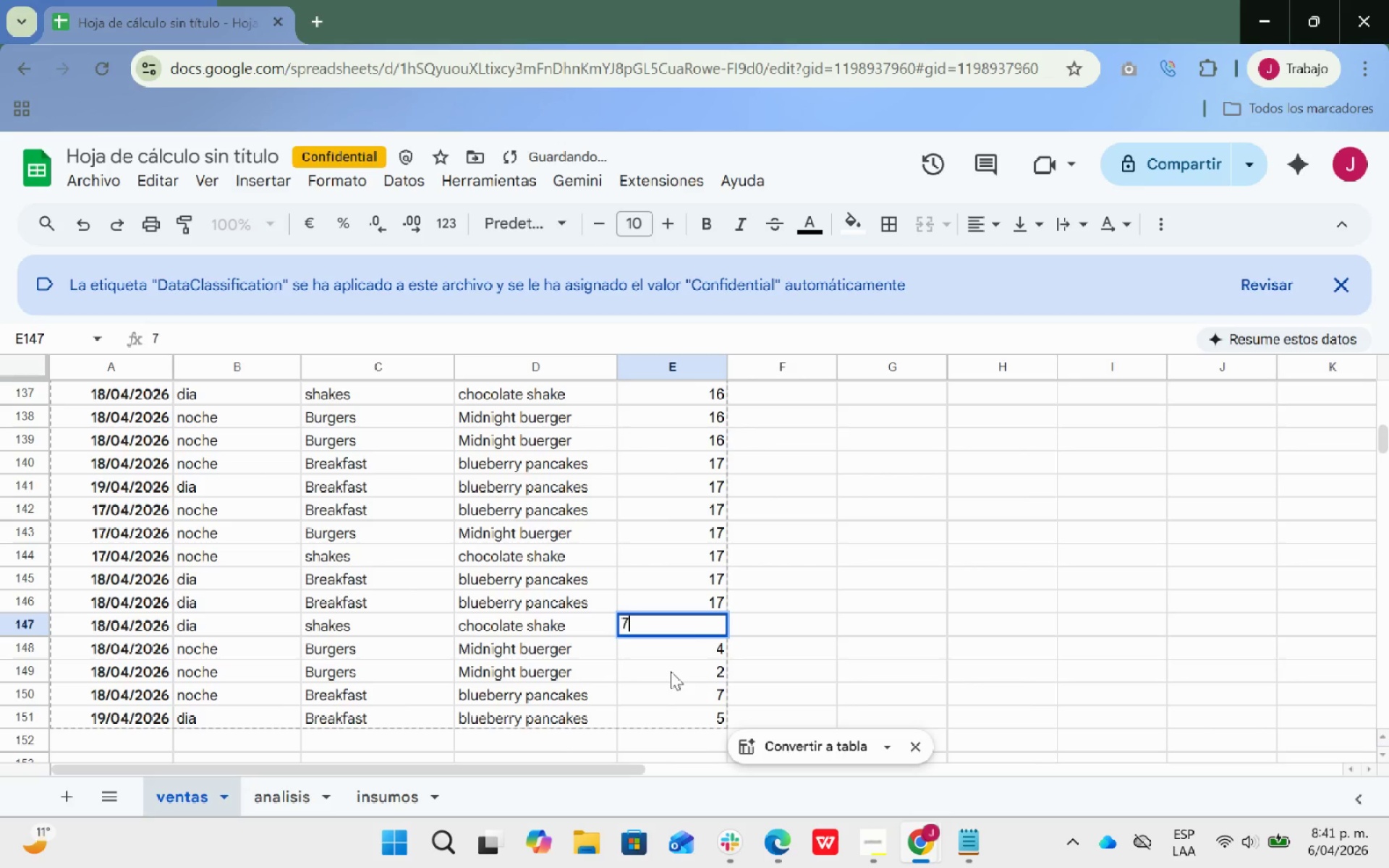 
key(ArrowUp)
 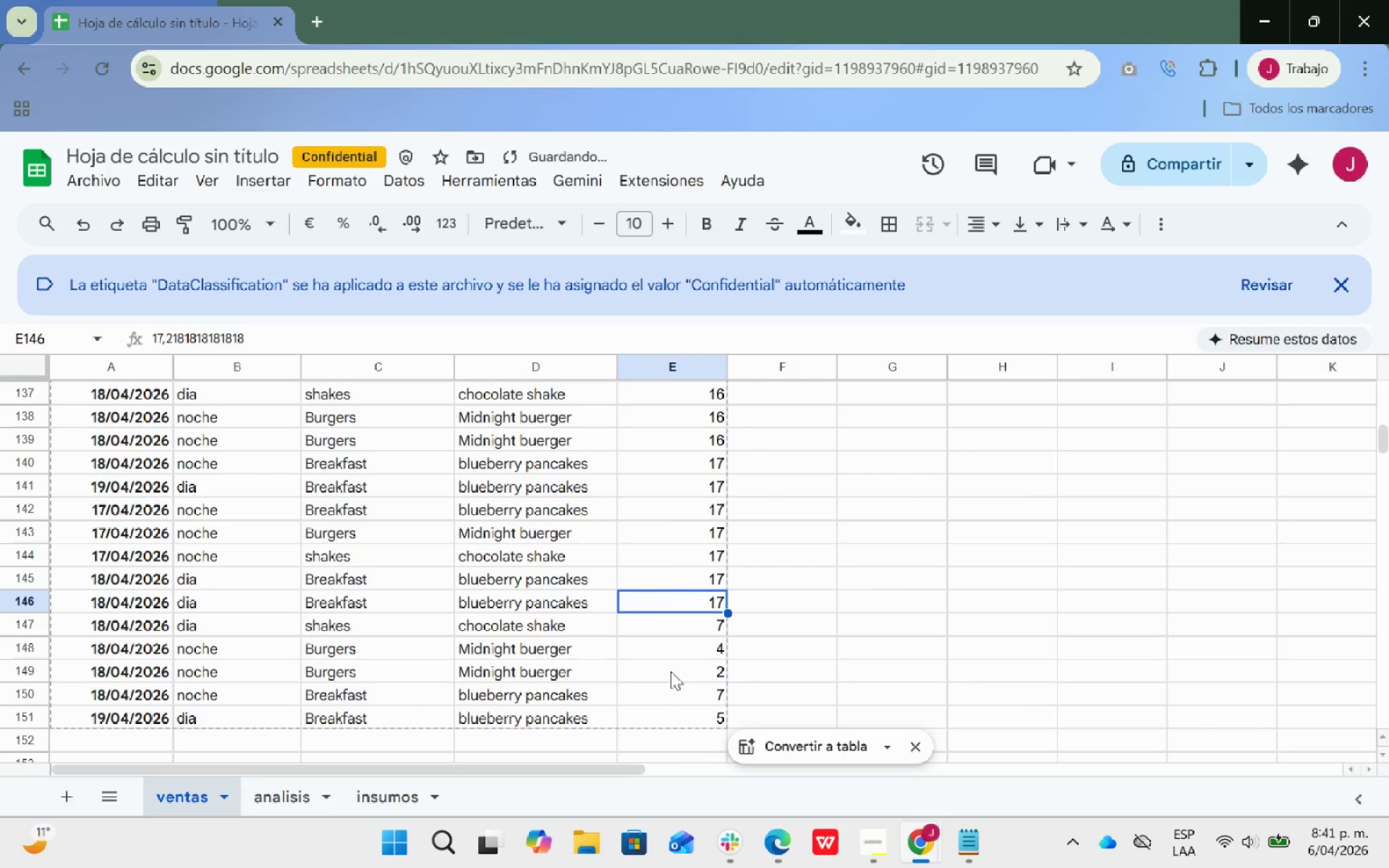 
key(Backspace)
 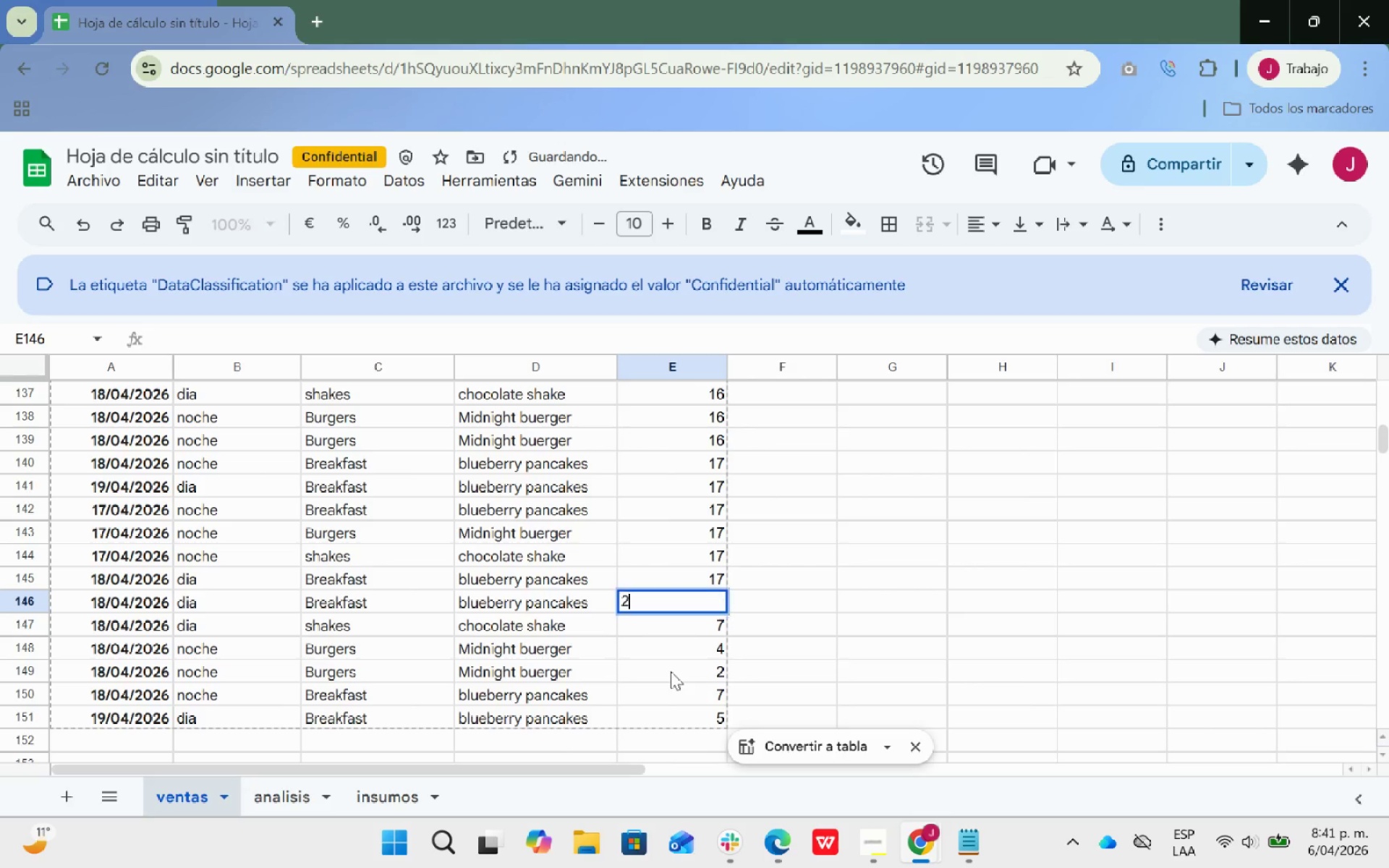 
key(2)
 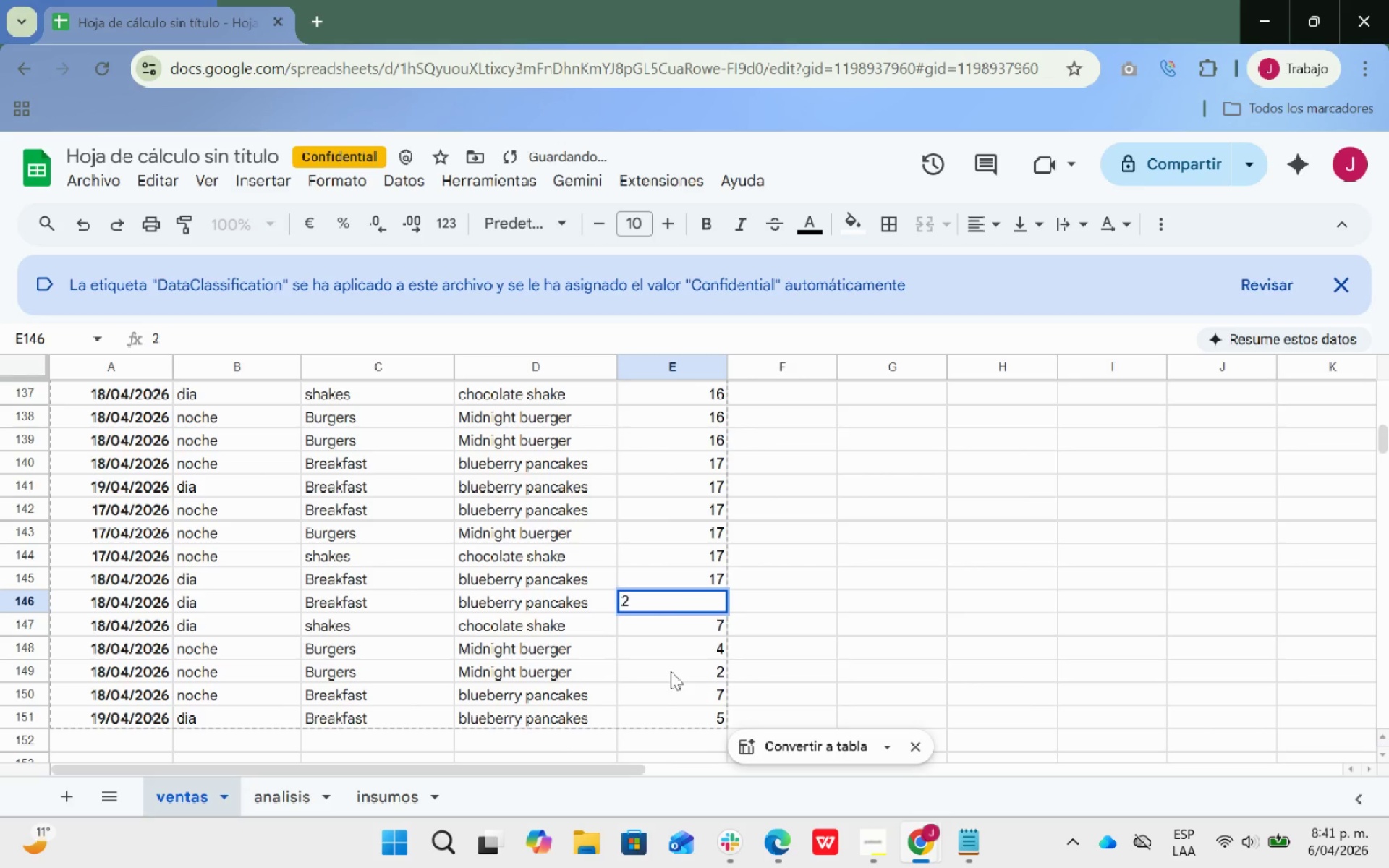 
key(ArrowUp)
 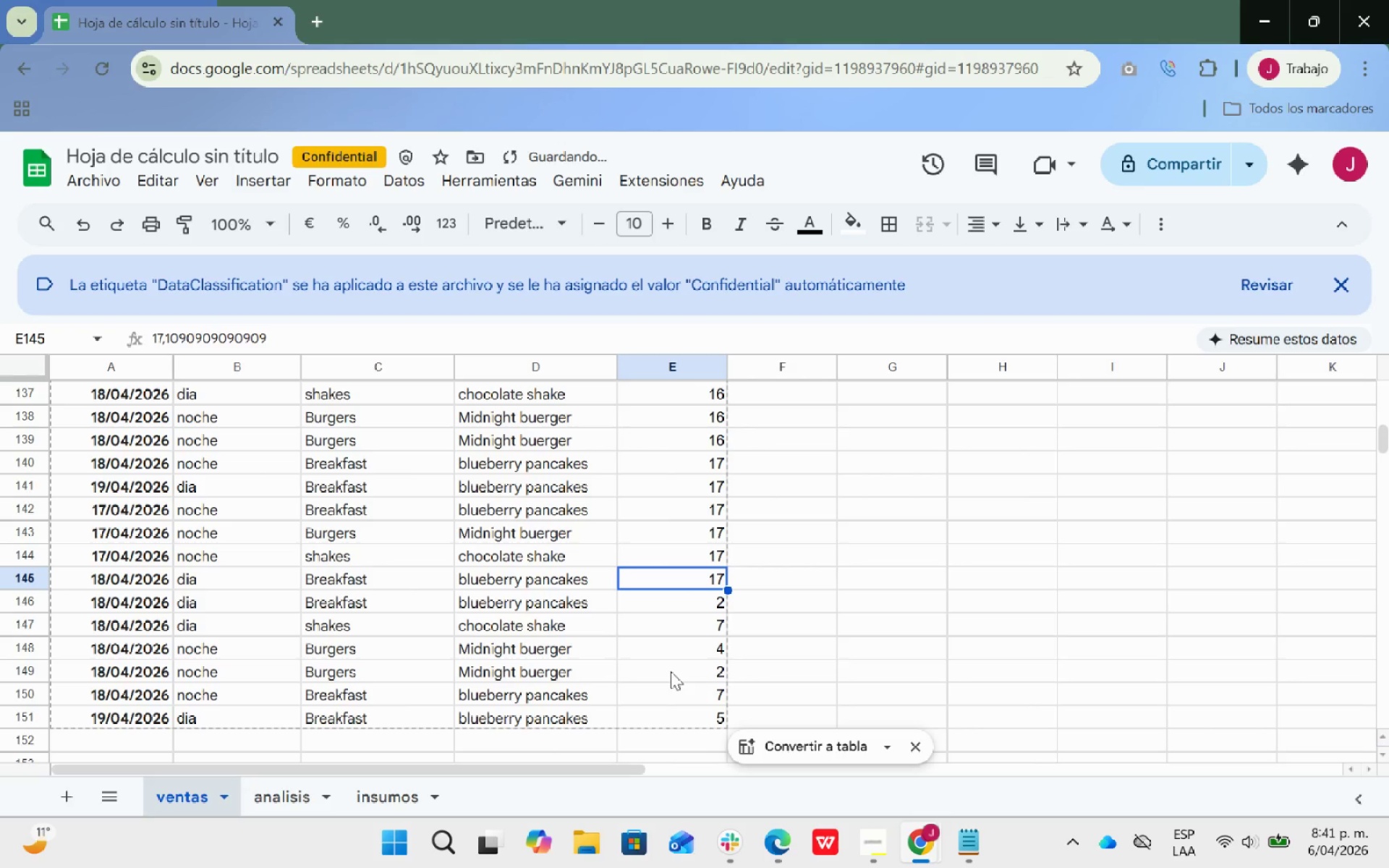 
key(Backspace)
 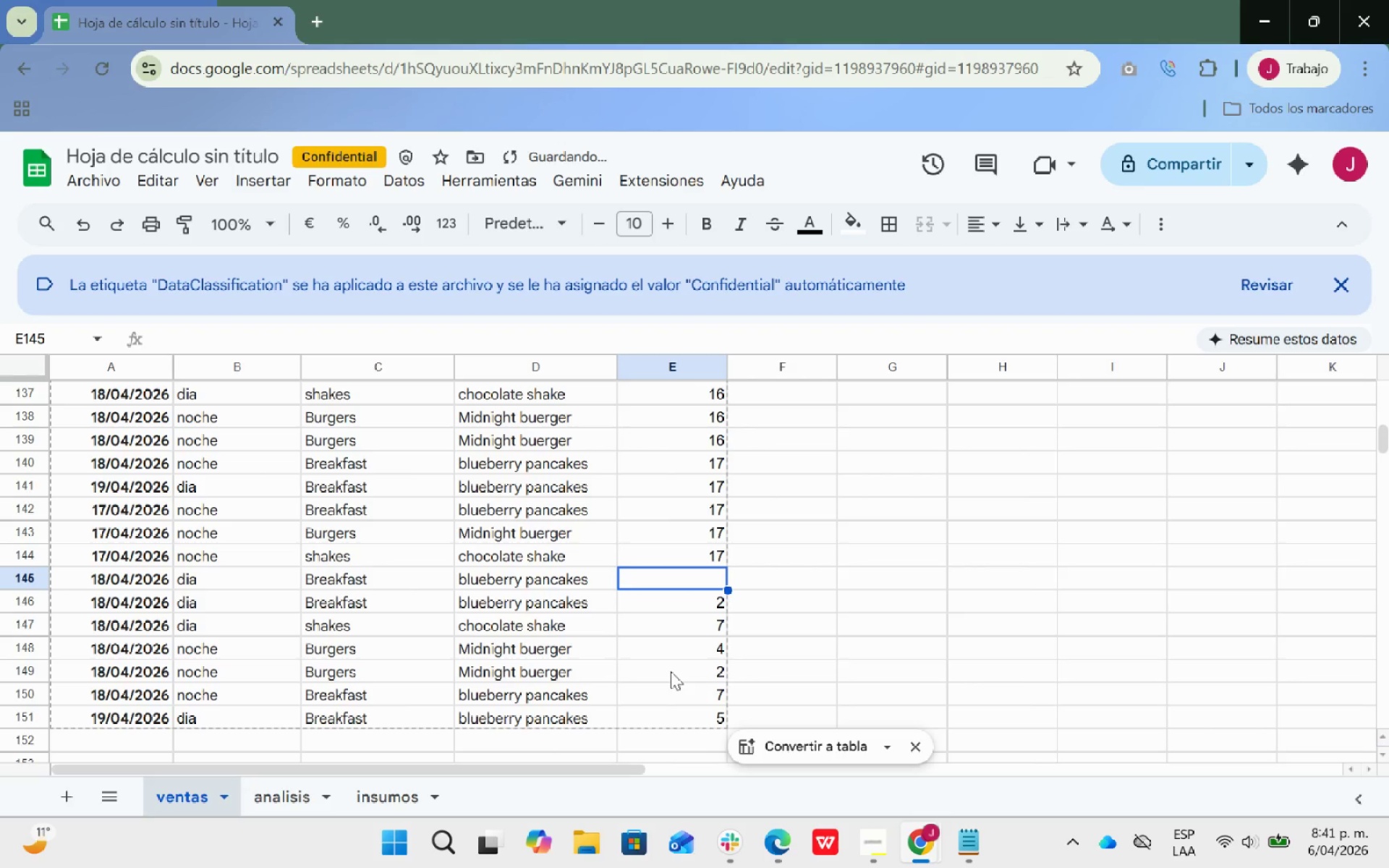 
key(2)
 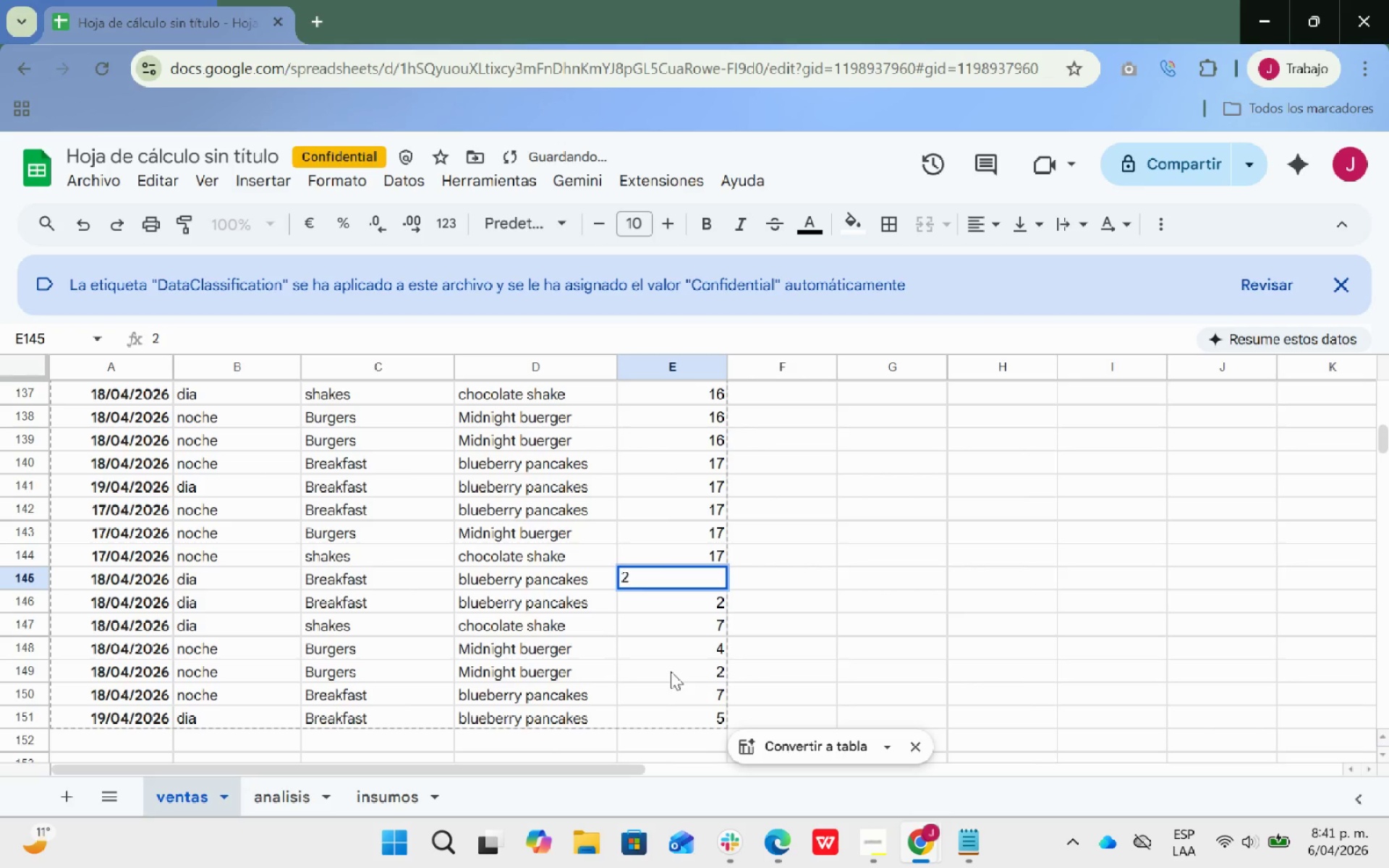 
key(ArrowUp)
 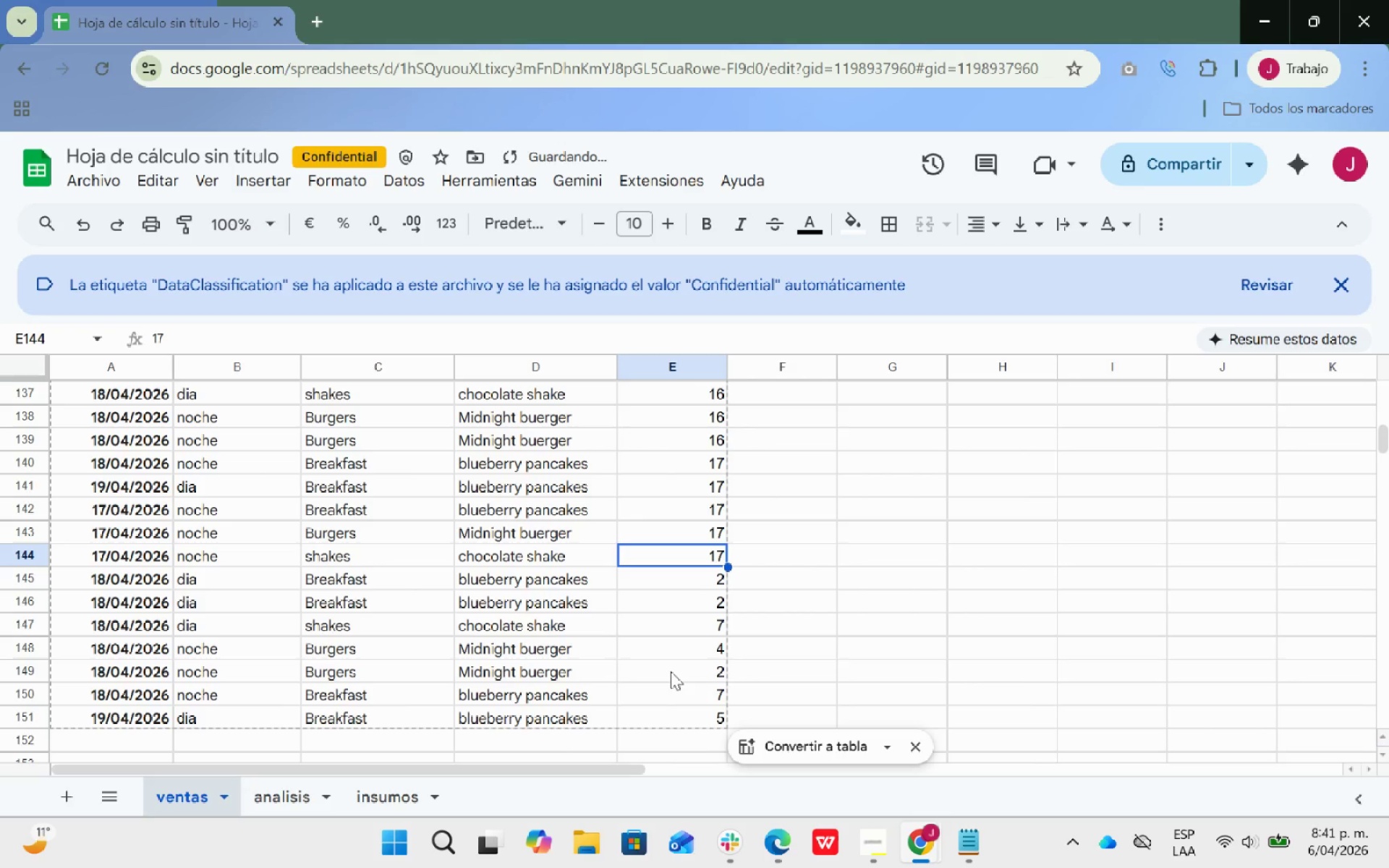 
key(Backspace)
 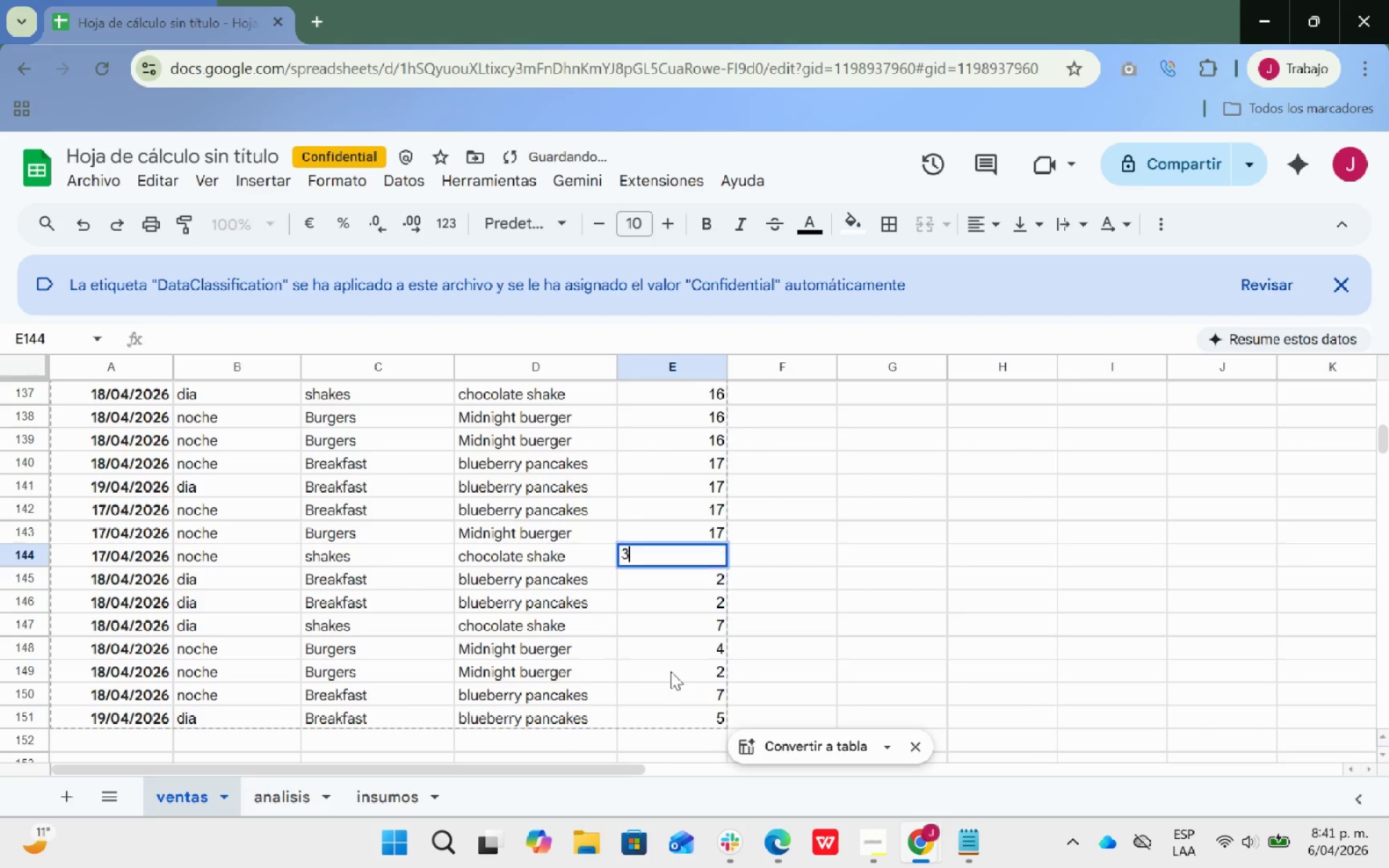 
key(3)
 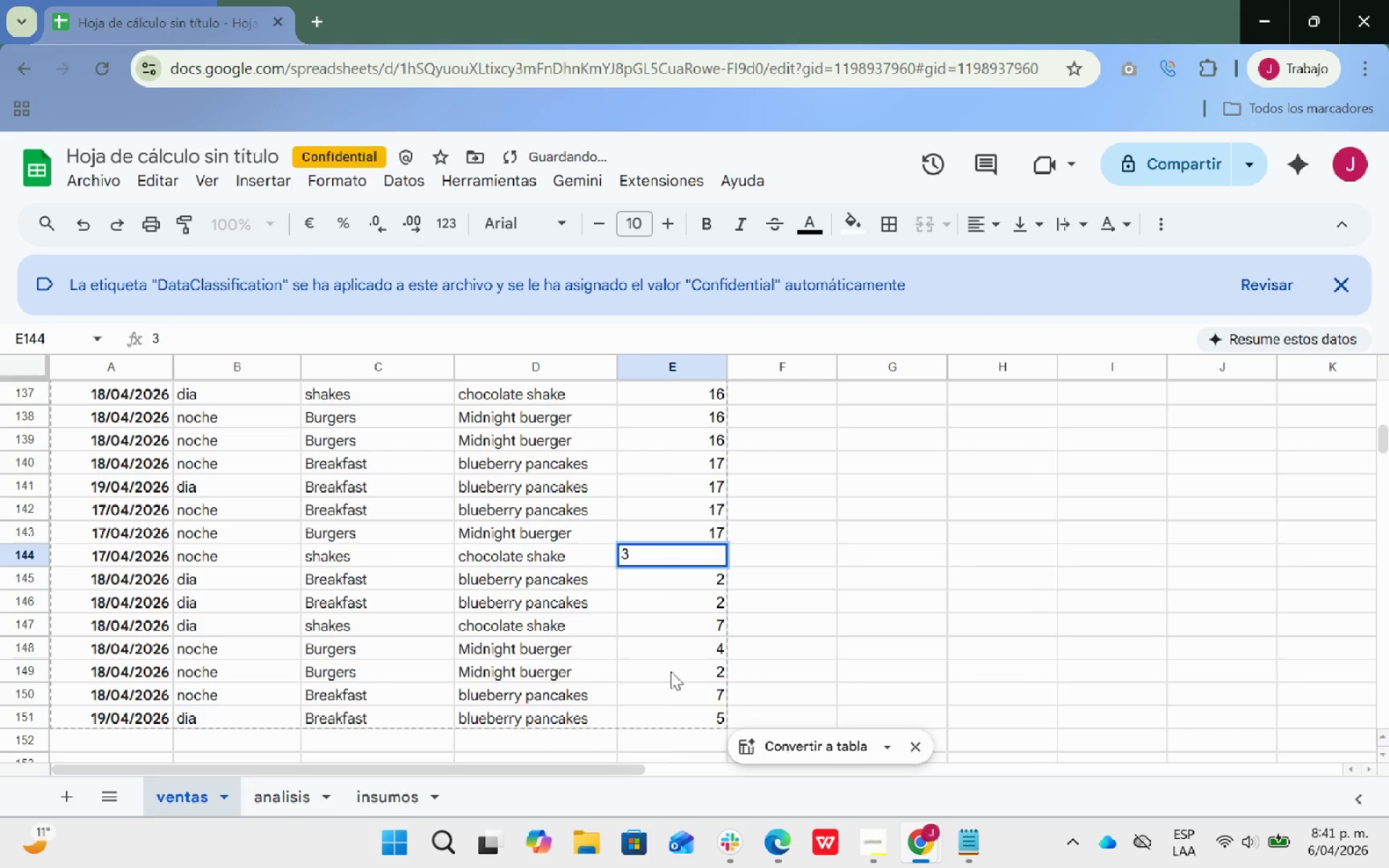 
key(ArrowUp)
 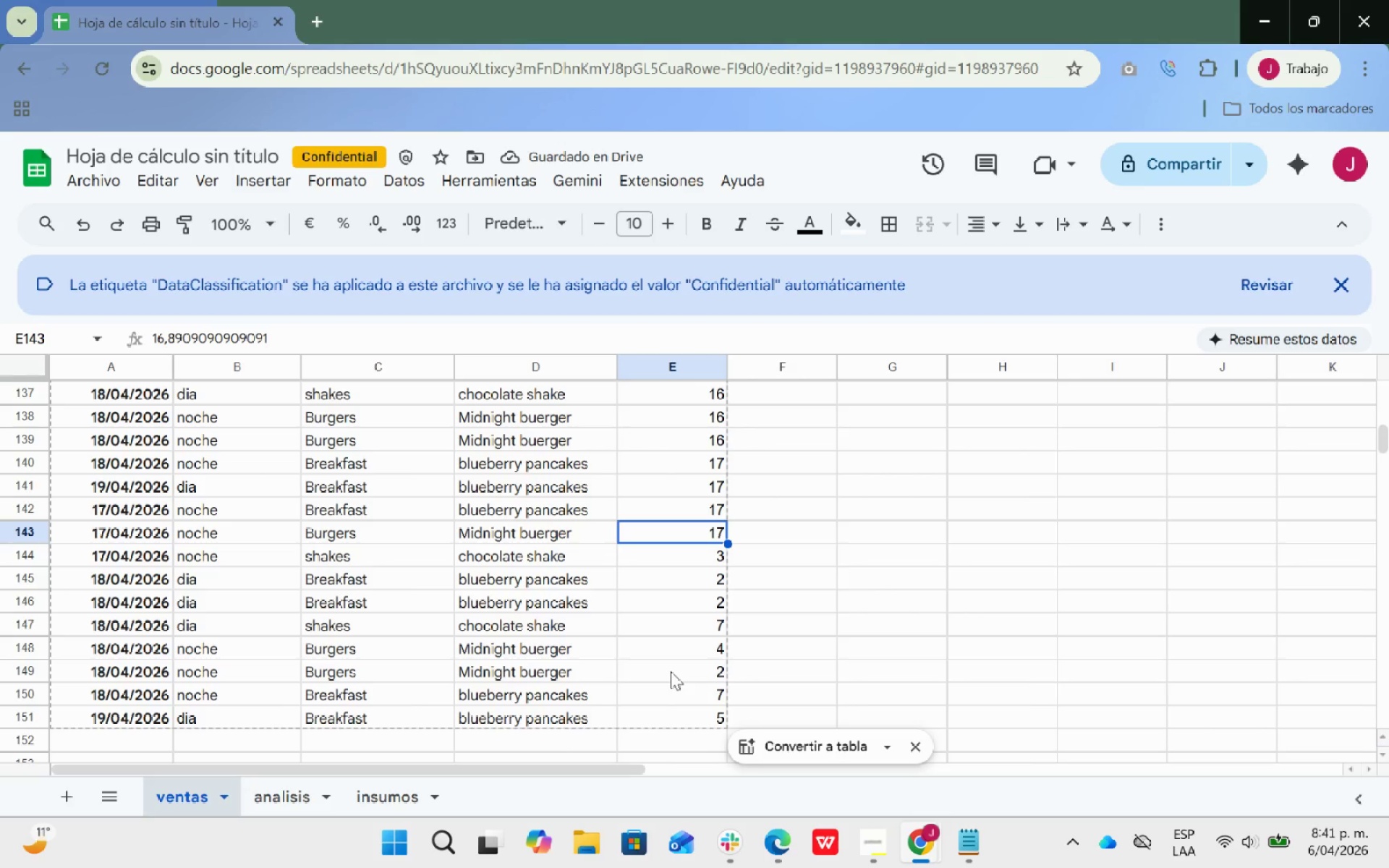 
key(Backspace)
 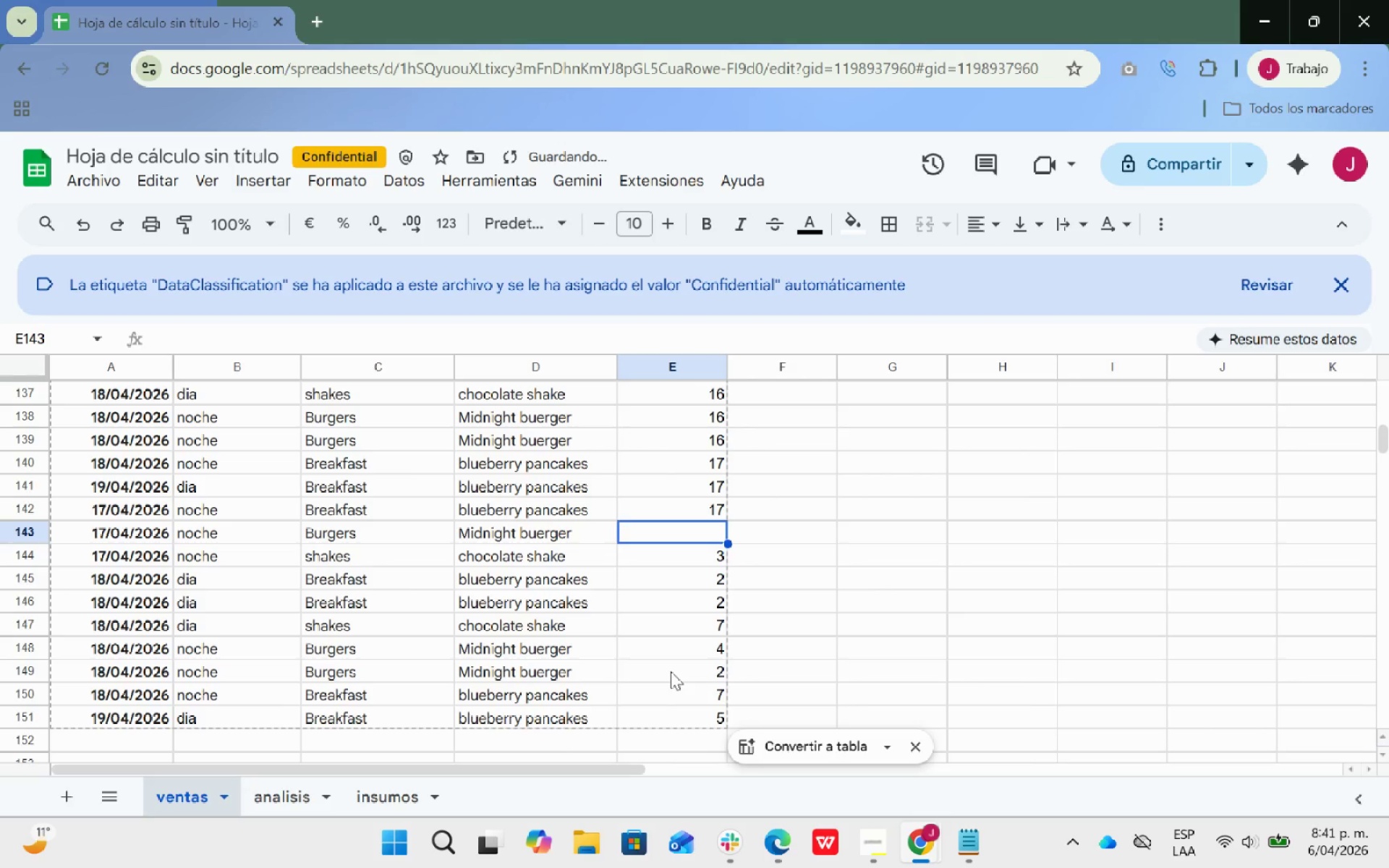 
key(5)
 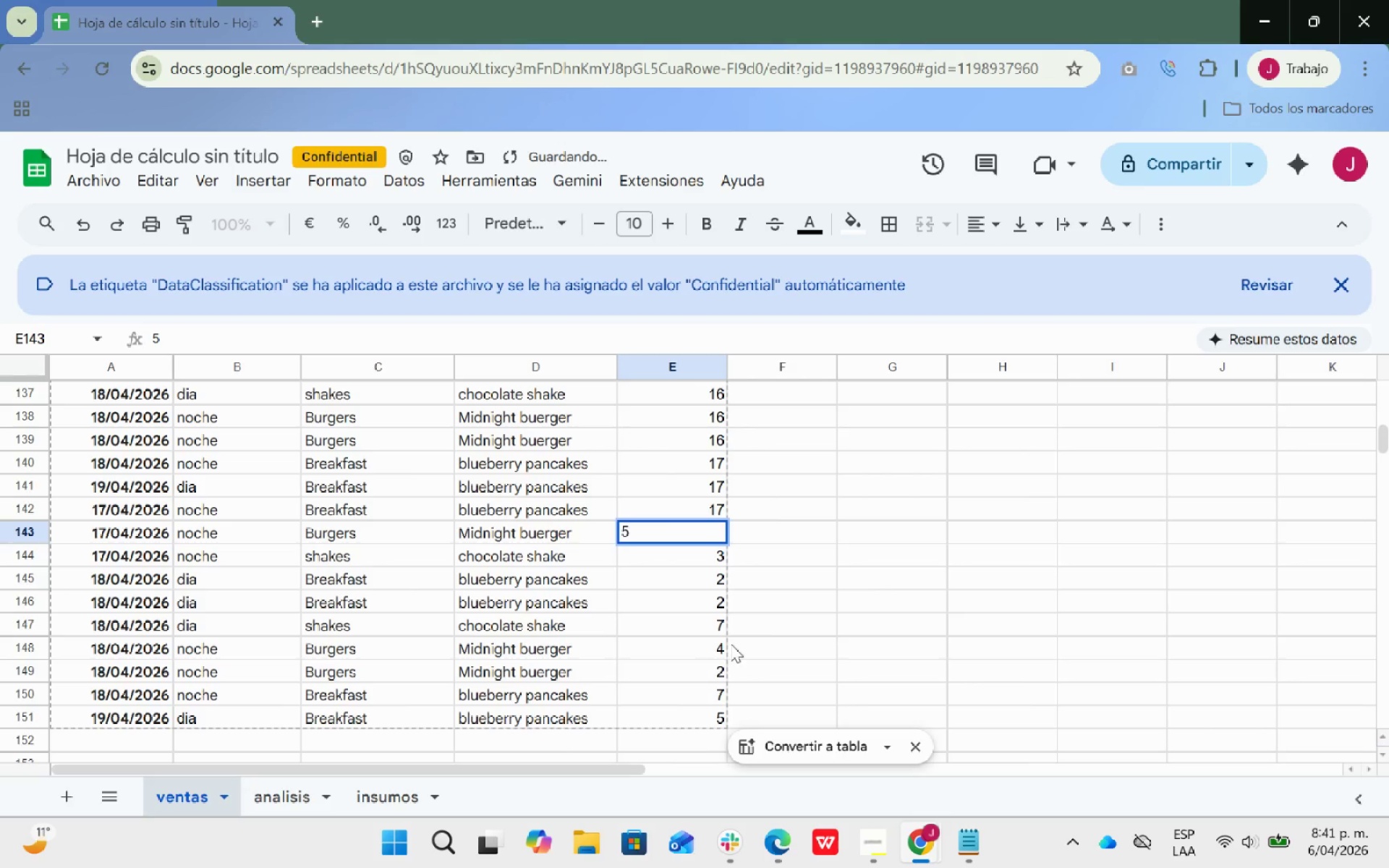 
scroll: coordinate [830, 636], scroll_direction: up, amount: 14.0
 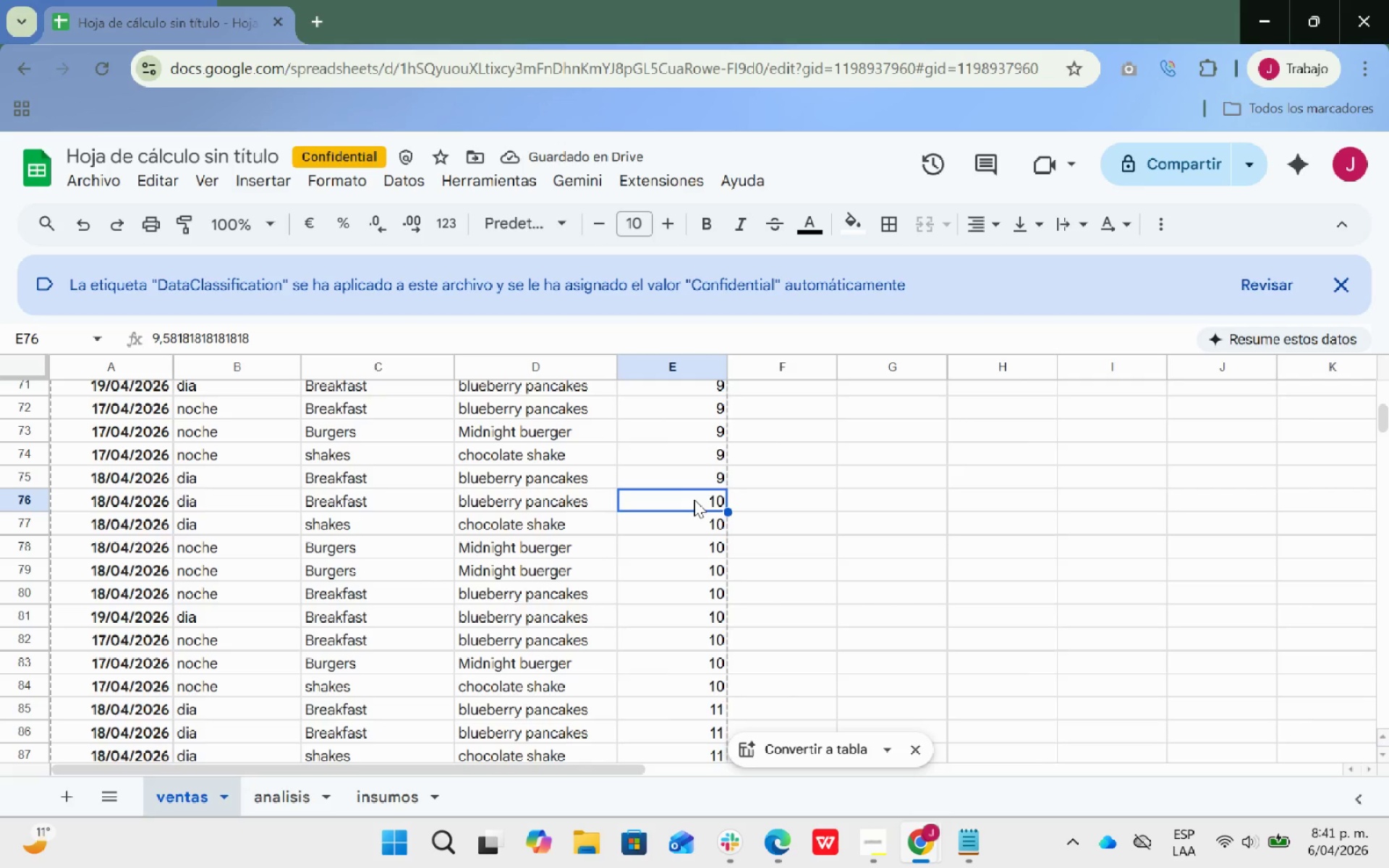 
wait(9.23)
 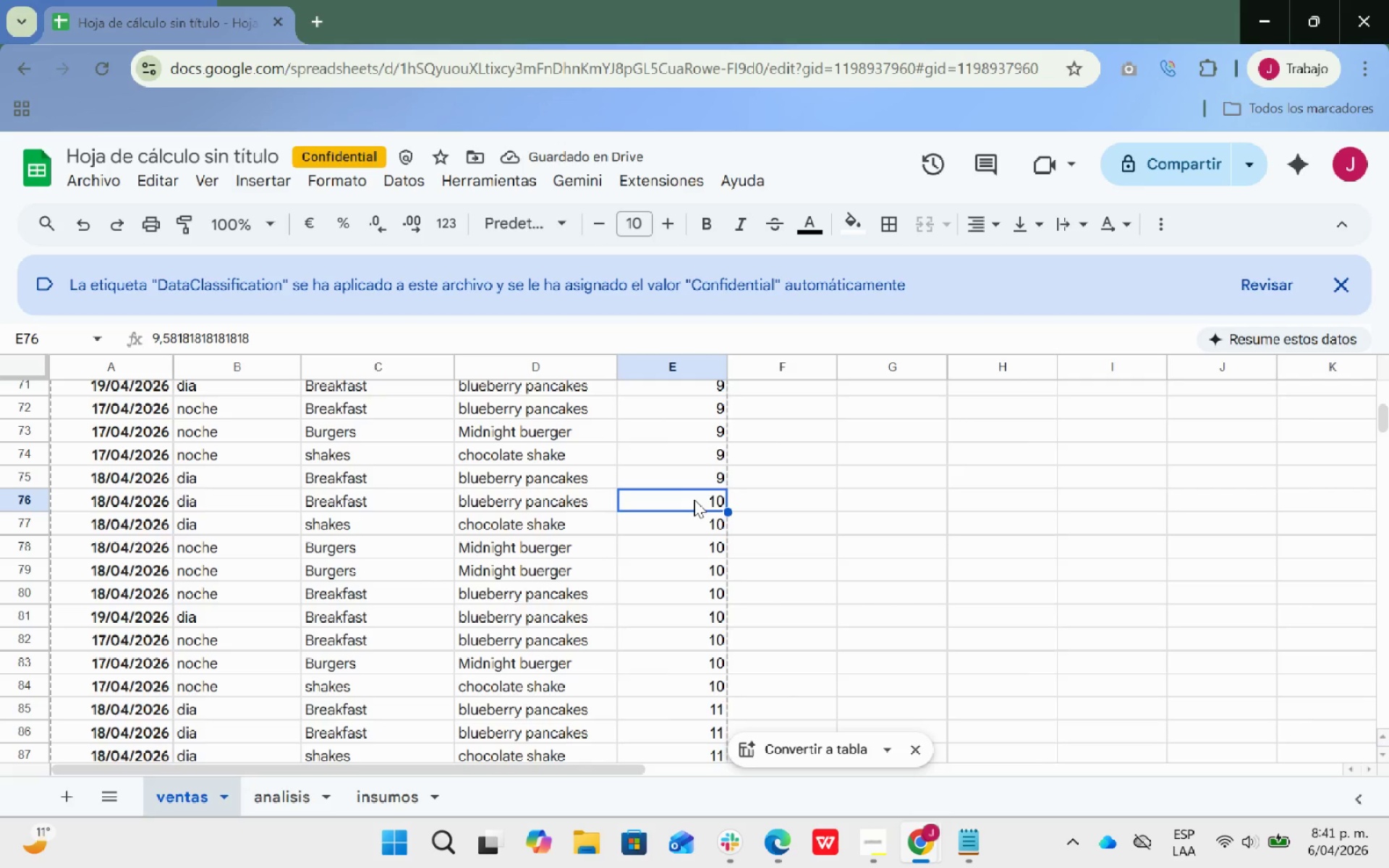 
key(Backspace)
 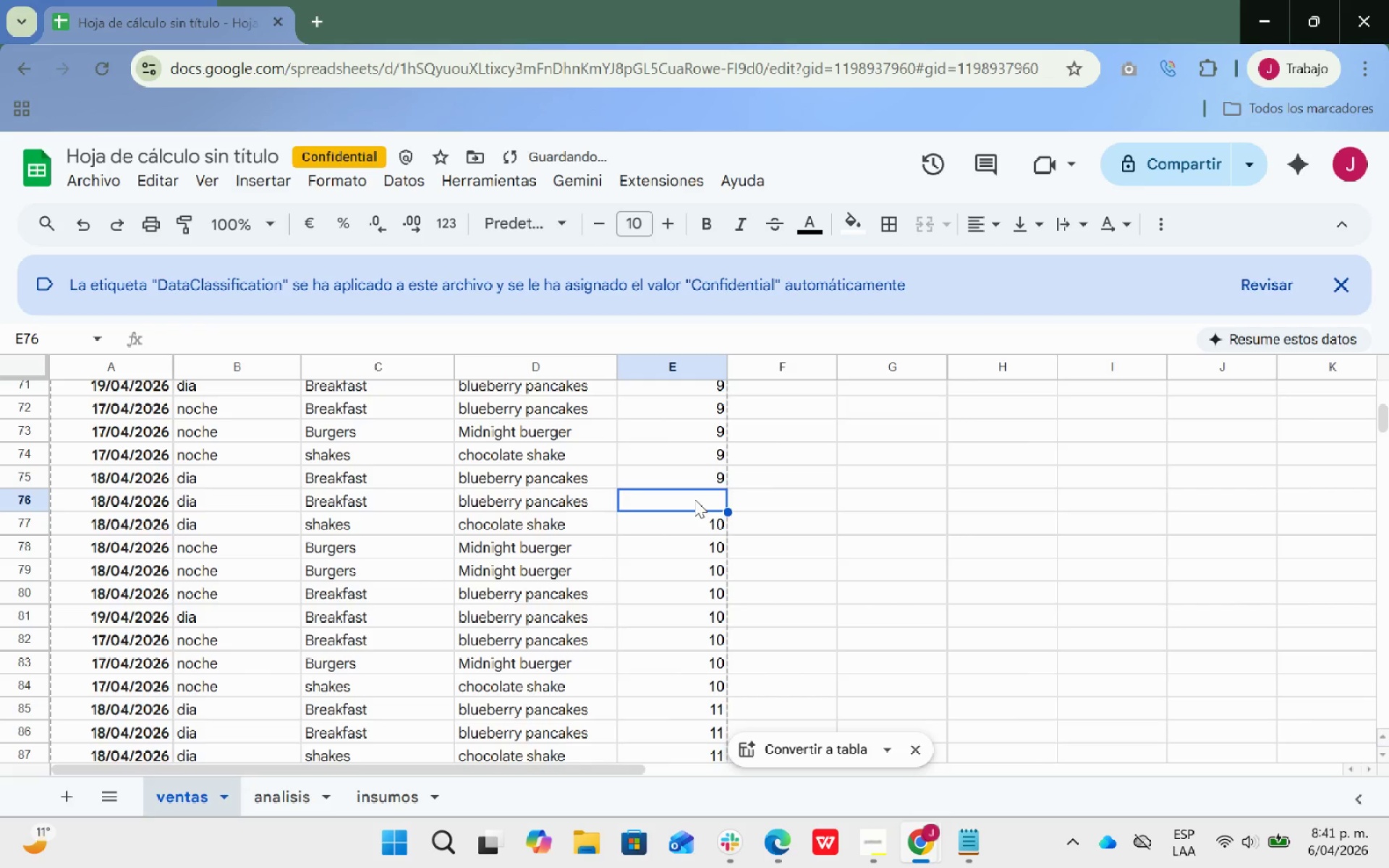 
key(1)
 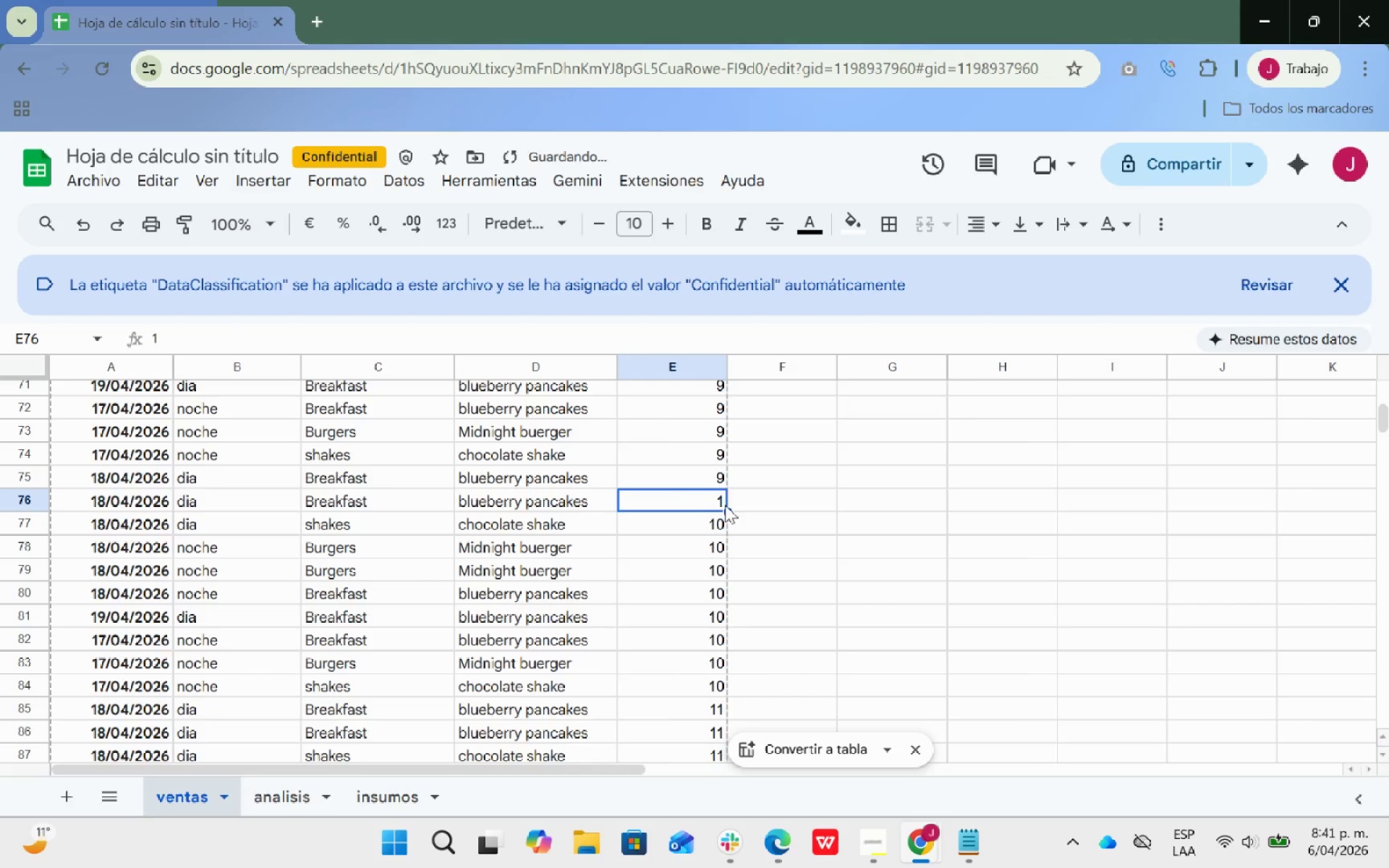 
left_click_drag(start_coordinate=[729, 513], to_coordinate=[716, 681])
 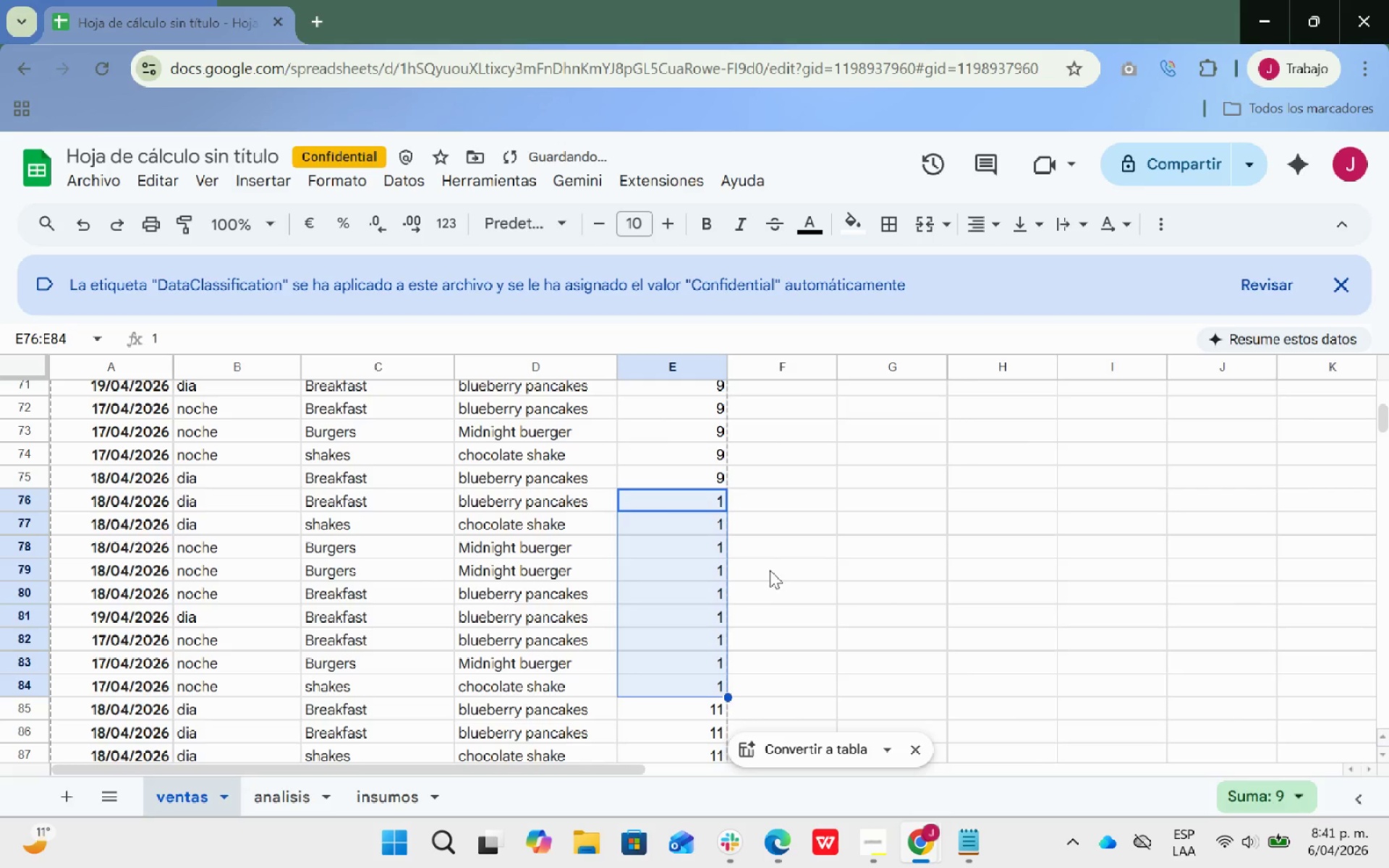 
scroll: coordinate [770, 569], scroll_direction: down, amount: 3.0
 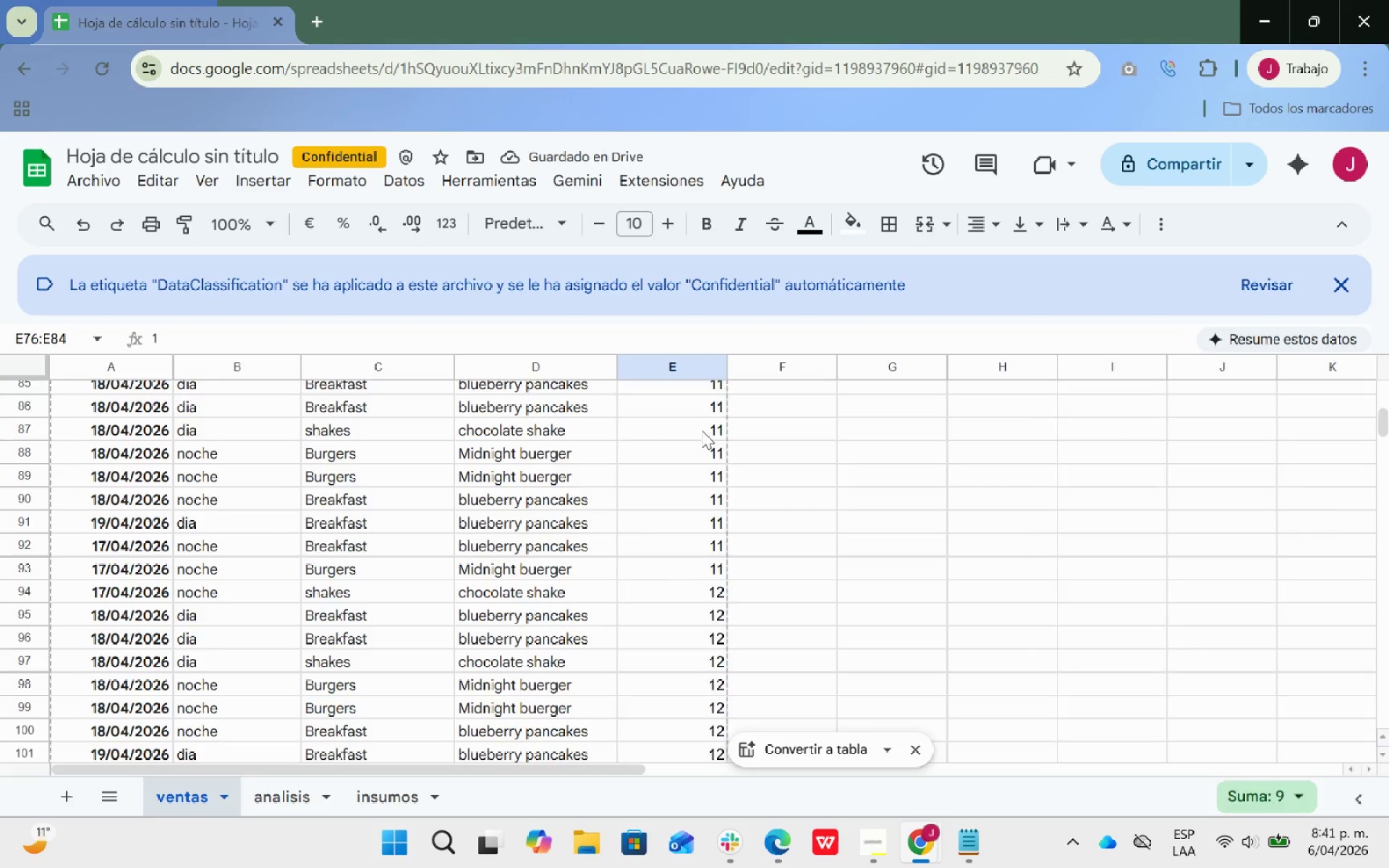 
scroll: coordinate [702, 430], scroll_direction: up, amount: 1.0
 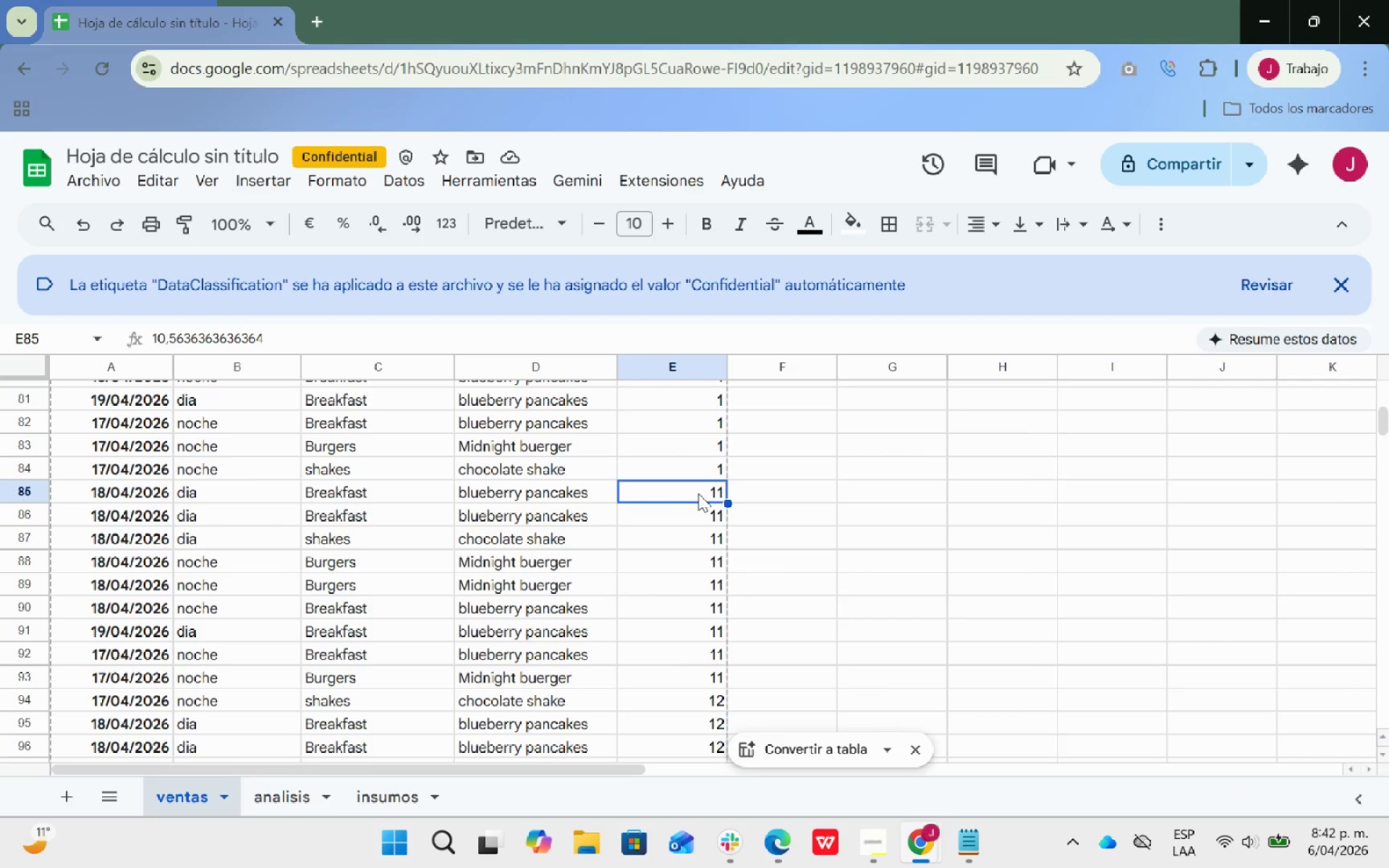 
key(Backspace)
 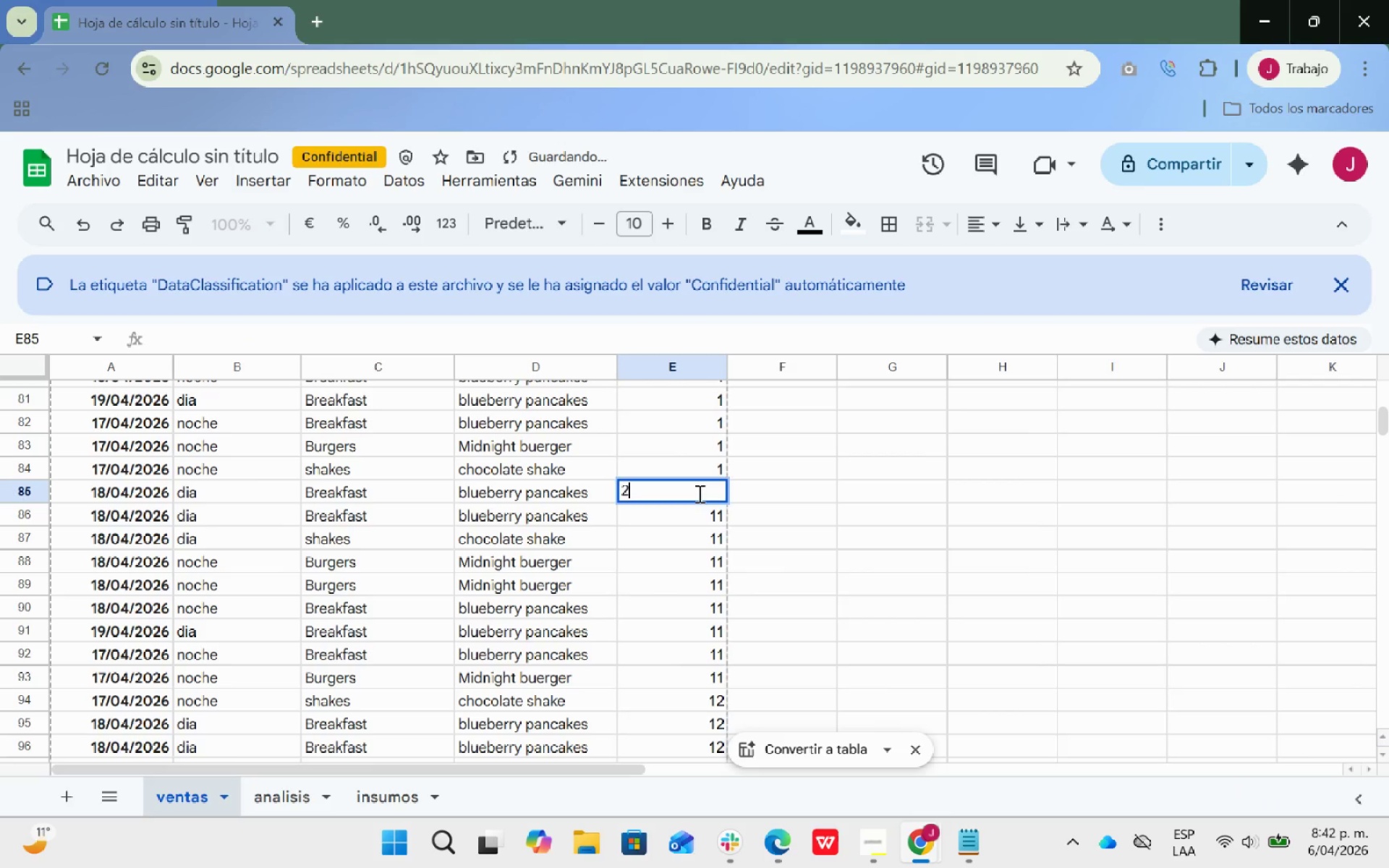 
key(2)
 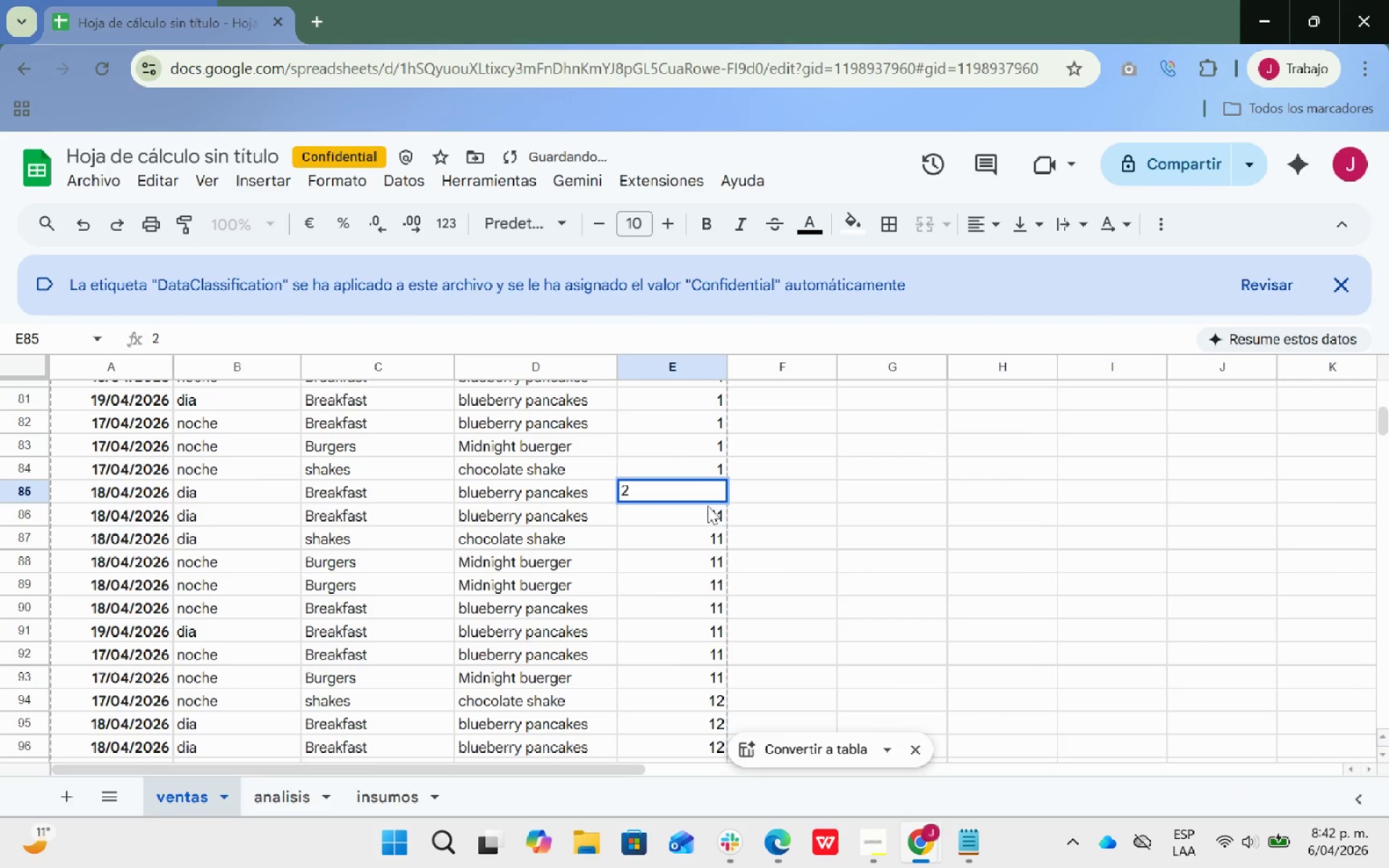 
left_click([707, 513])
 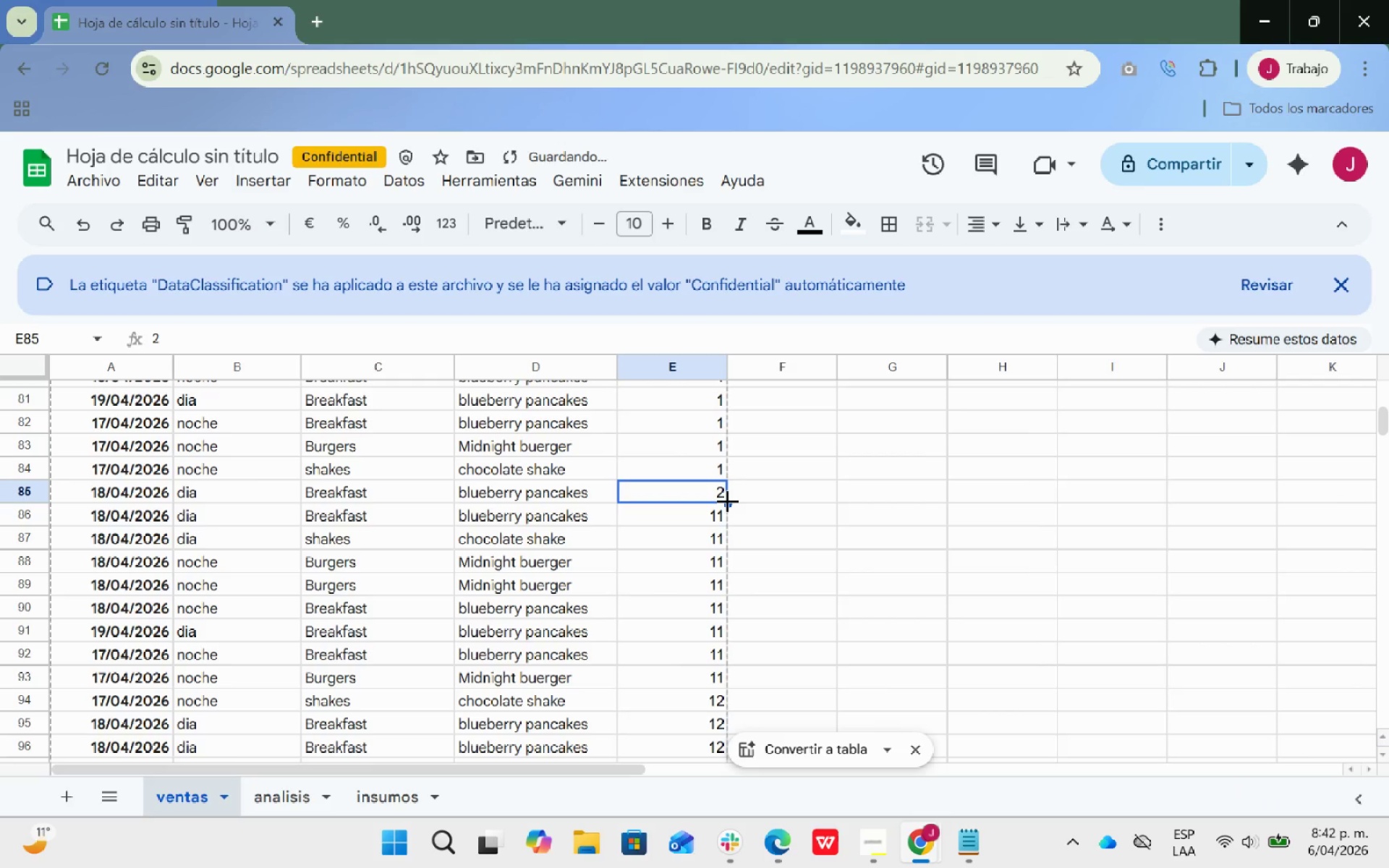 
hold_key(key=ControlLeft, duration=1.11)
left_click_drag(start_coordinate=[727, 501], to_coordinate=[730, 569])
 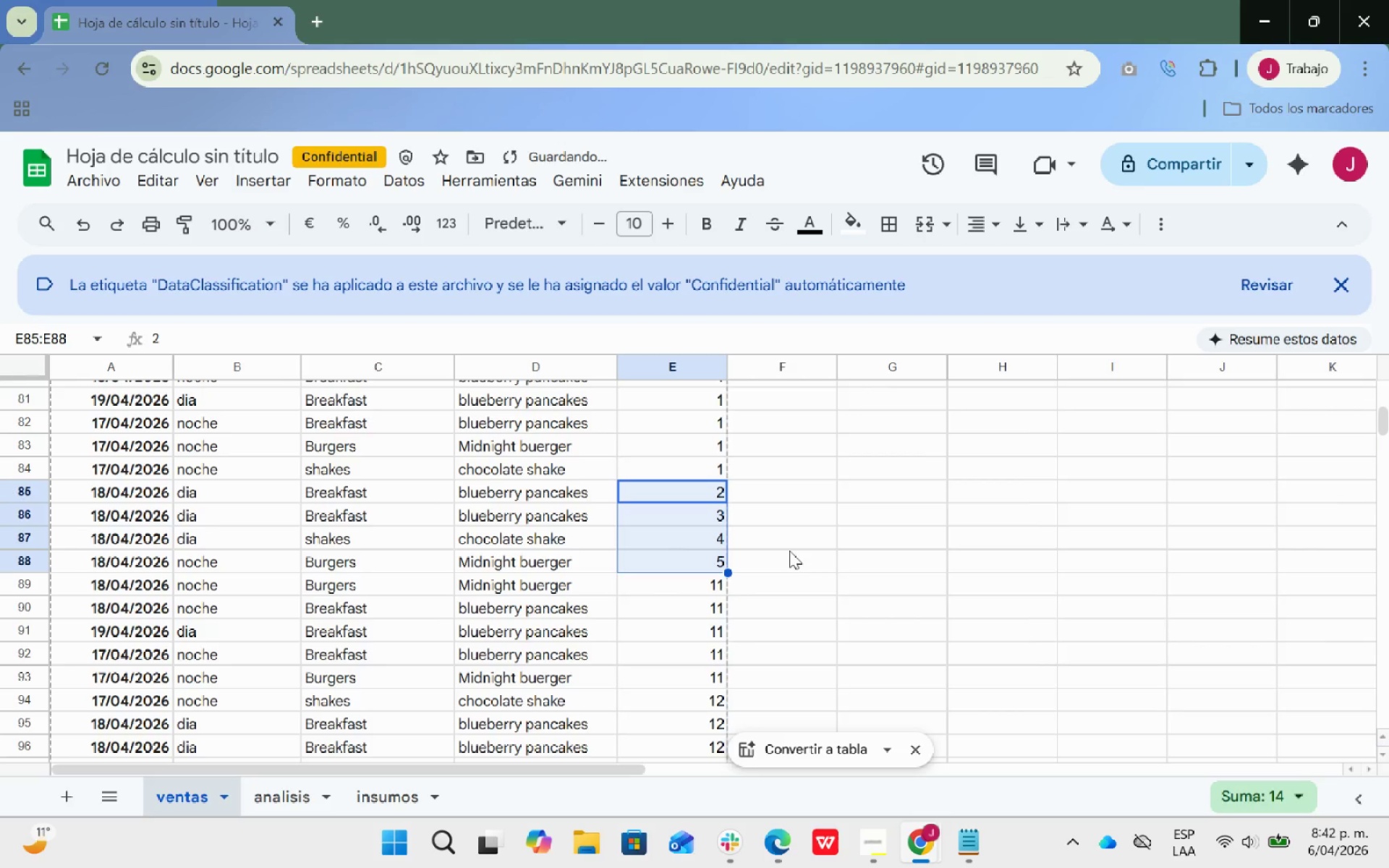 
scroll: coordinate [788, 550], scroll_direction: down, amount: 1.0
 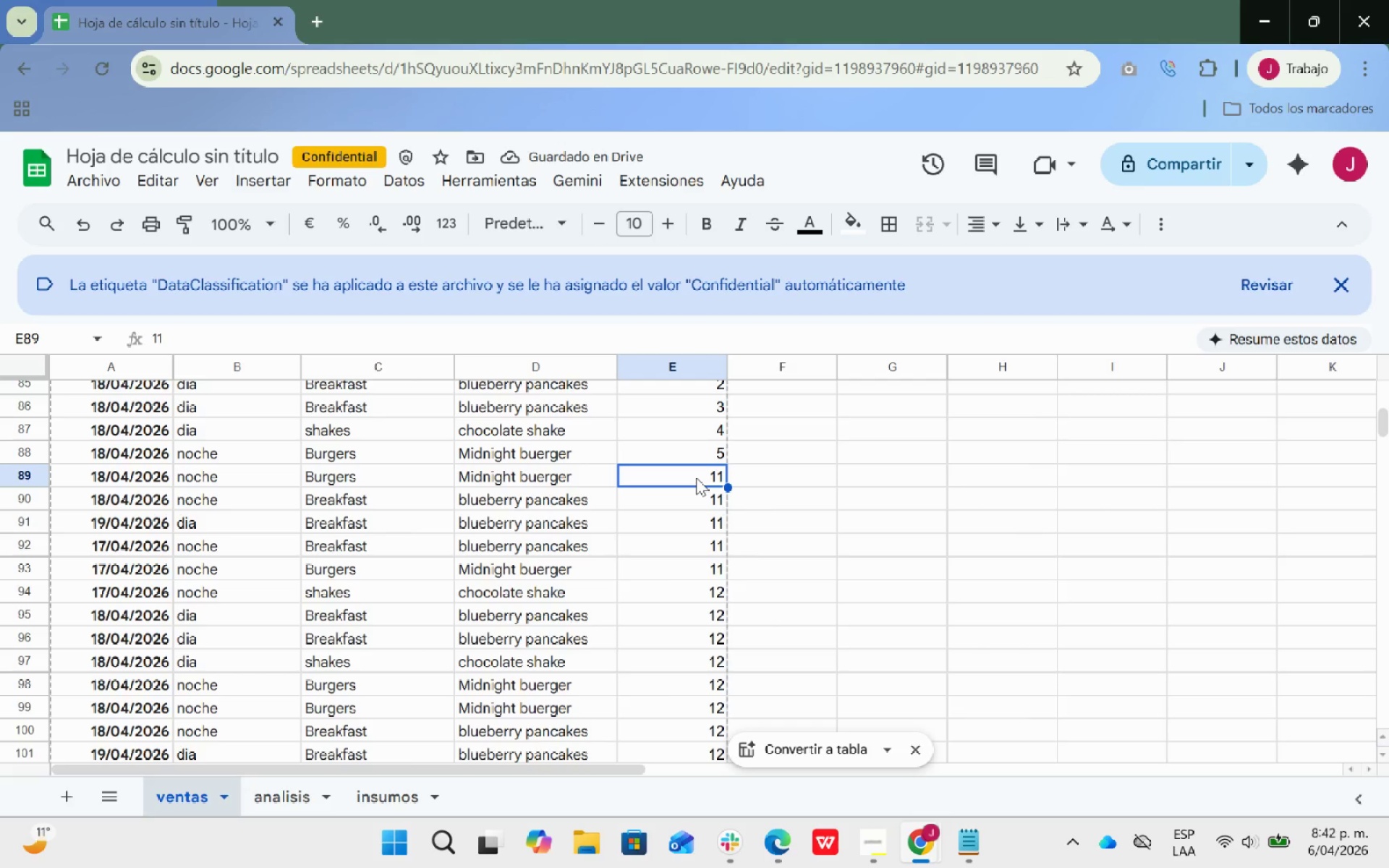 
key(Backspace)
 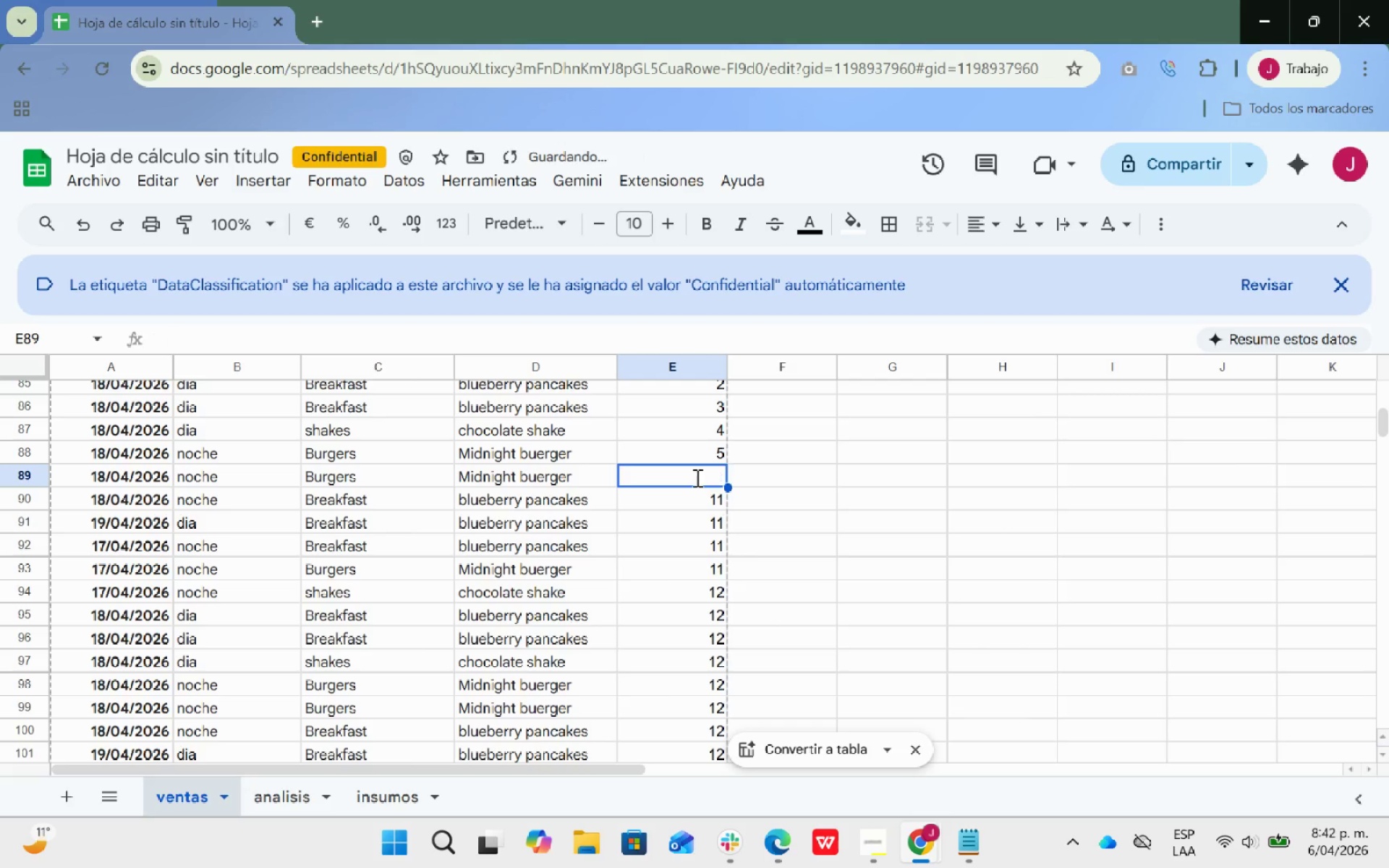 
key(1)
 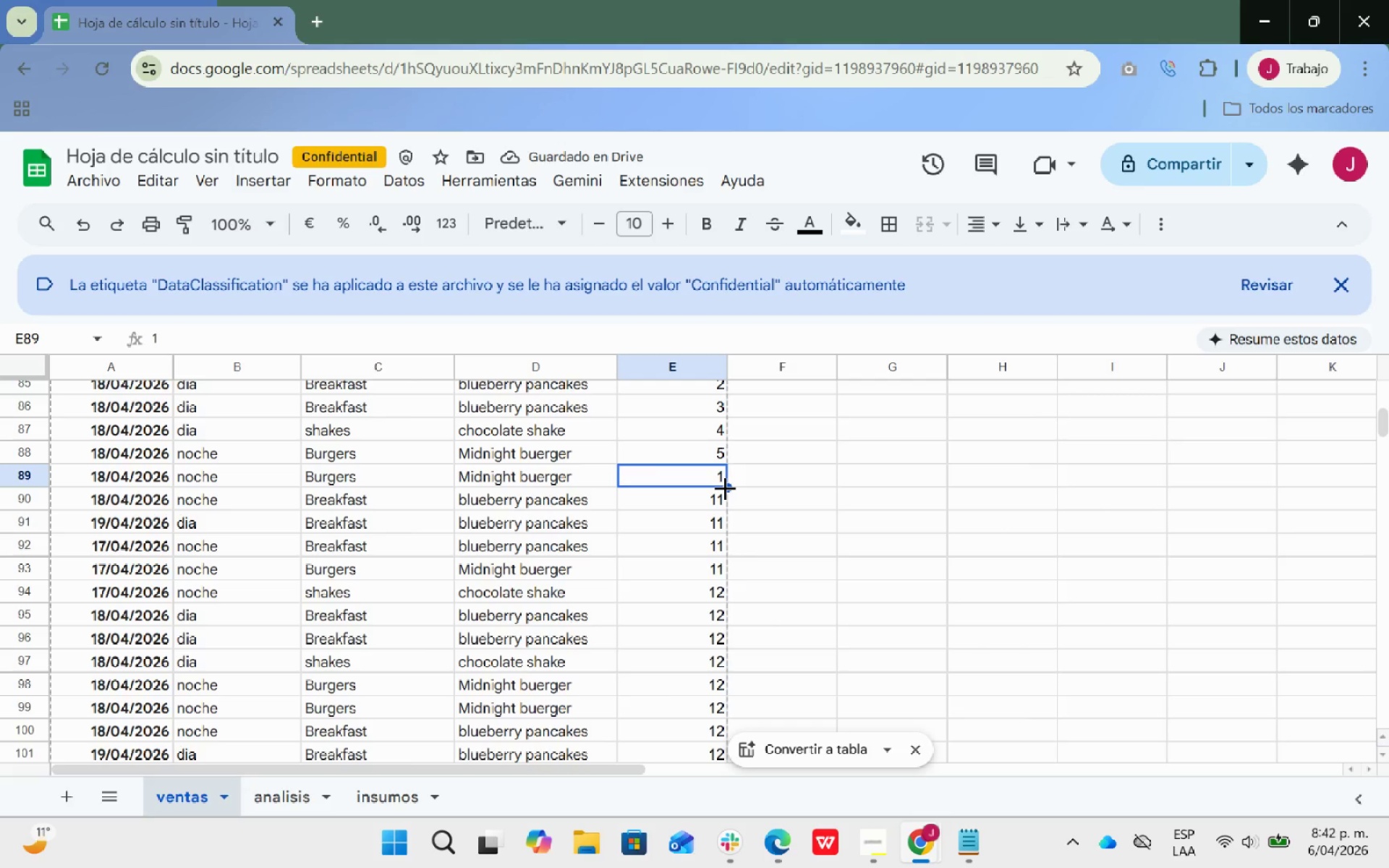 
wait(6.12)
 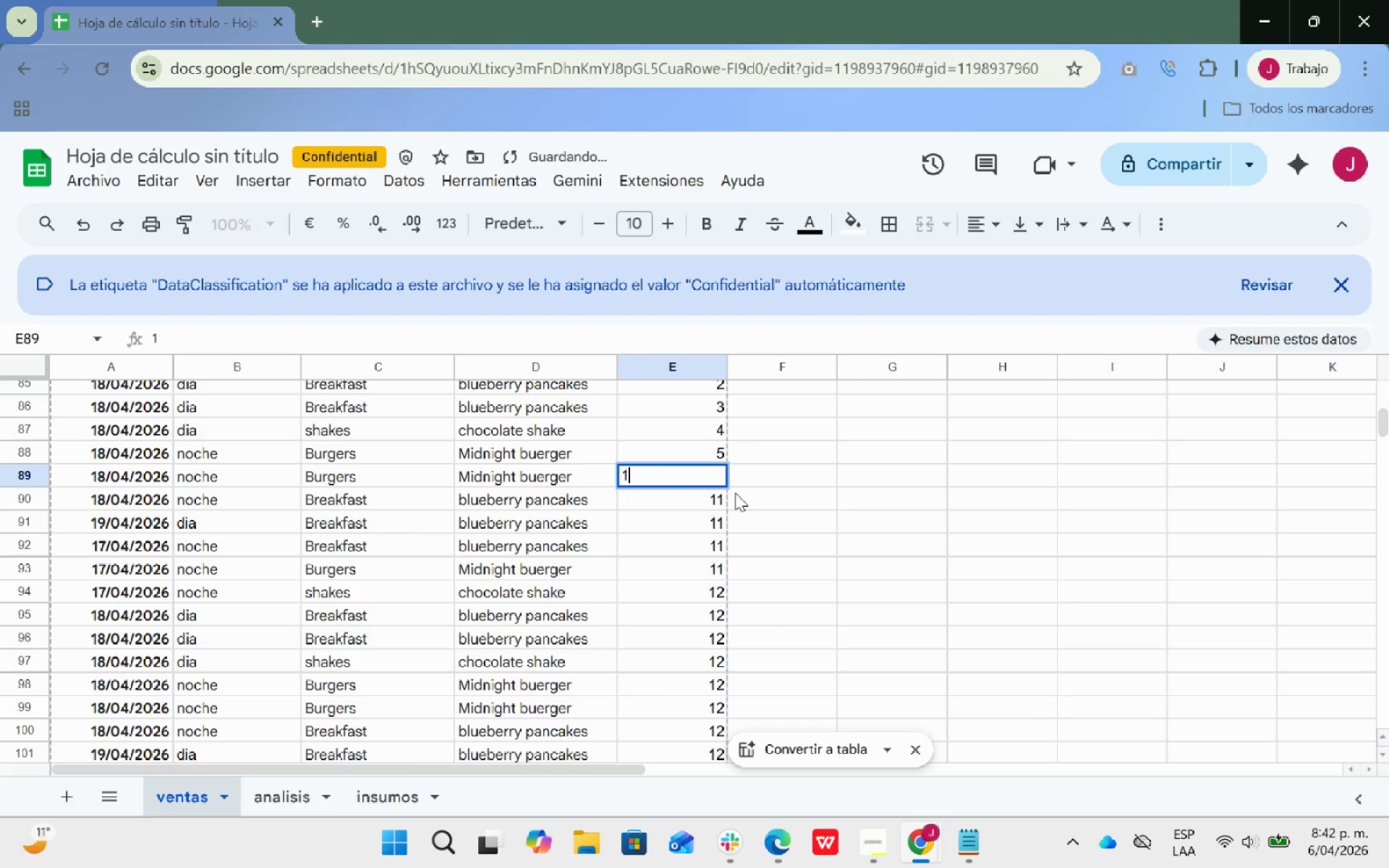 
left_click_drag(start_coordinate=[725, 488], to_coordinate=[720, 637])
 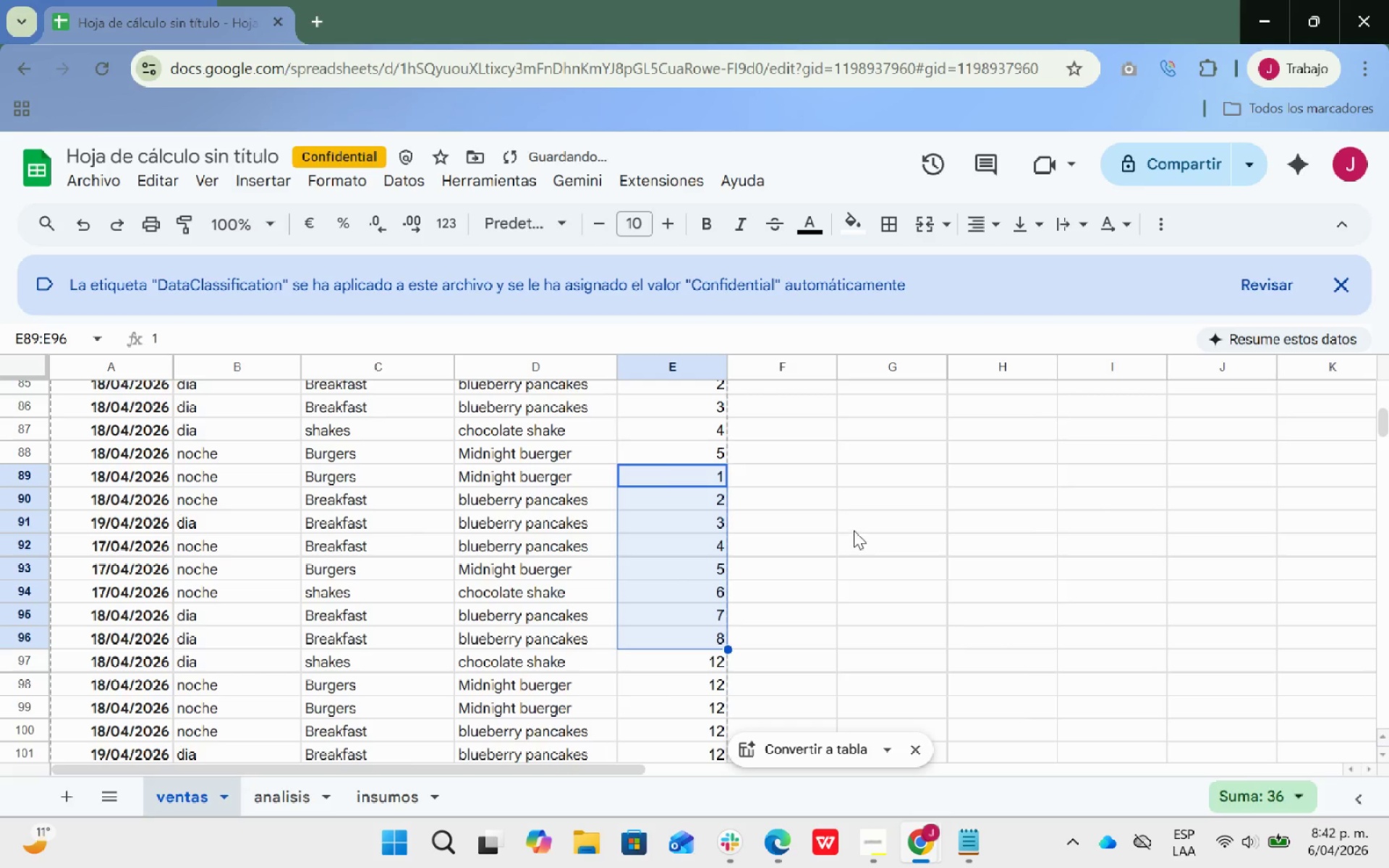 
hold_key(key=ControlLeft, duration=1.89)
 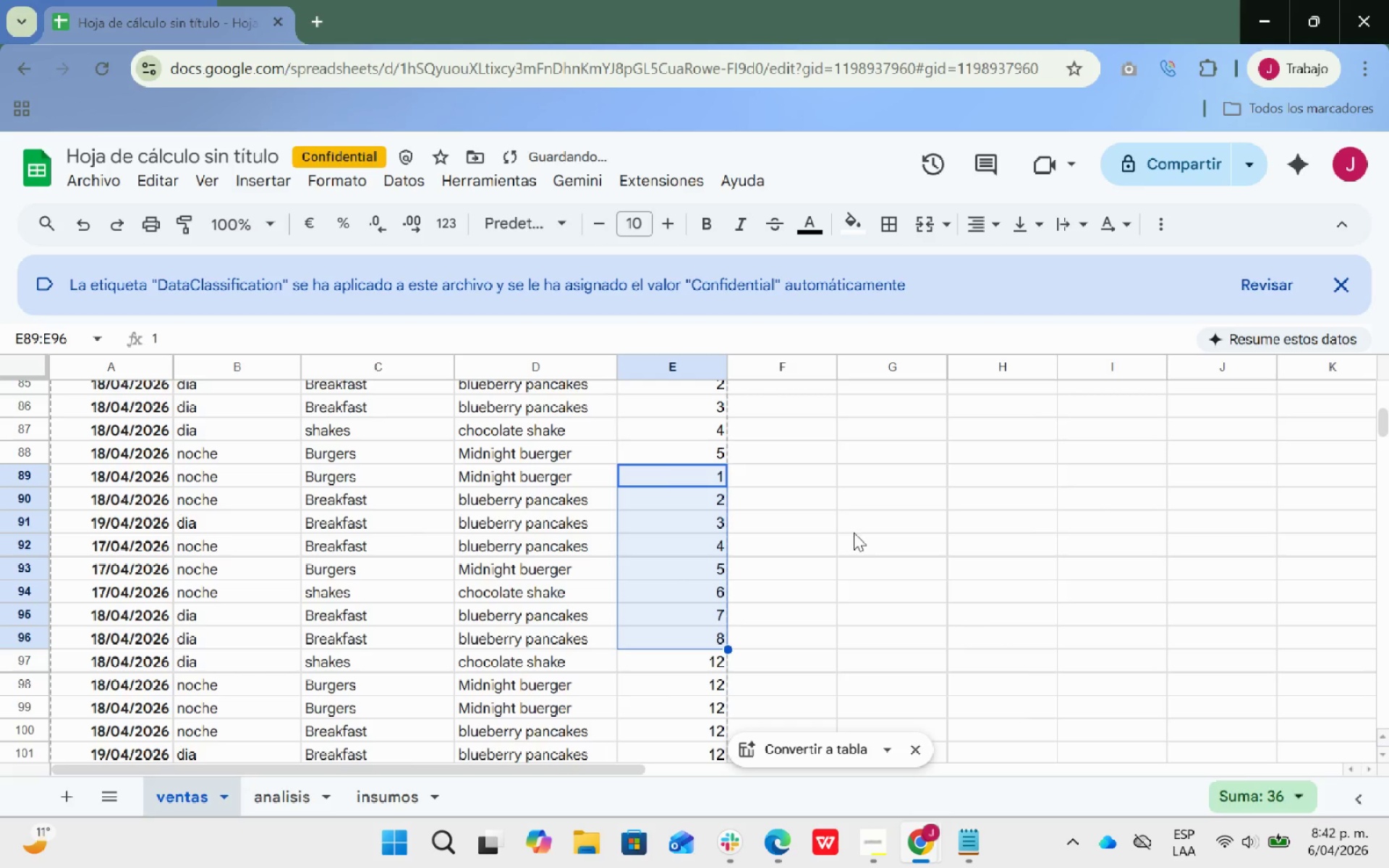 
scroll: coordinate [857, 520], scroll_direction: down, amount: 3.0
 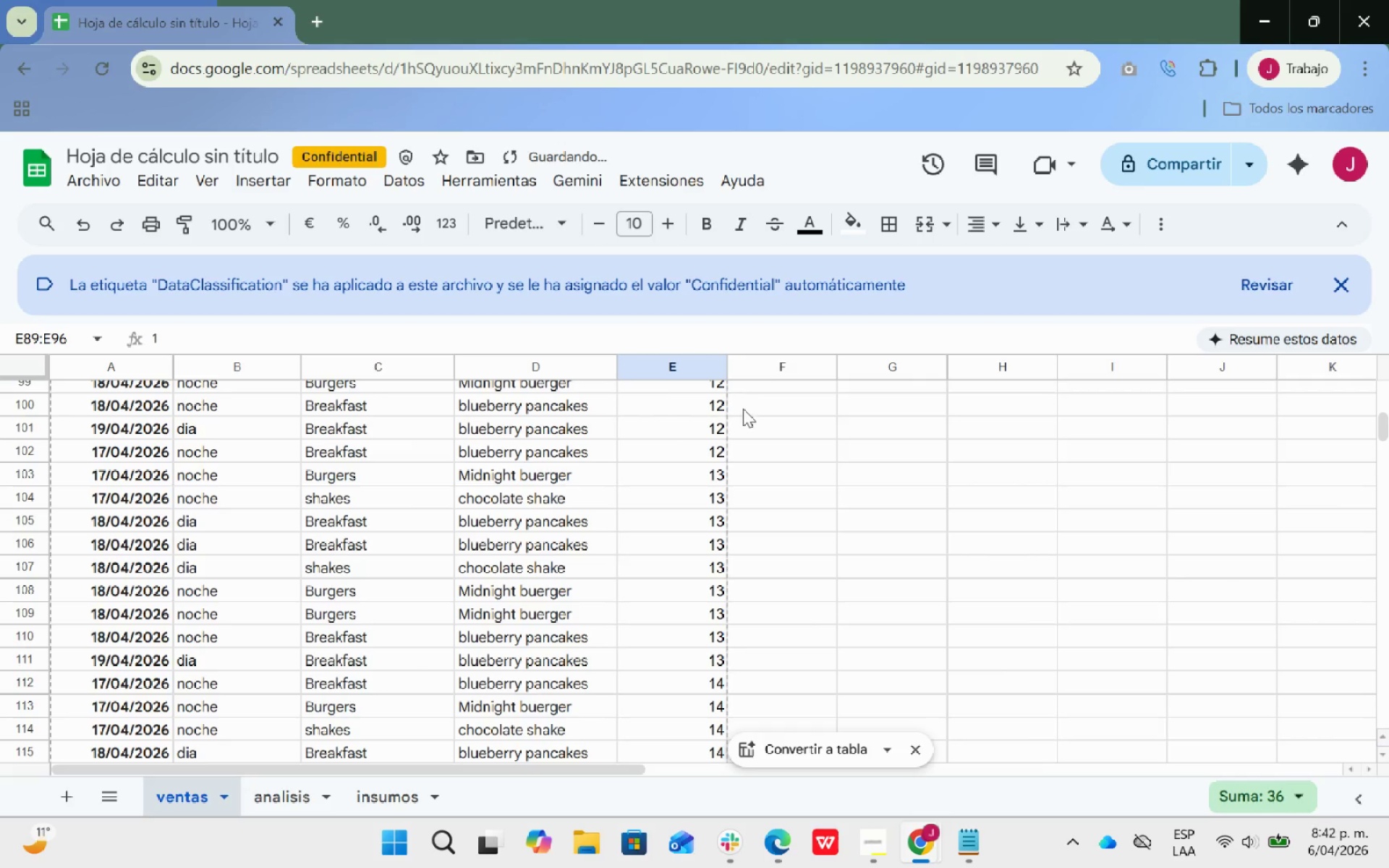 
scroll: coordinate [708, 406], scroll_direction: up, amount: 1.0
 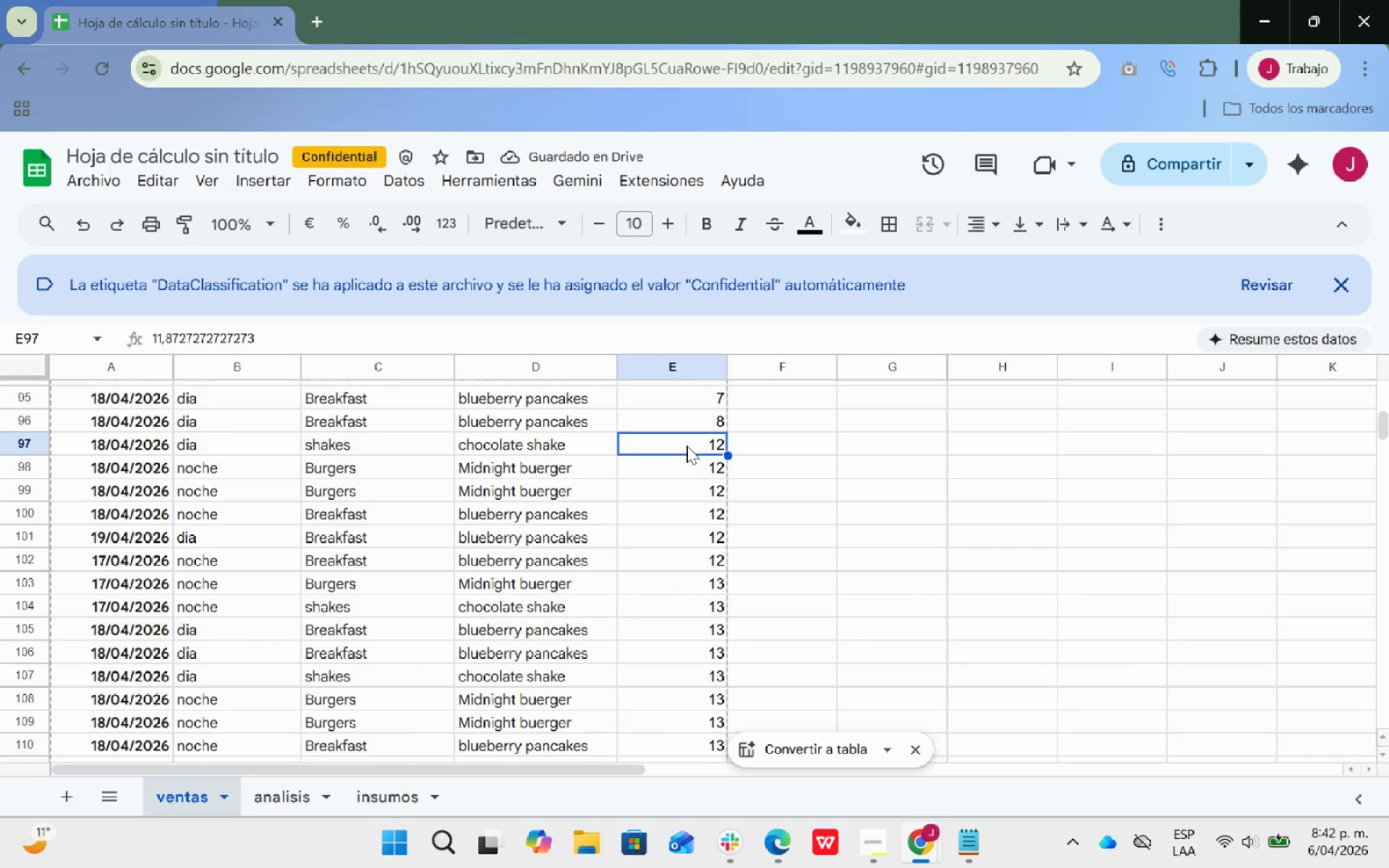 
key(Backspace)
 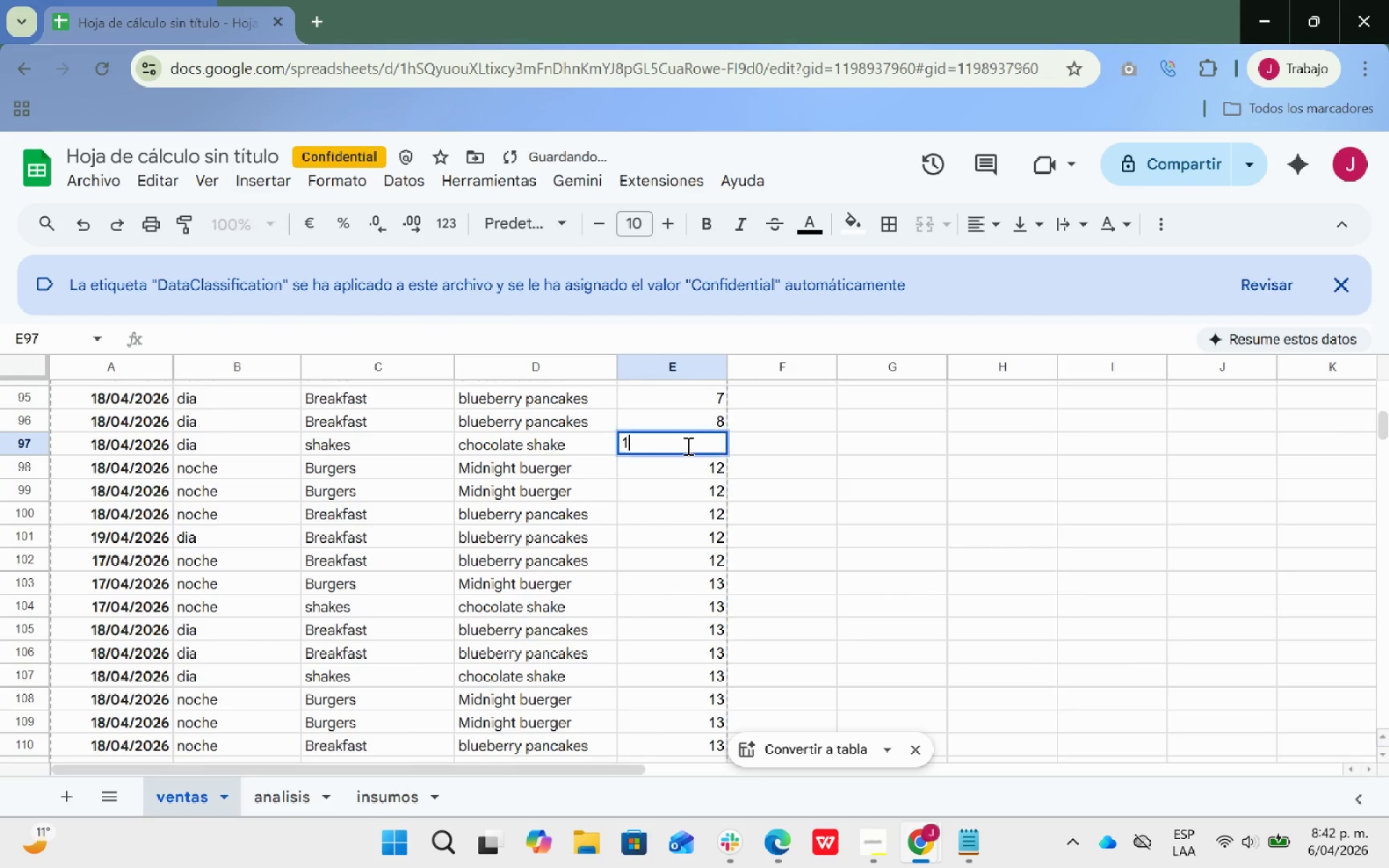 
key(1)
 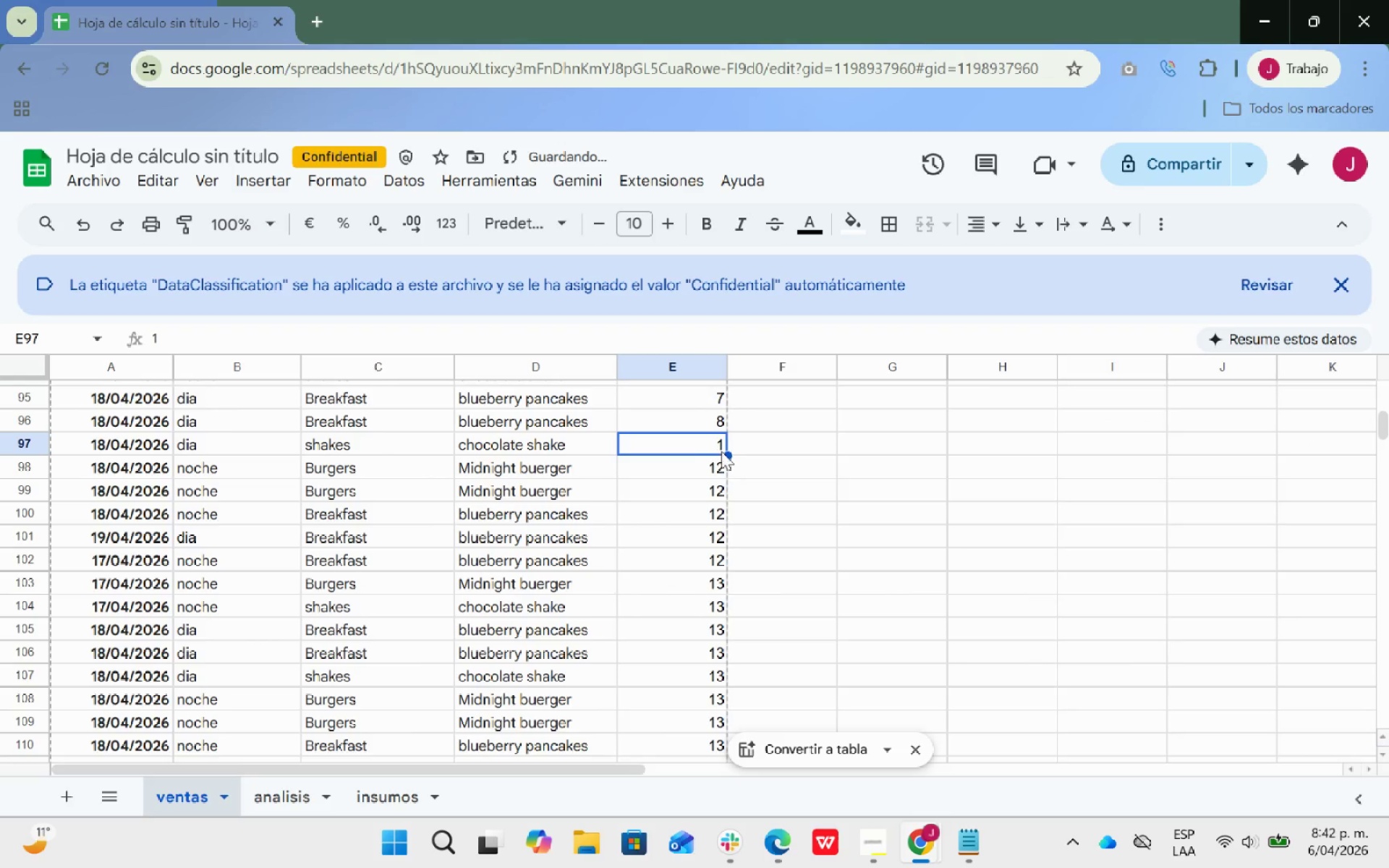 
left_click_drag(start_coordinate=[726, 455], to_coordinate=[718, 631])
 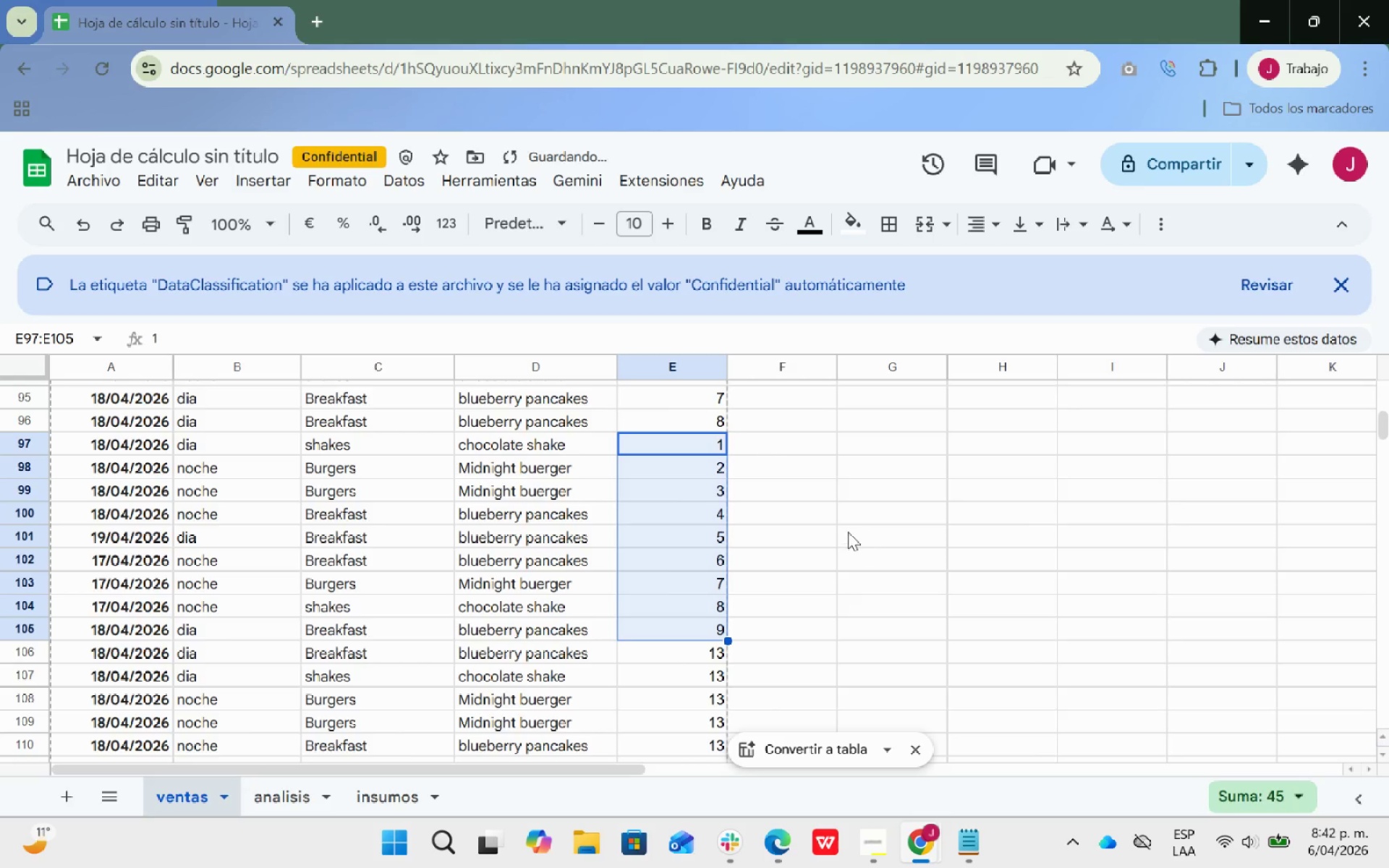 
hold_key(key=ControlLeft, duration=2.17)
 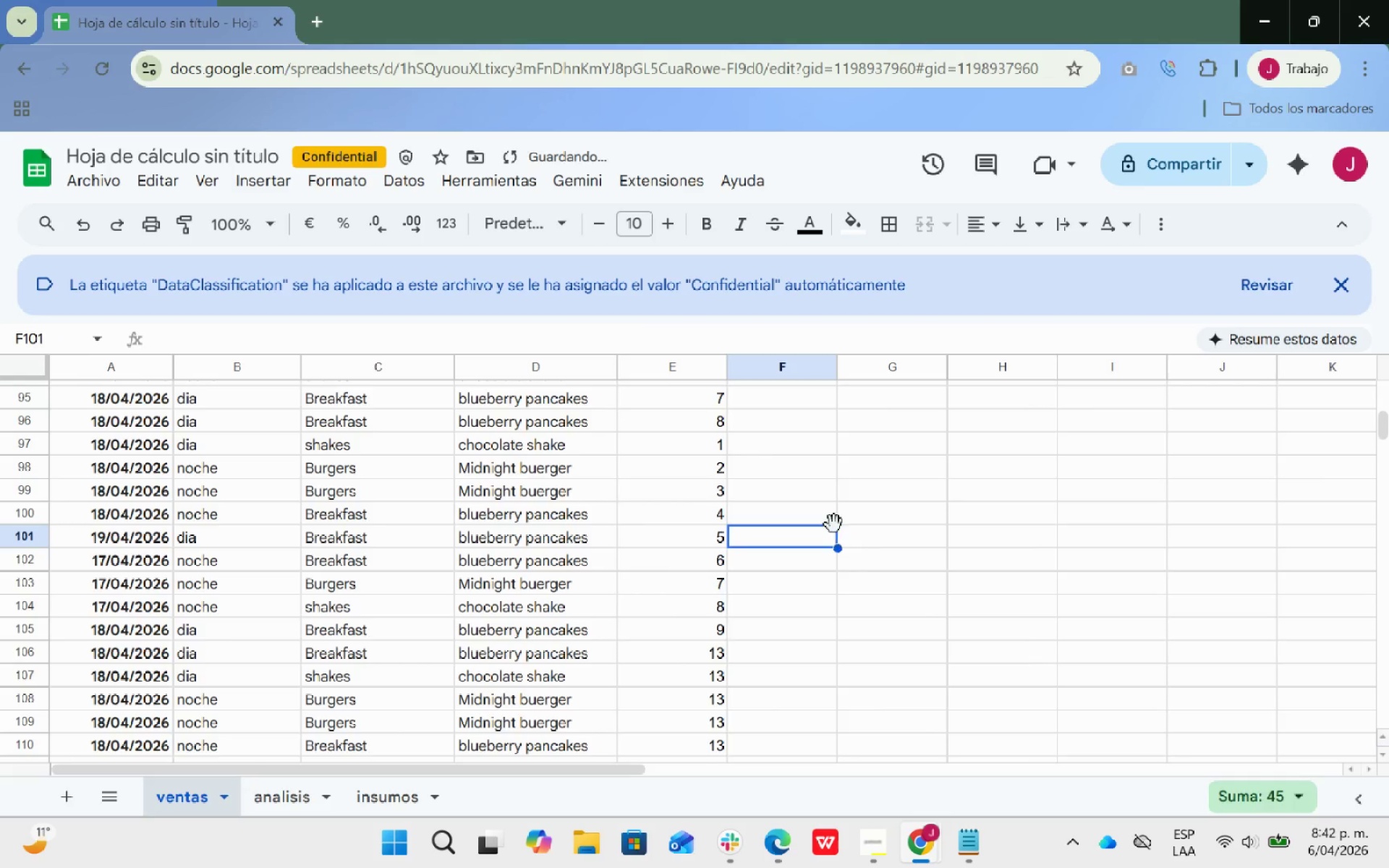 
scroll: coordinate [831, 511], scroll_direction: down, amount: 3.0
 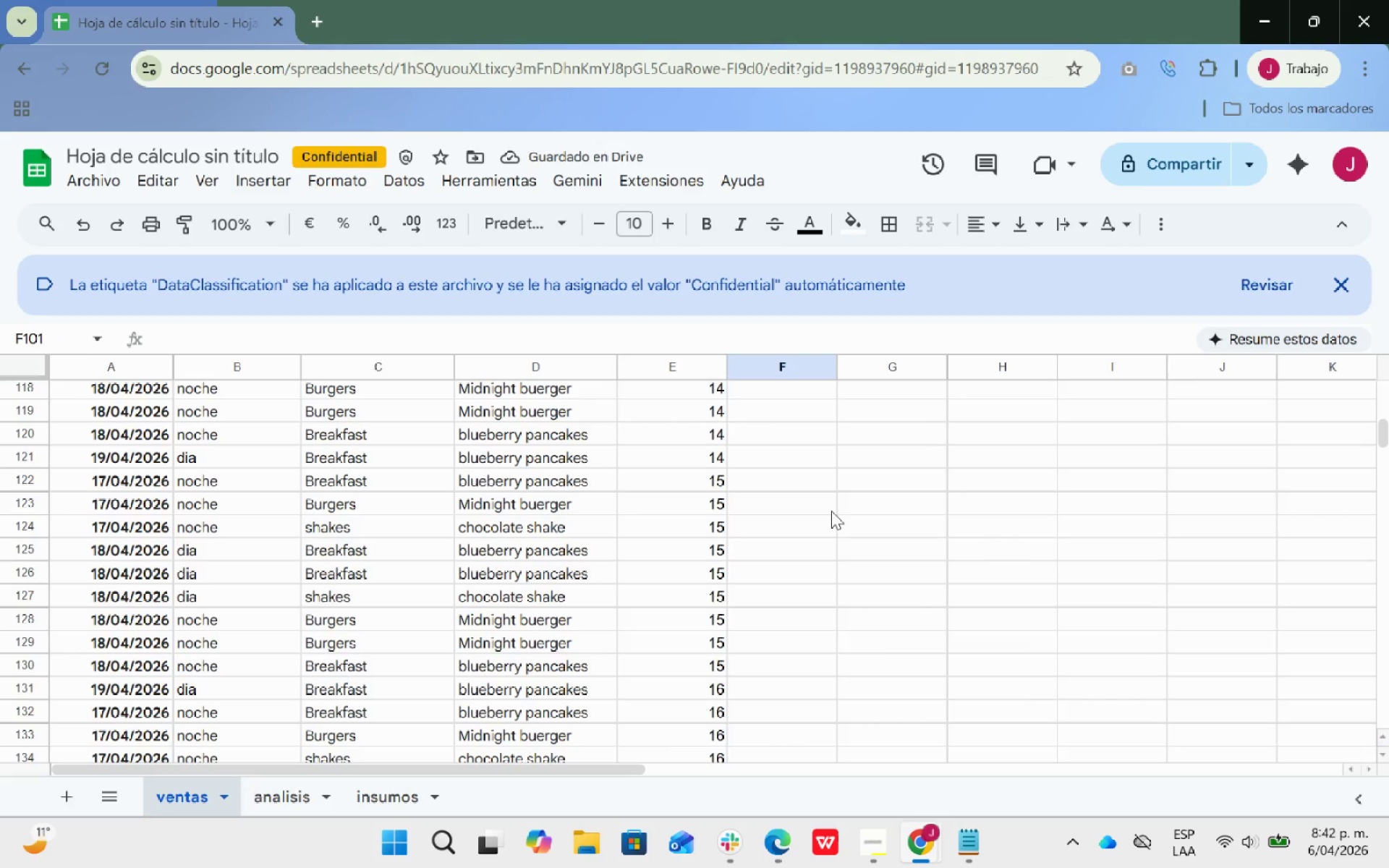 
scroll: coordinate [831, 511], scroll_direction: up, amount: 5.0
 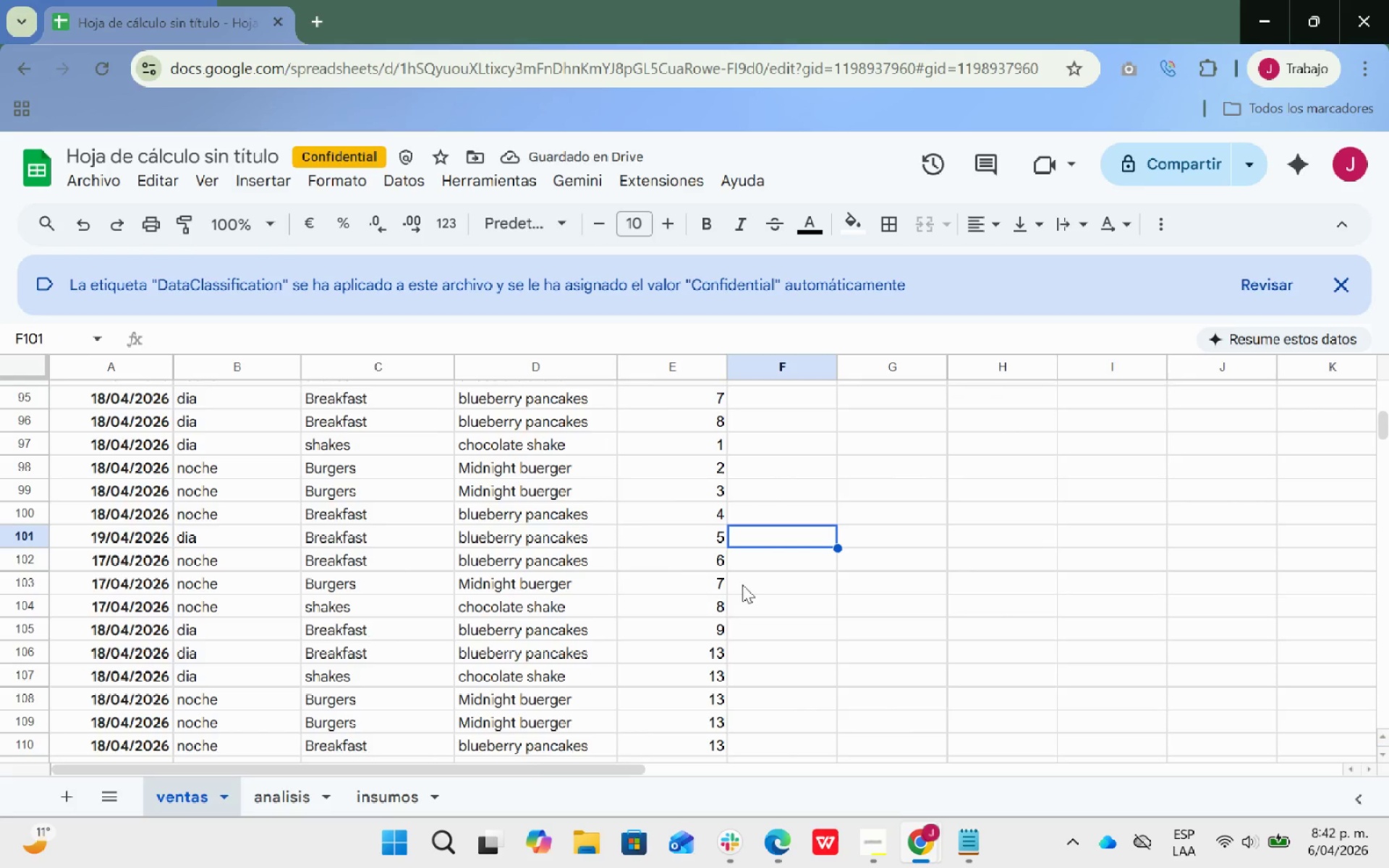 
left_click_drag(start_coordinate=[692, 657], to_coordinate=[695, 653])
 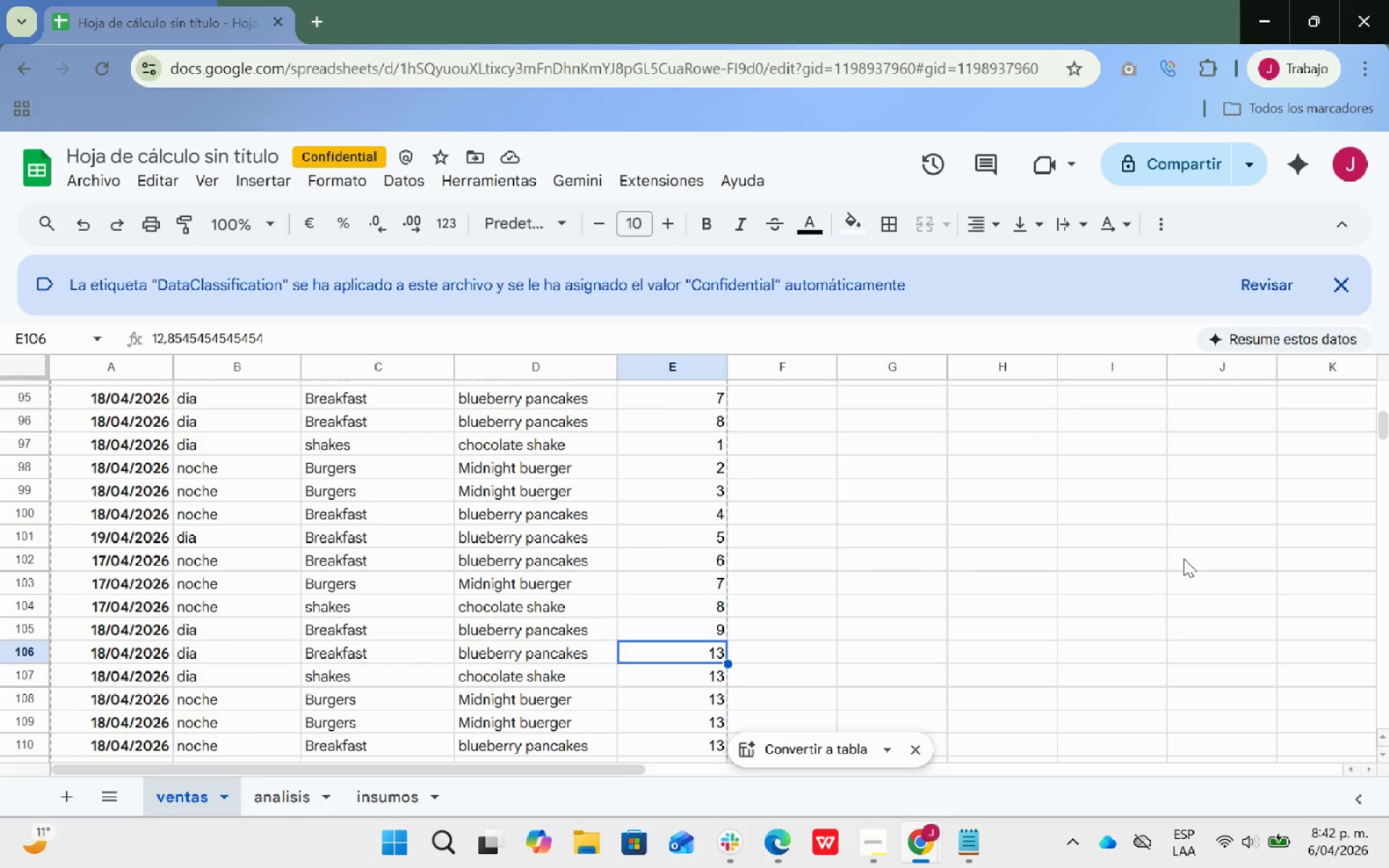 
key(Backspace)
 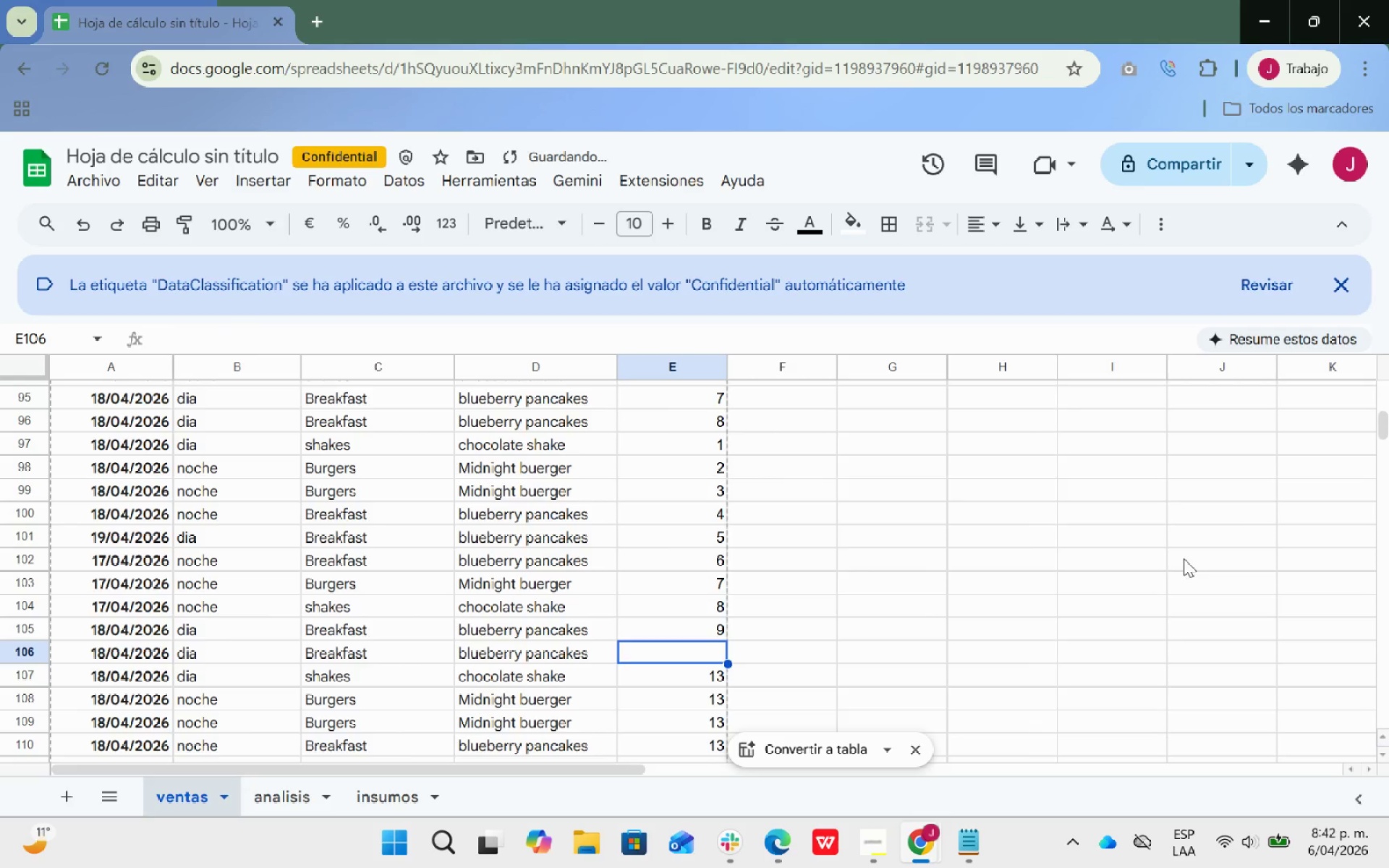 
key(1)
 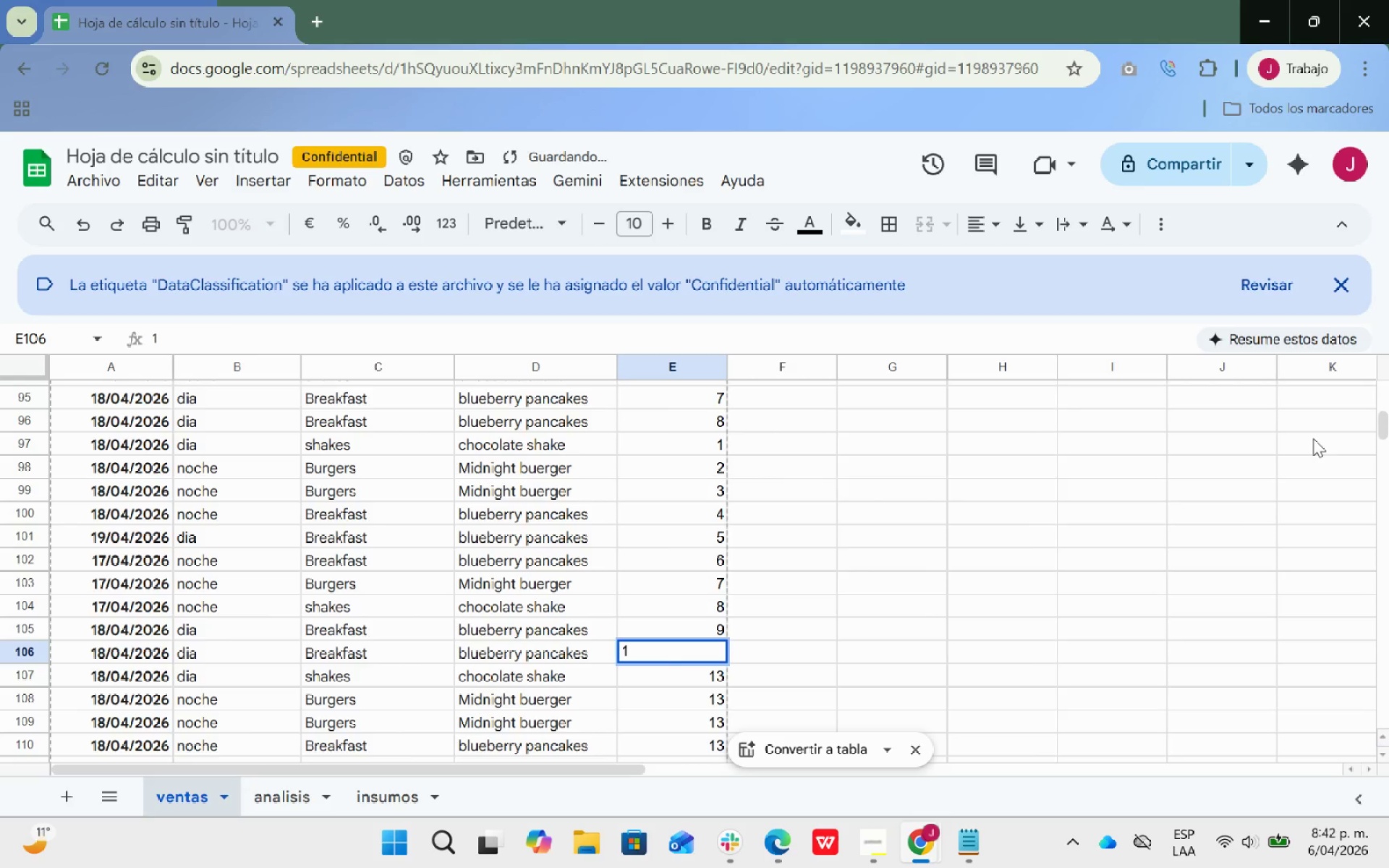 
scroll: coordinate [885, 479], scroll_direction: up, amount: 1.0
 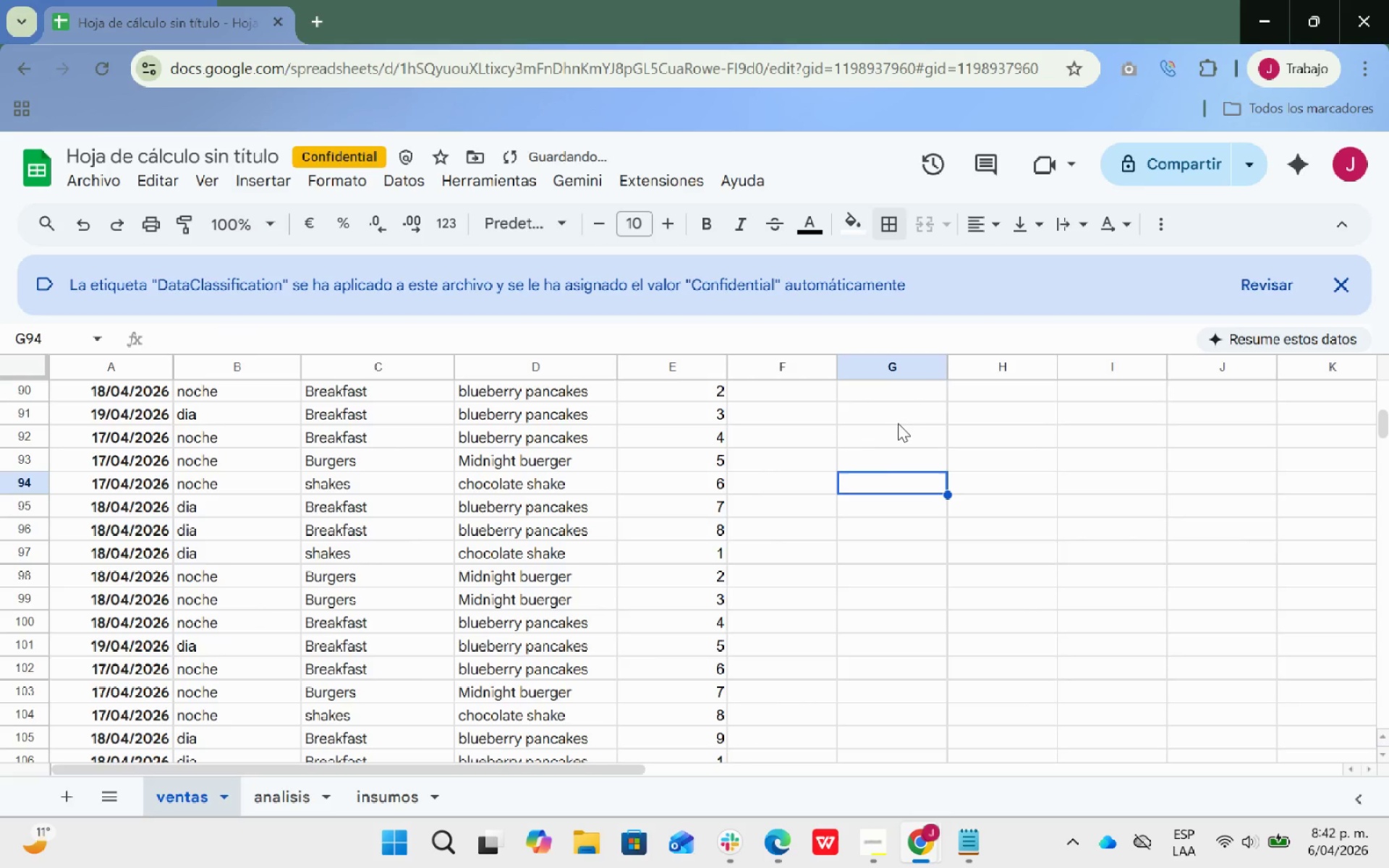 
scroll: coordinate [751, 514], scroll_direction: down, amount: 3.0
 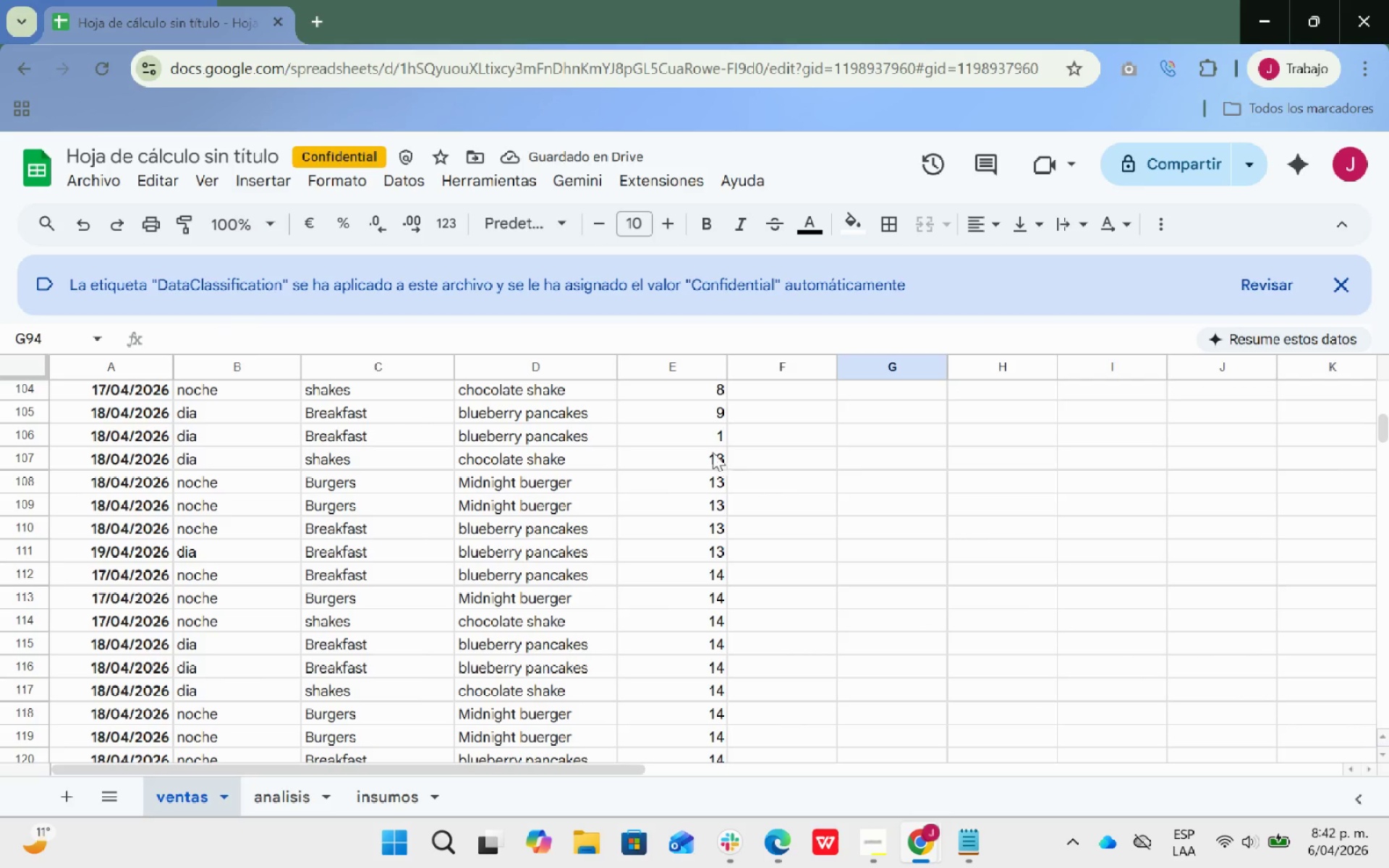 
left_click_drag(start_coordinate=[698, 429], to_coordinate=[702, 426])
 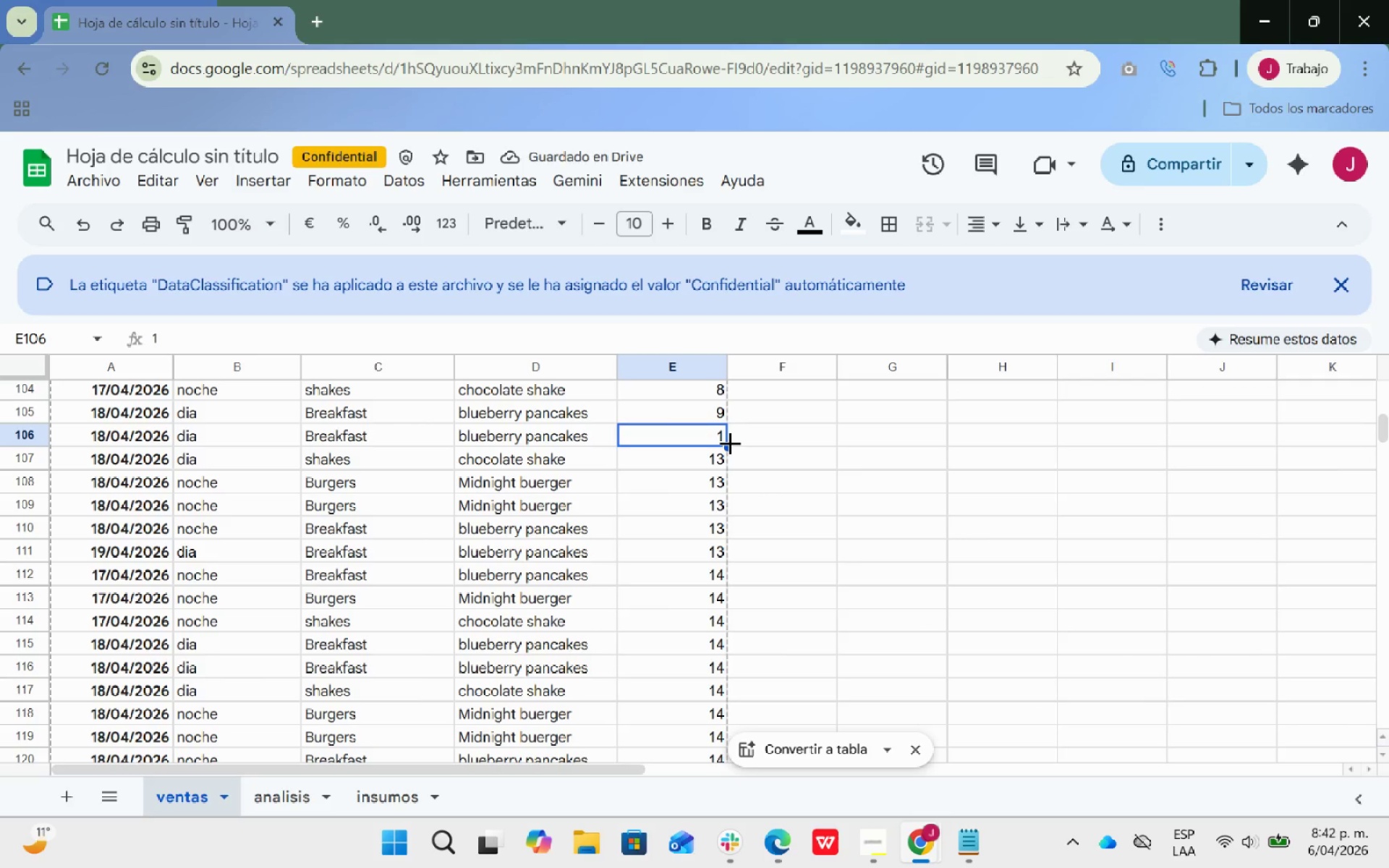 
left_click_drag(start_coordinate=[730, 443], to_coordinate=[732, 620])
 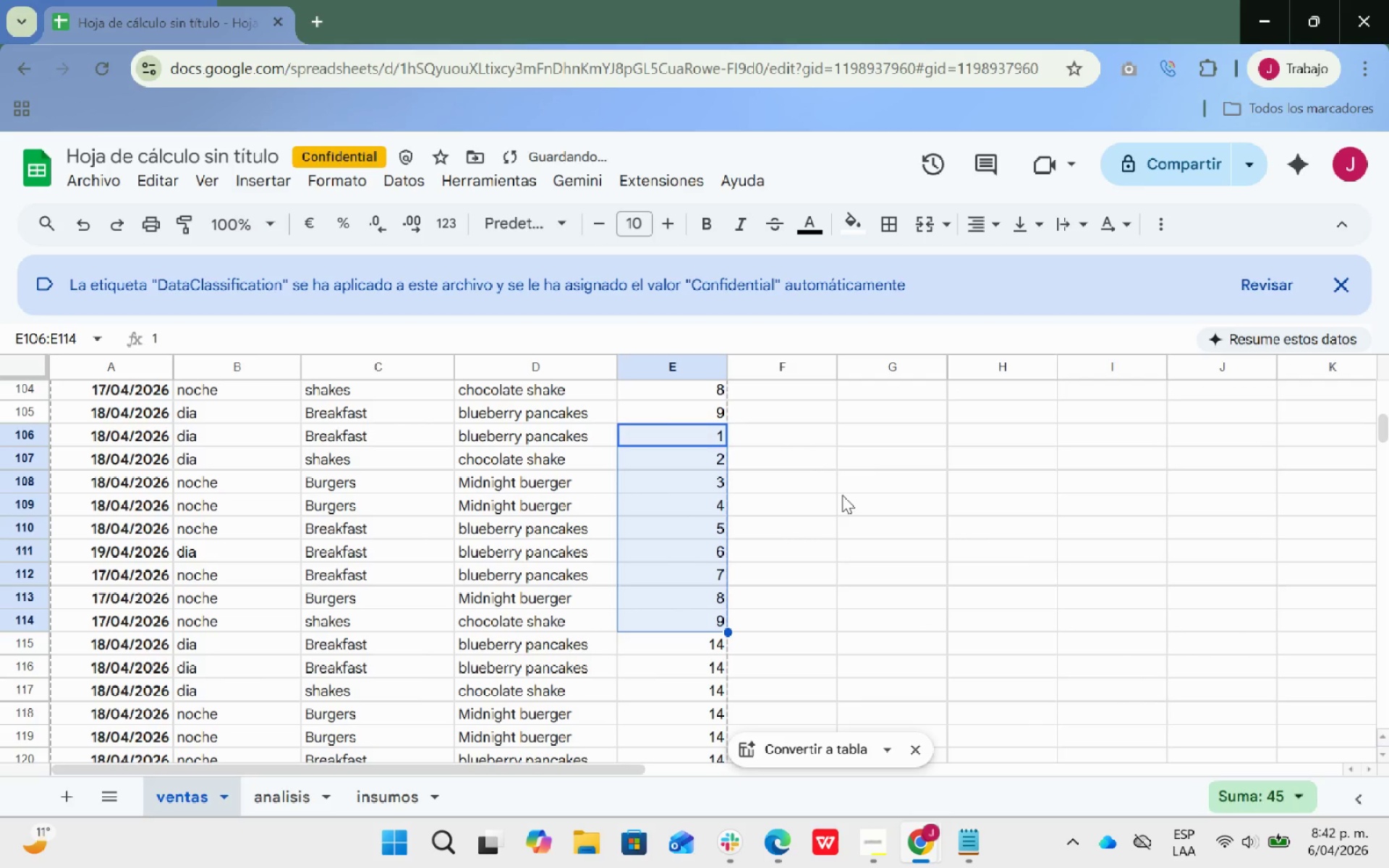 
hold_key(key=ControlLeft, duration=1.34)
 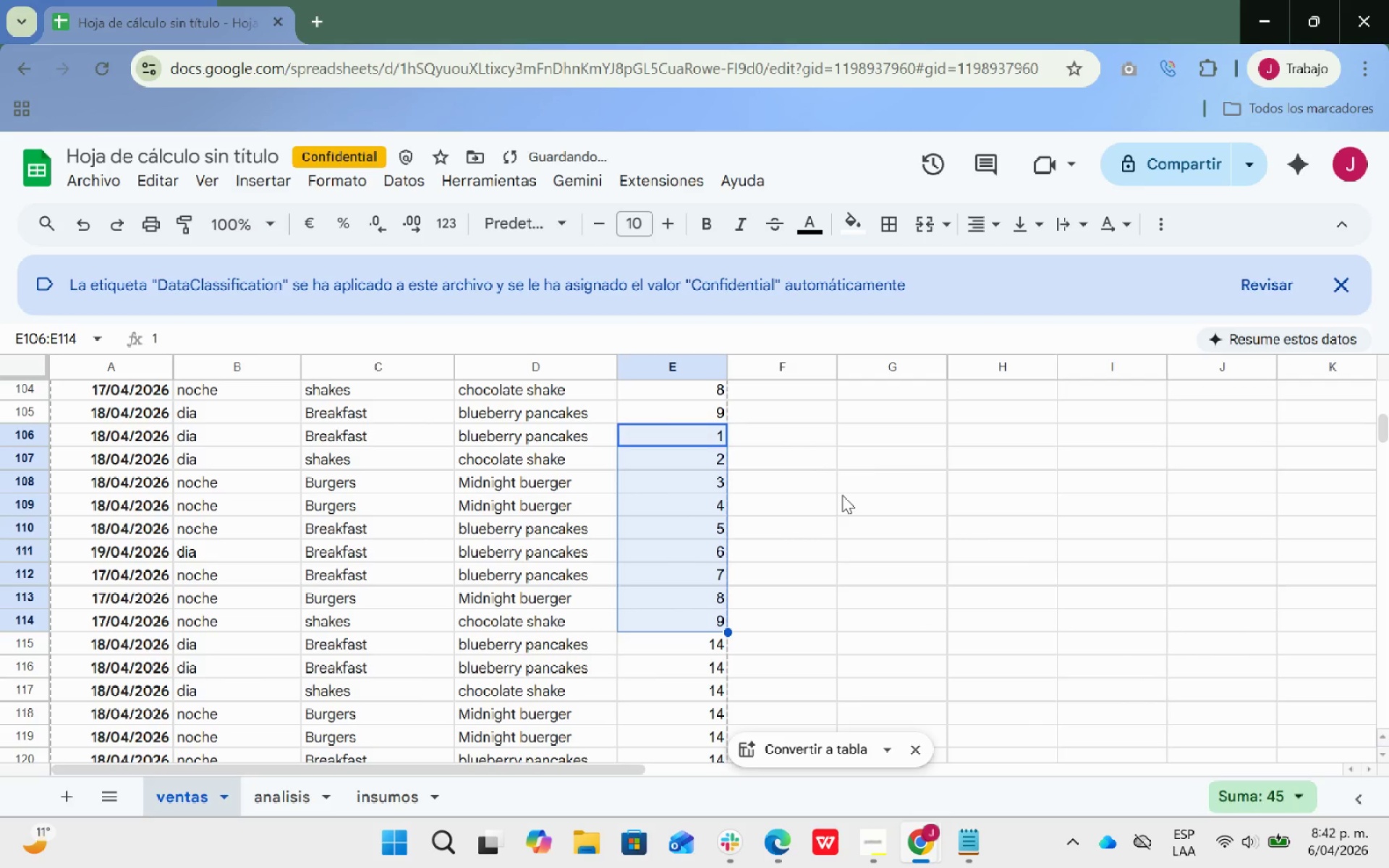 
scroll: coordinate [842, 495], scroll_direction: down, amount: 6.0
 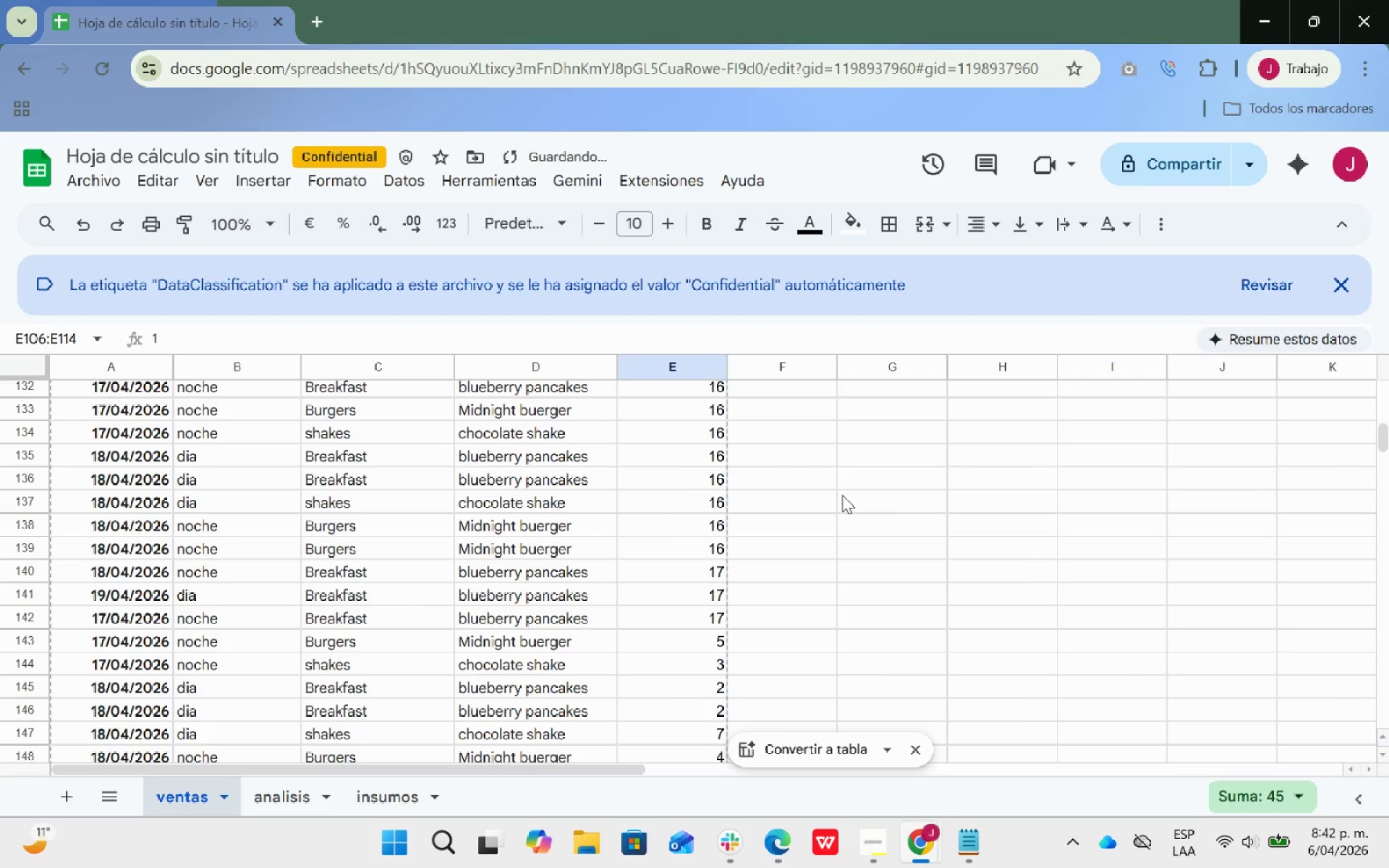 
scroll: coordinate [843, 495], scroll_direction: up, amount: 5.0
 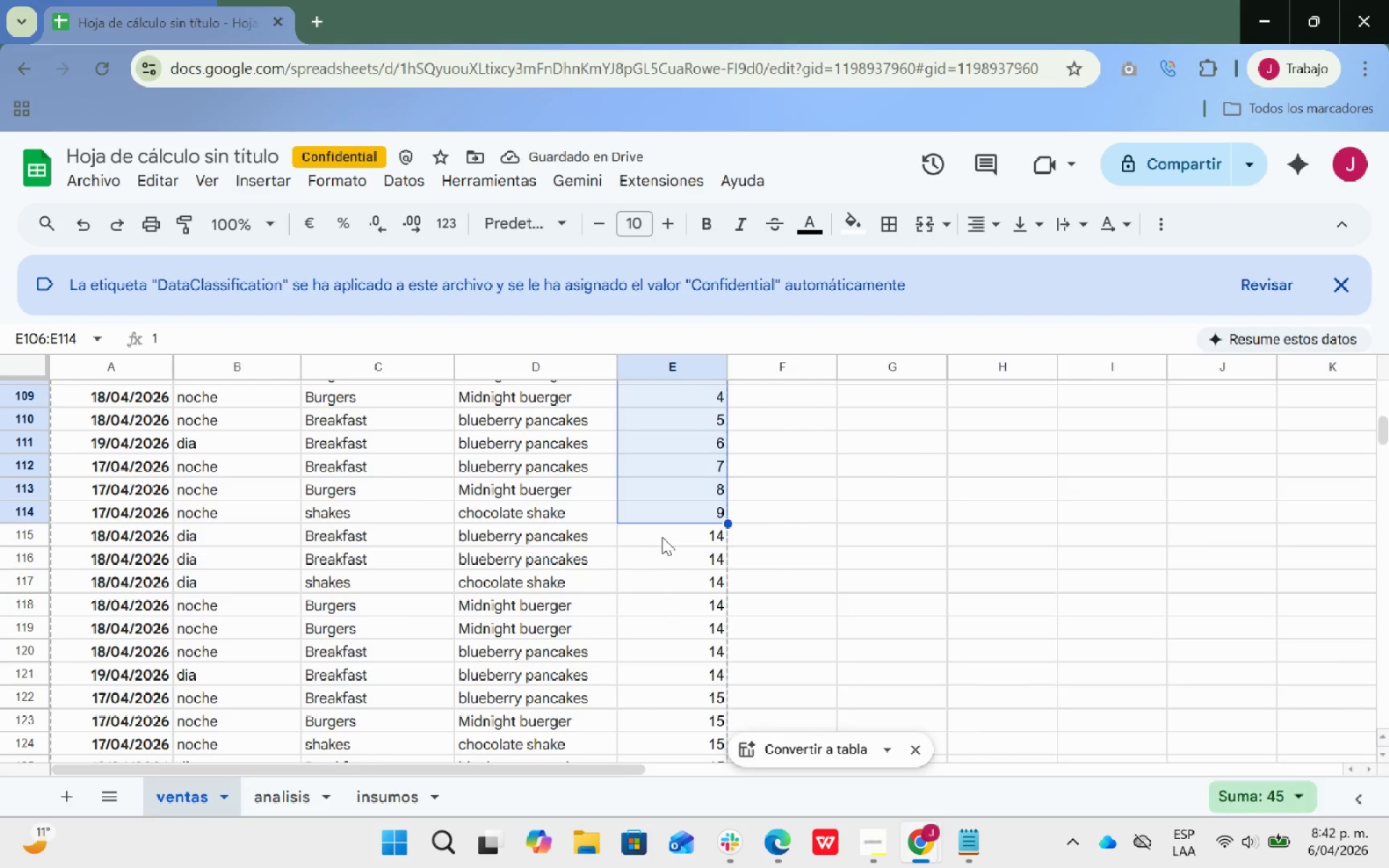 
left_click_drag(start_coordinate=[665, 532], to_coordinate=[669, 529])
 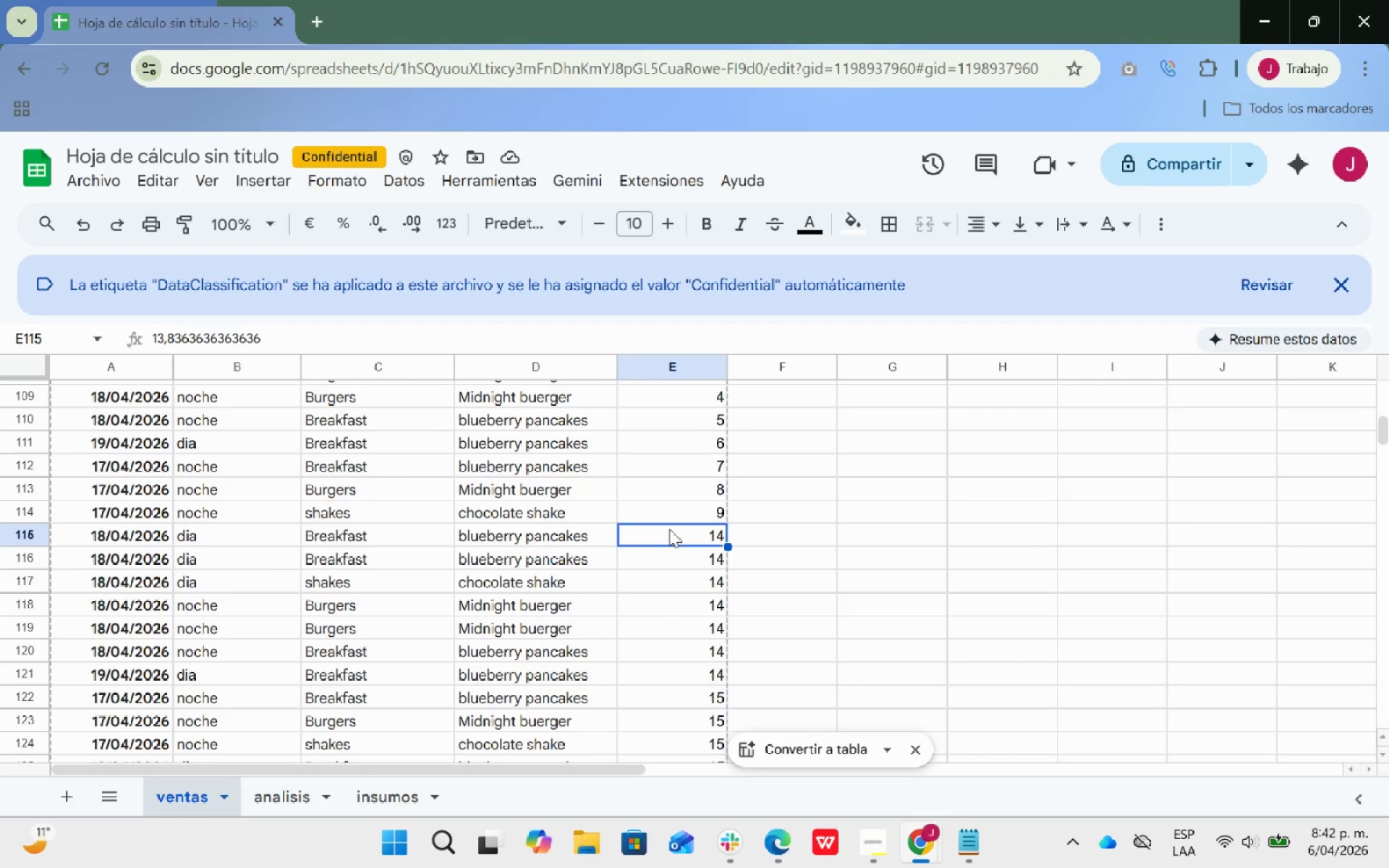 
key(Backspace)
 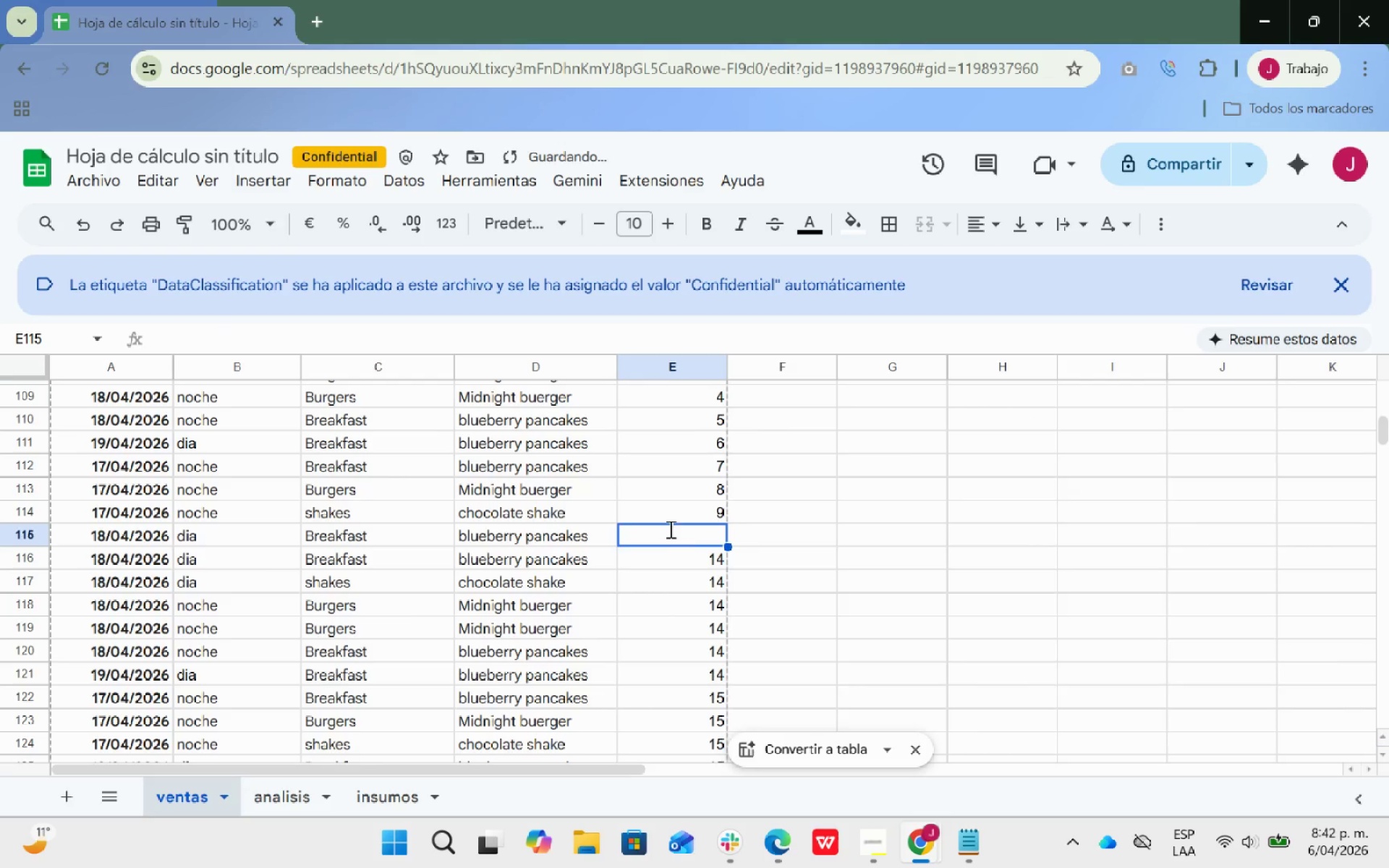 
key(1)
 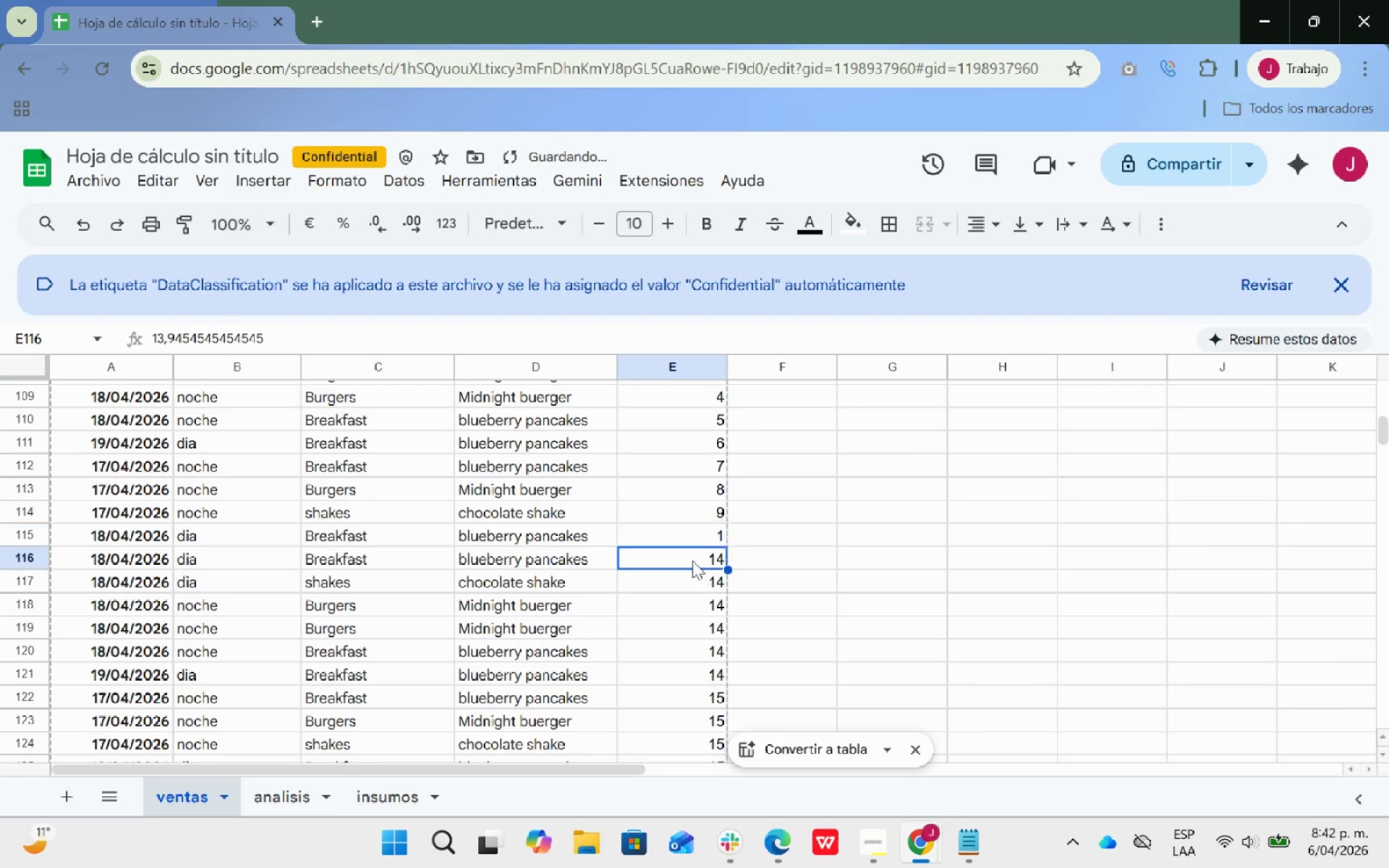 
double_click([698, 530])
 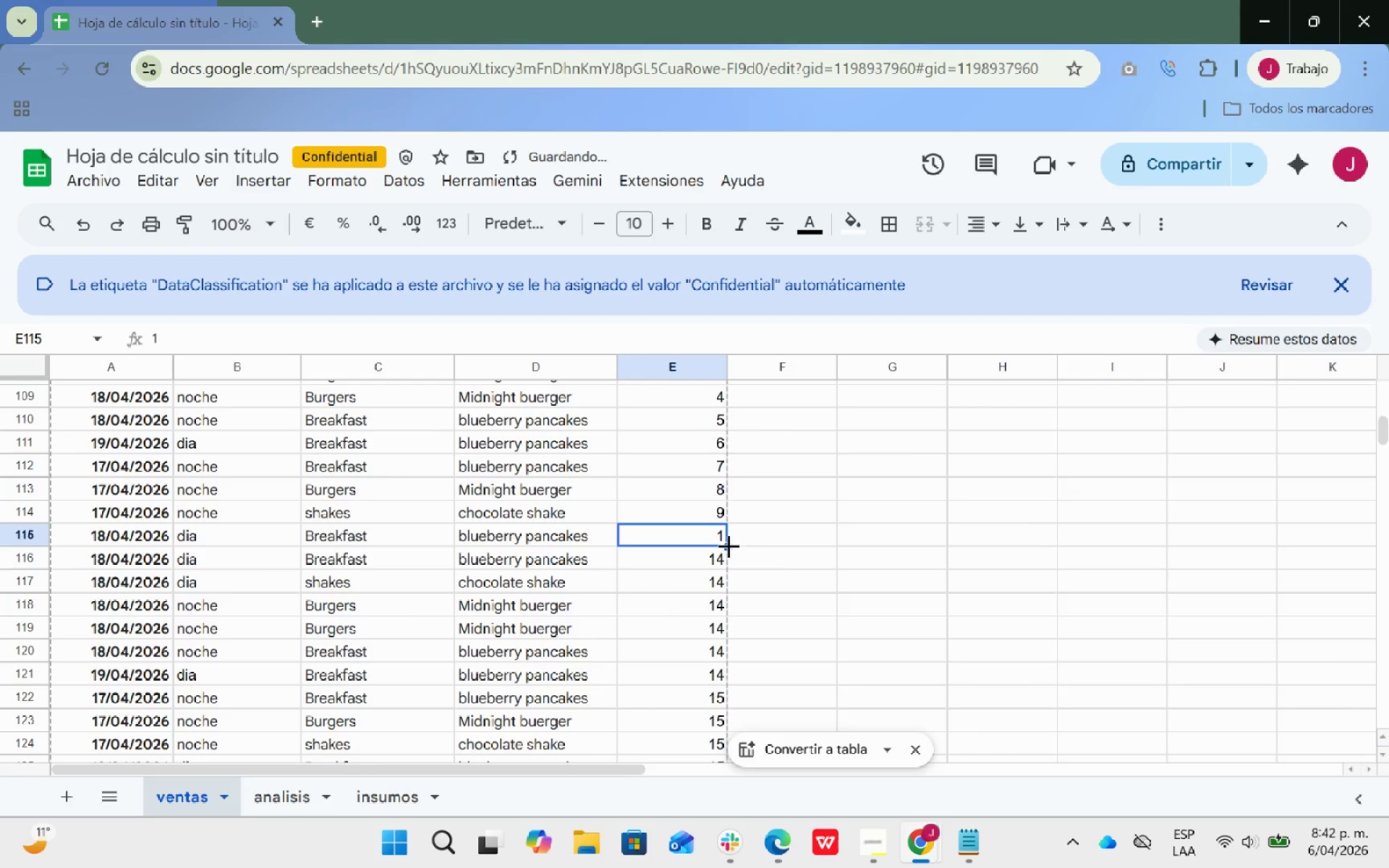 
left_click_drag(start_coordinate=[729, 545], to_coordinate=[715, 682])
 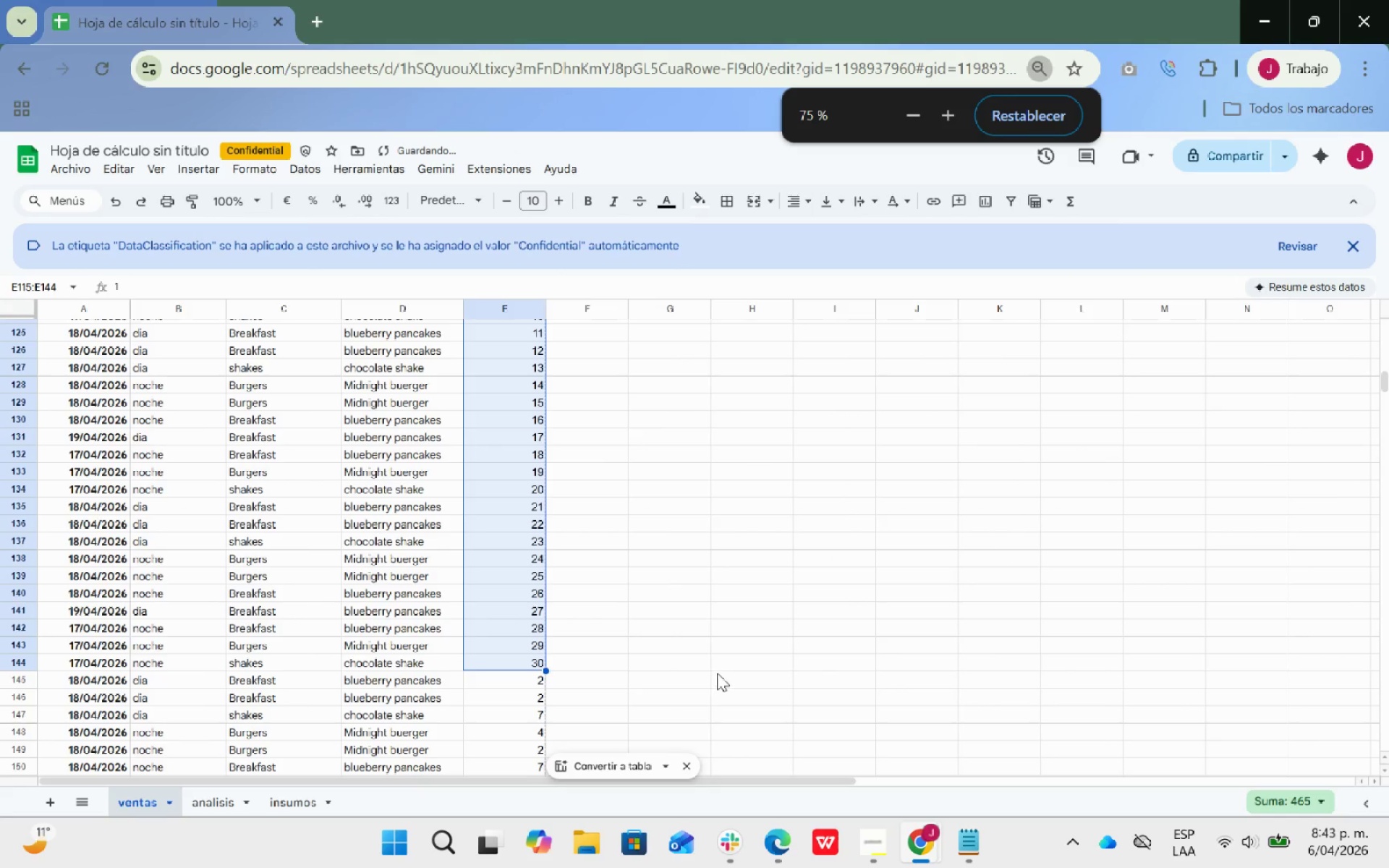 
hold_key(key=ControlLeft, duration=4.7)
scroll: coordinate [721, 699], scroll_direction: down, amount: 3.0
 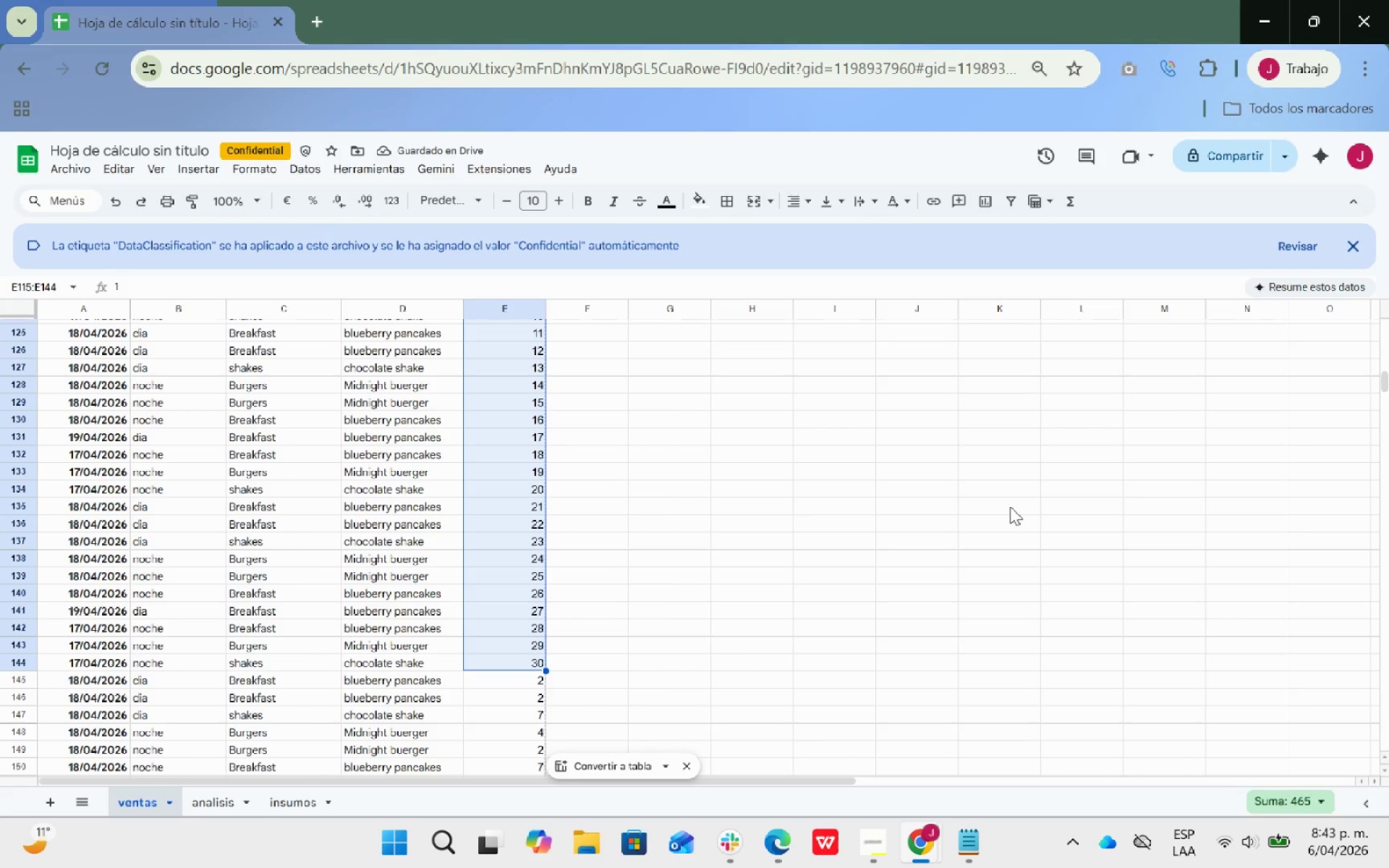 
key(Control+Equal)
 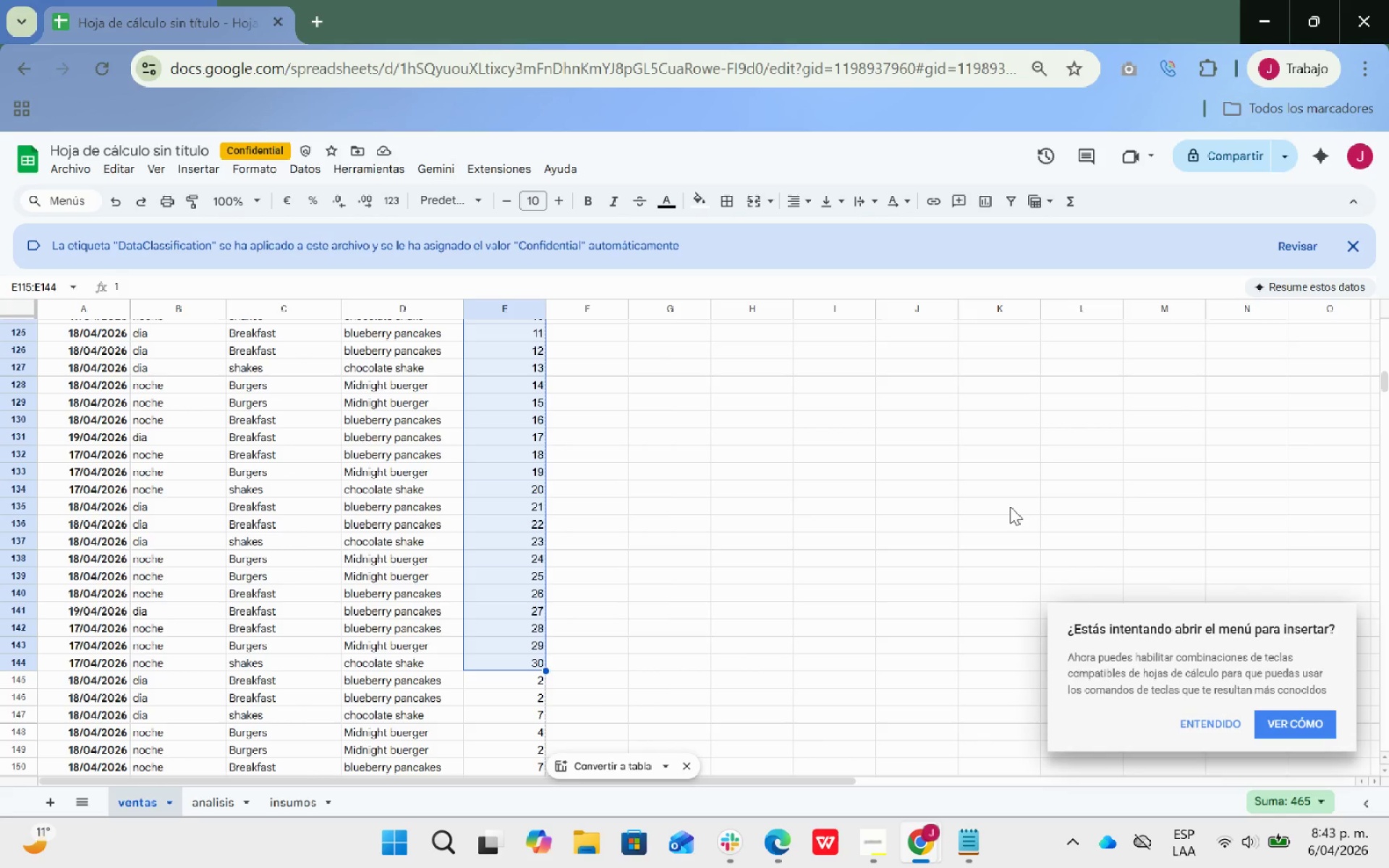 
key(Control+Equal)
 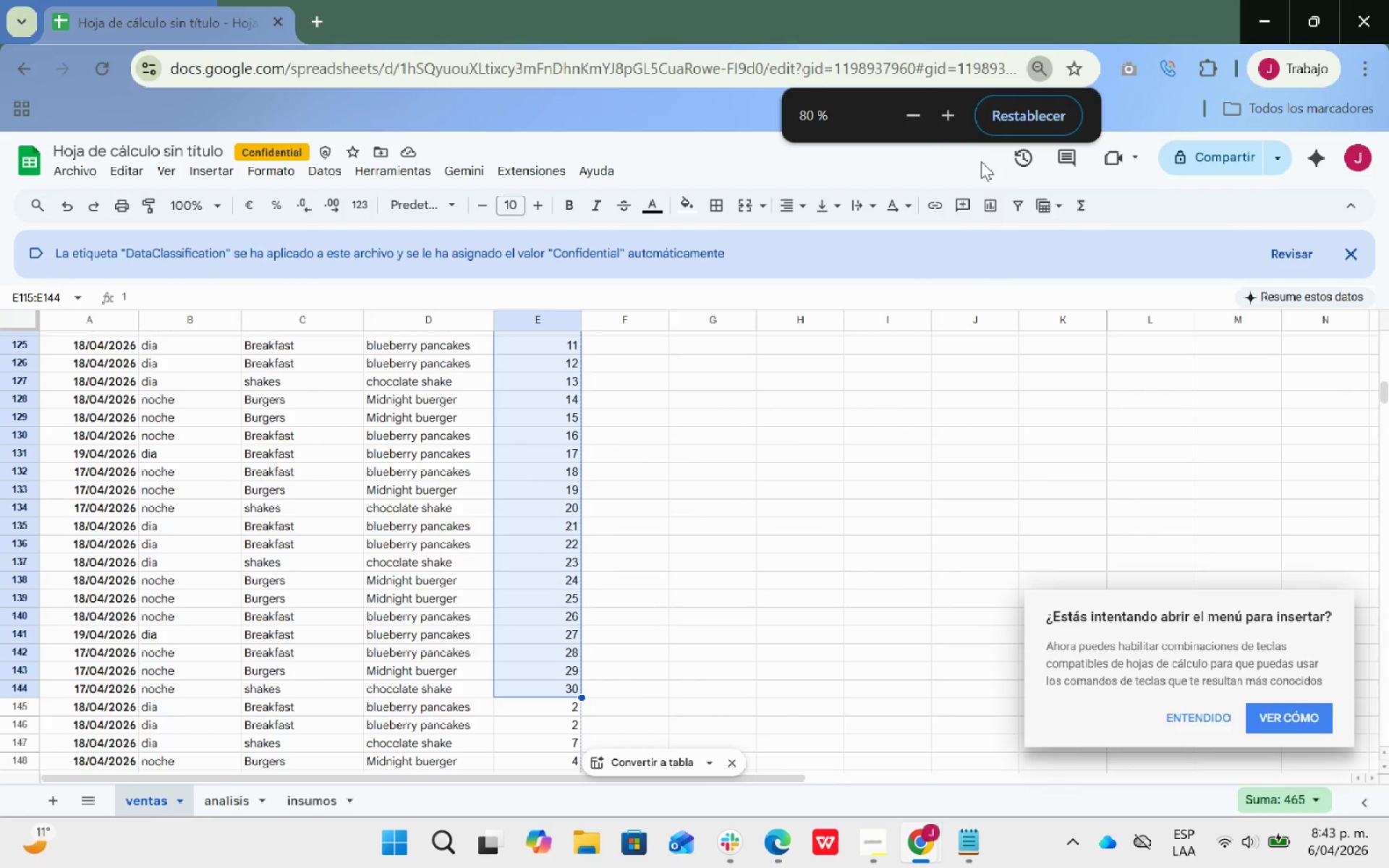 
left_click([957, 114])
 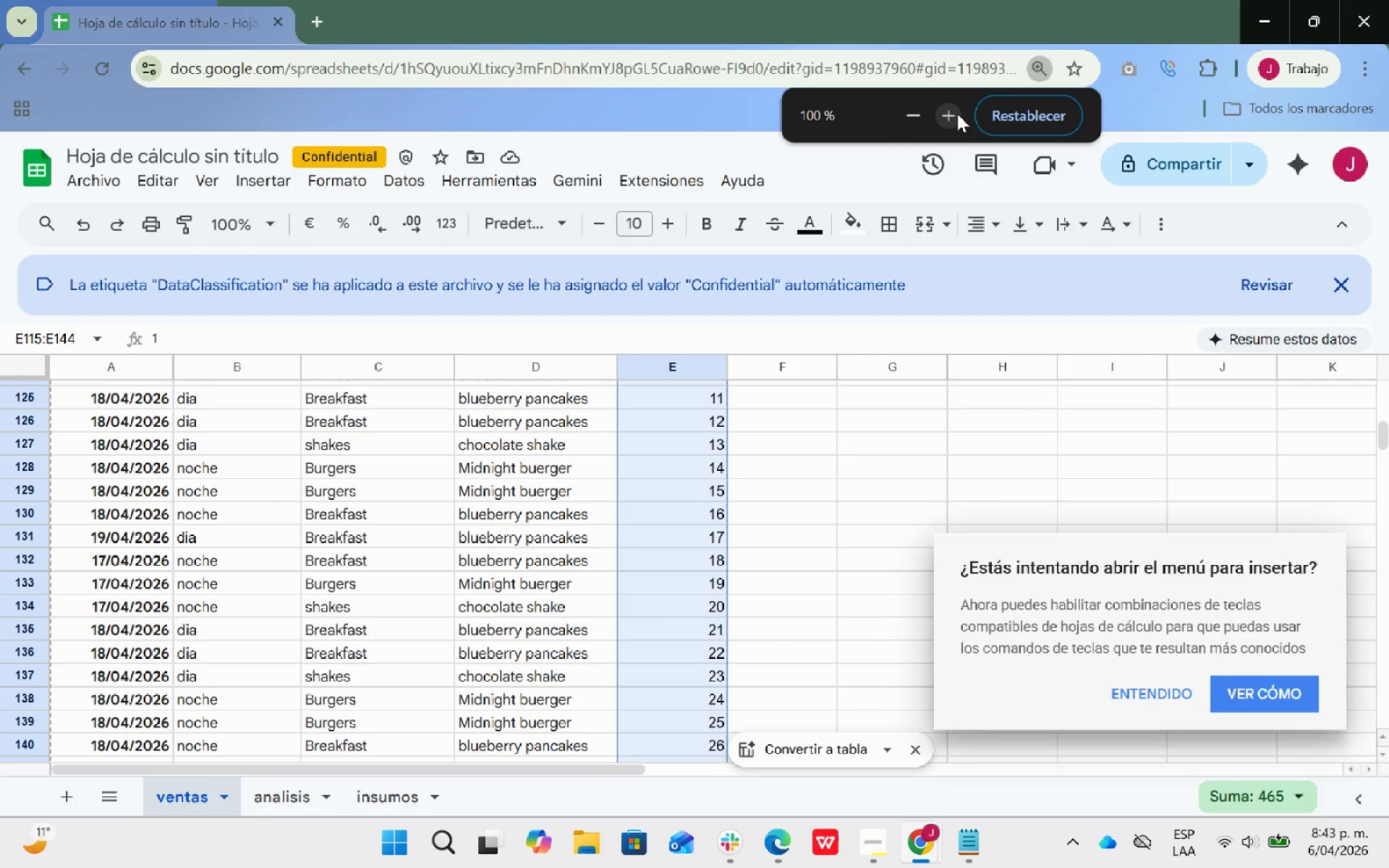 
left_click([957, 114])
 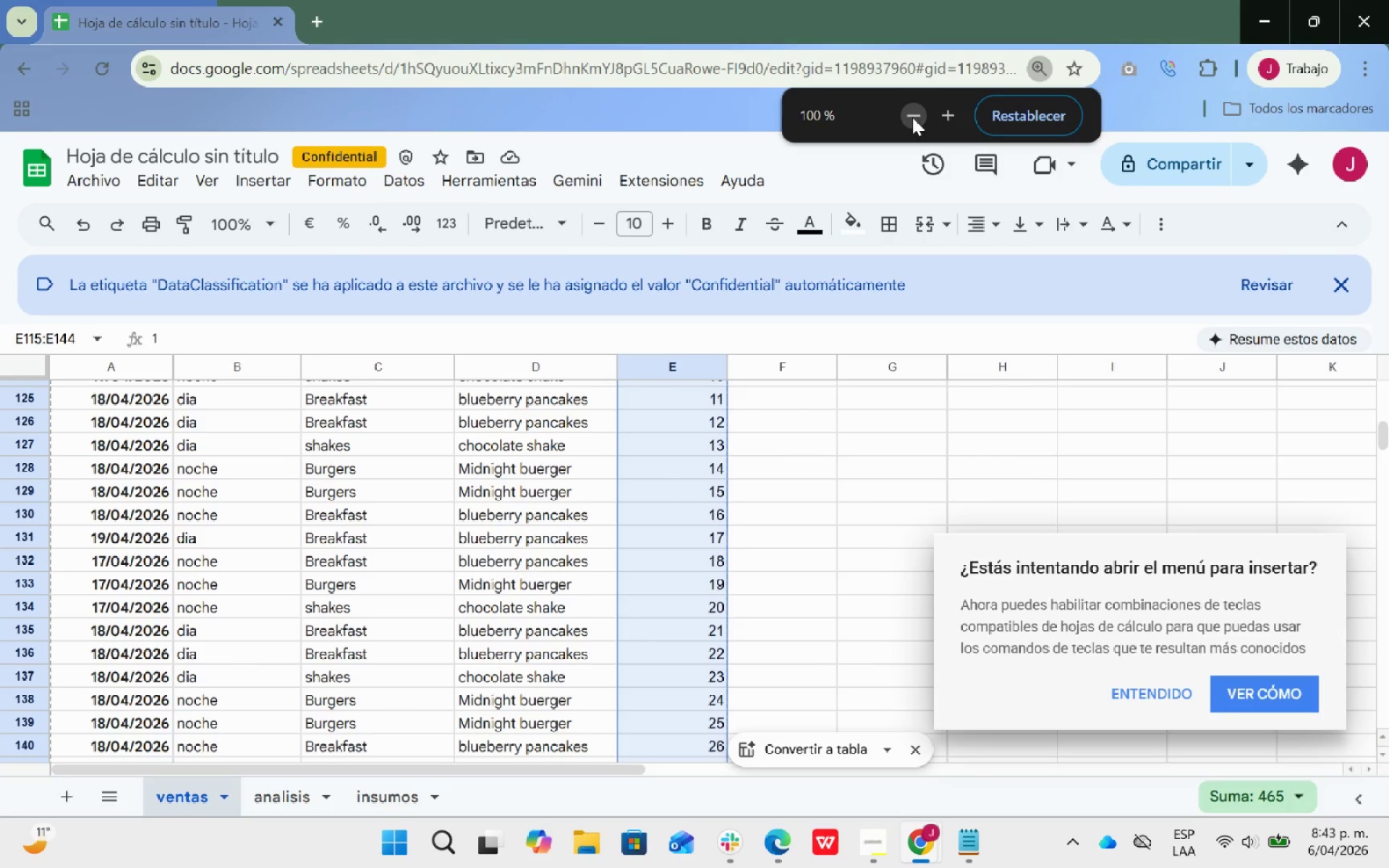 
left_click_drag(start_coordinate=[859, 431], to_coordinate=[864, 427])
 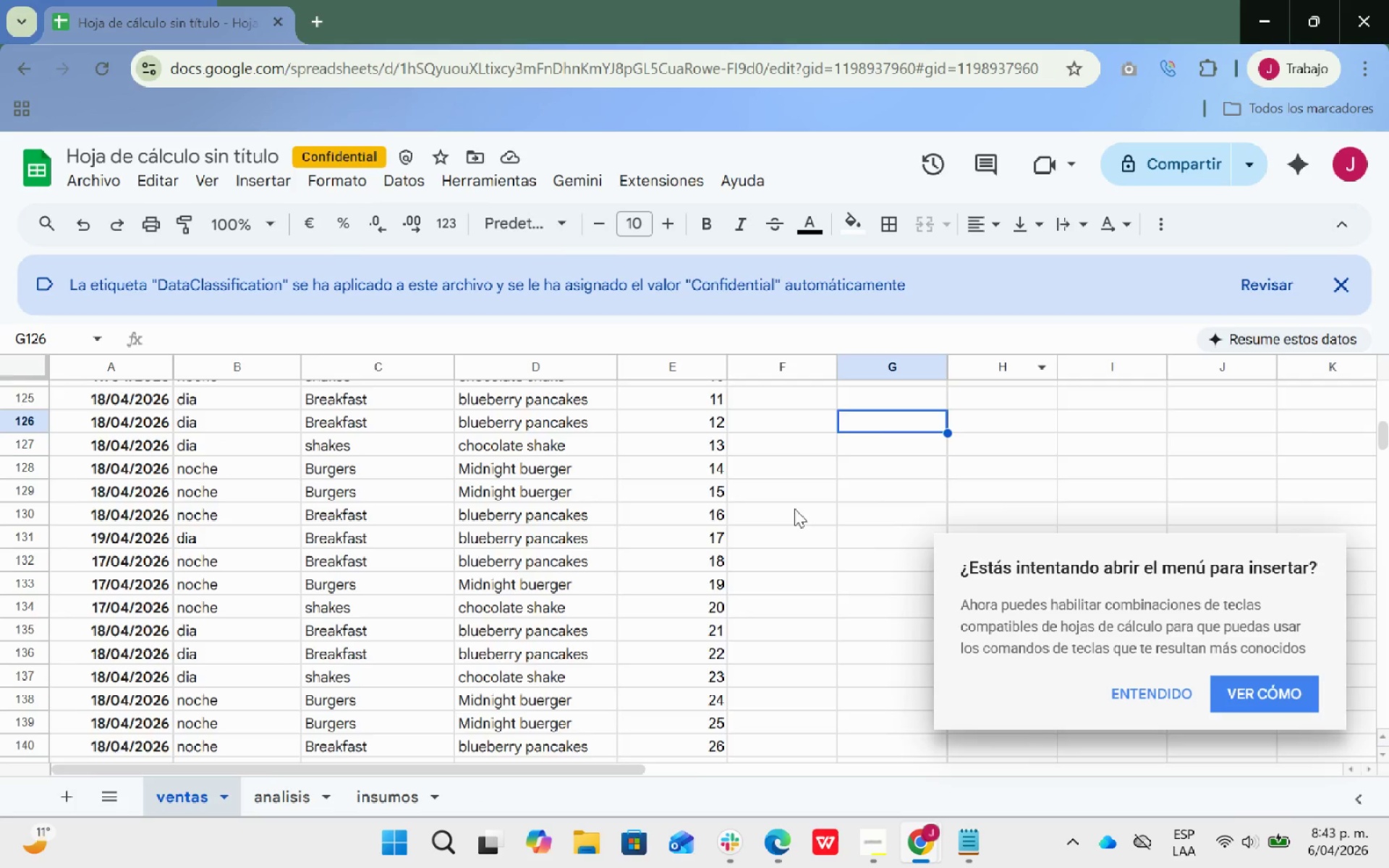 
scroll: coordinate [798, 498], scroll_direction: up, amount: 1.0
 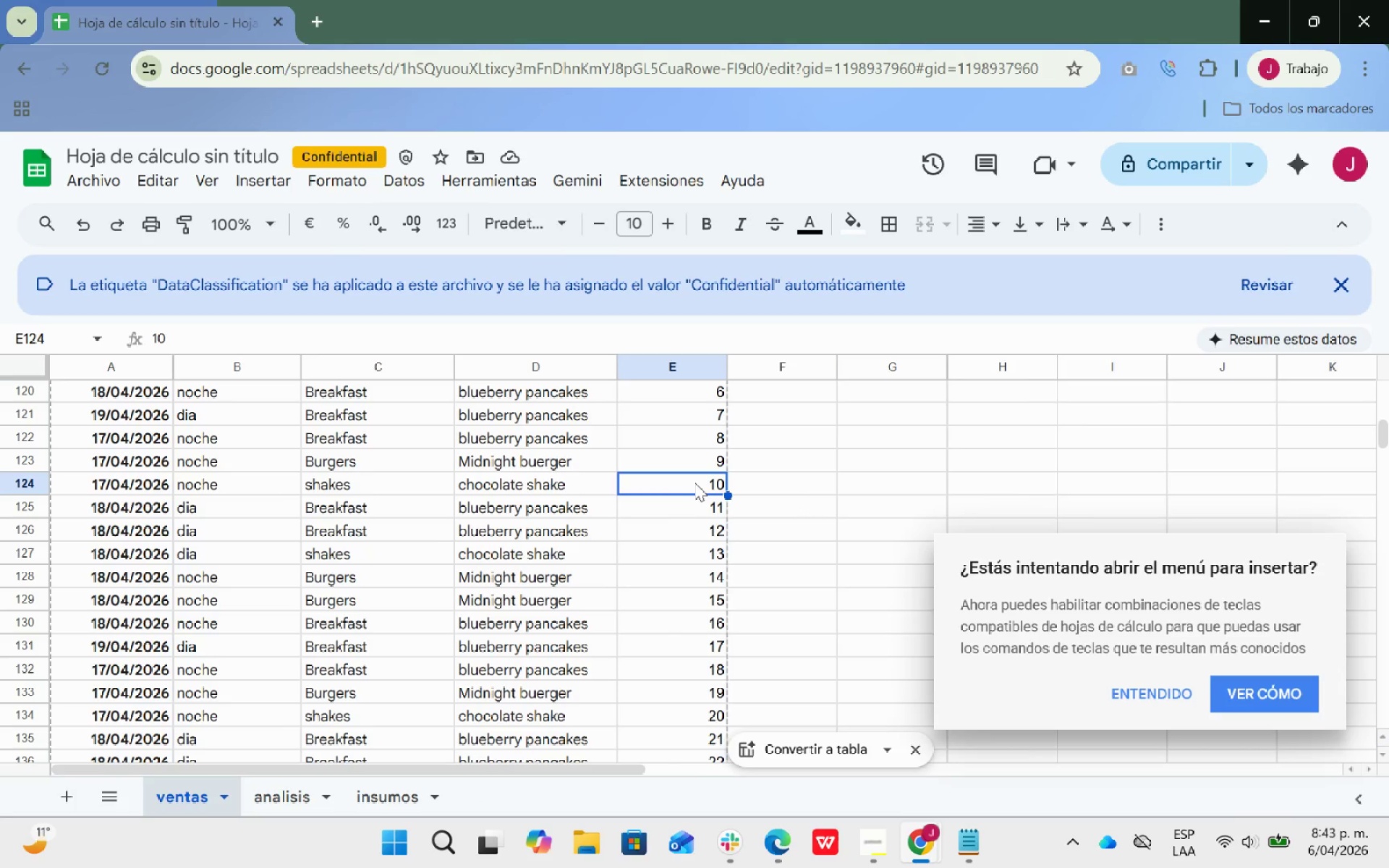 
key(Backspace)
 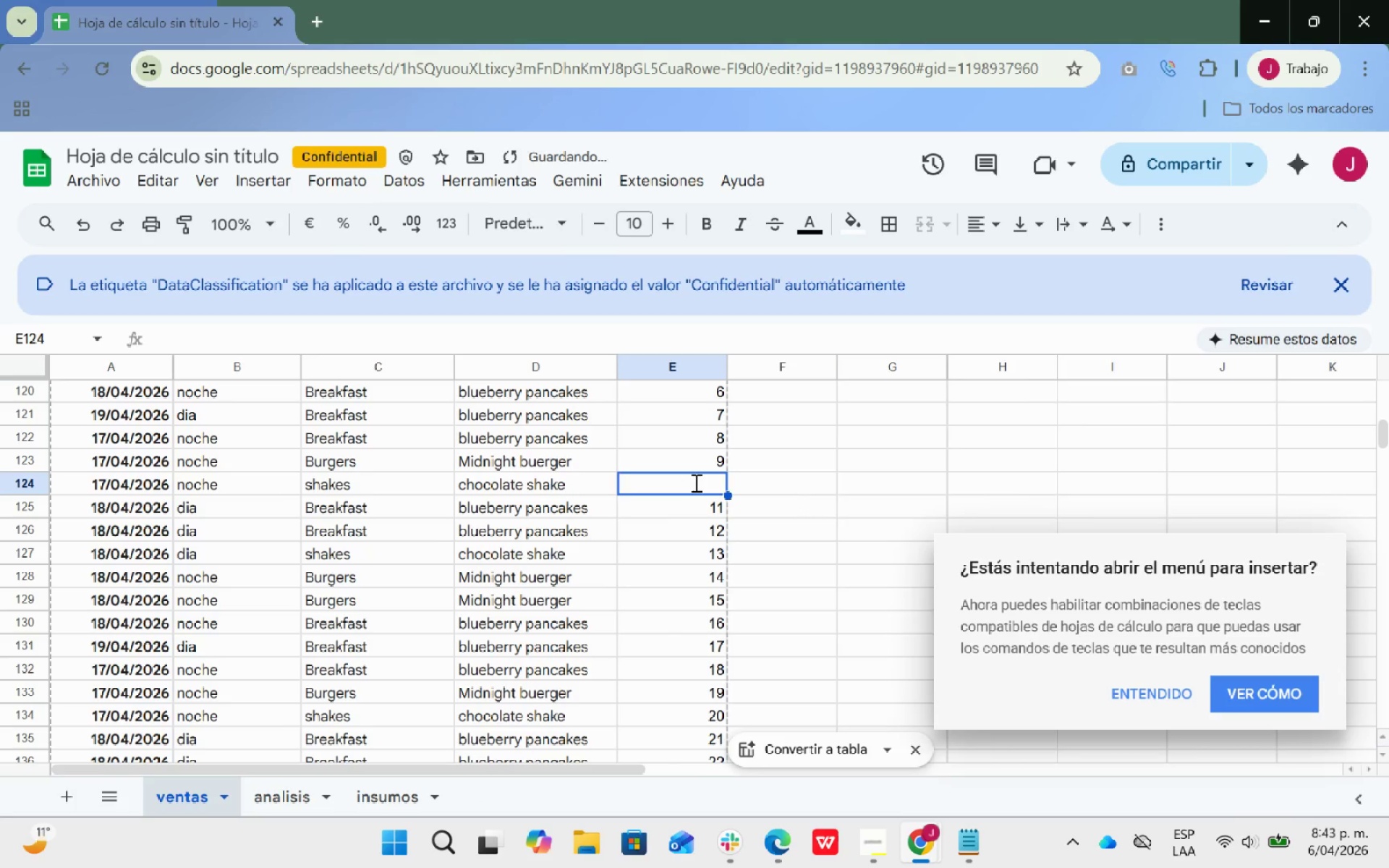 
key(1)
 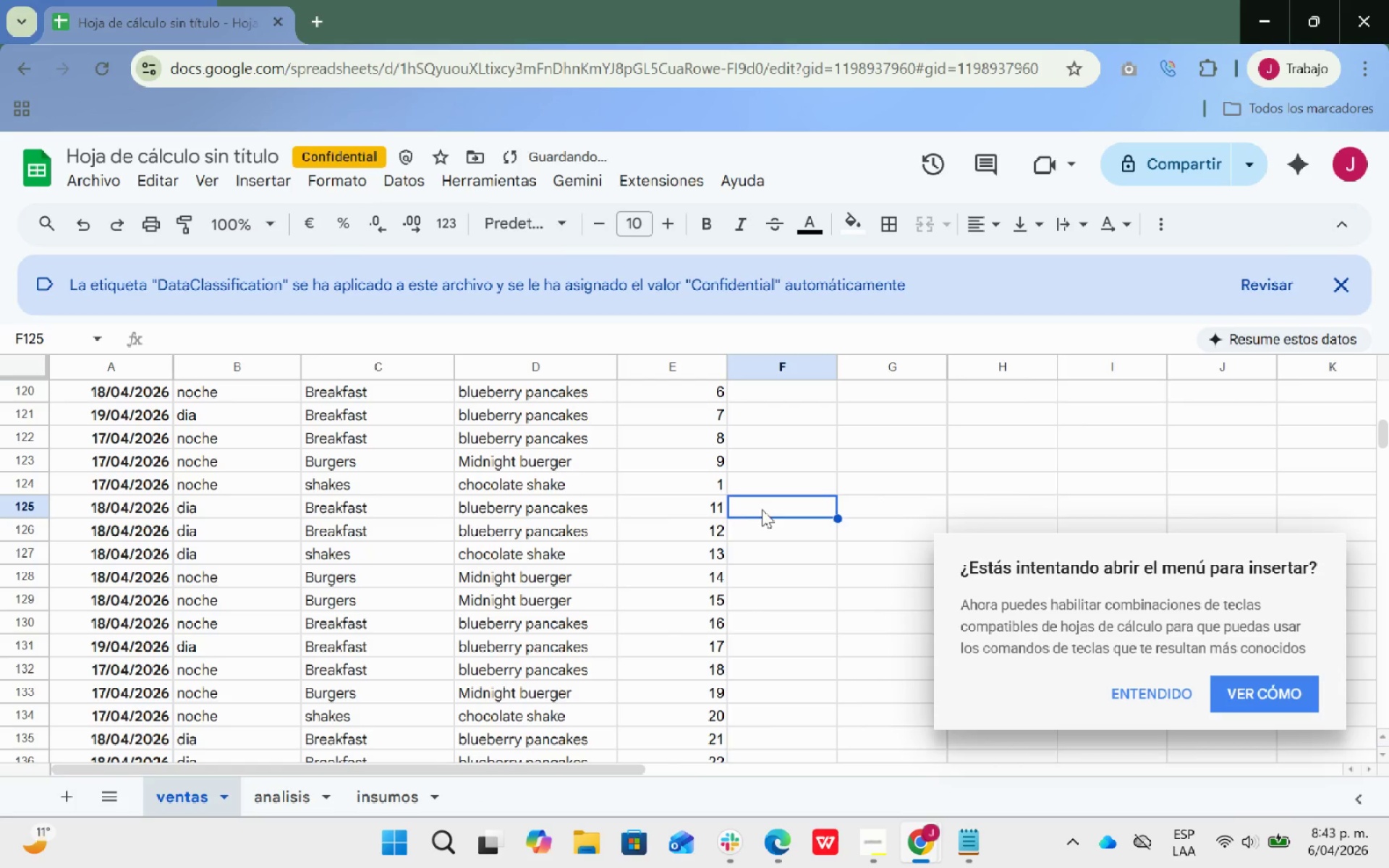 
left_click_drag(start_coordinate=[702, 483], to_coordinate=[706, 480])
 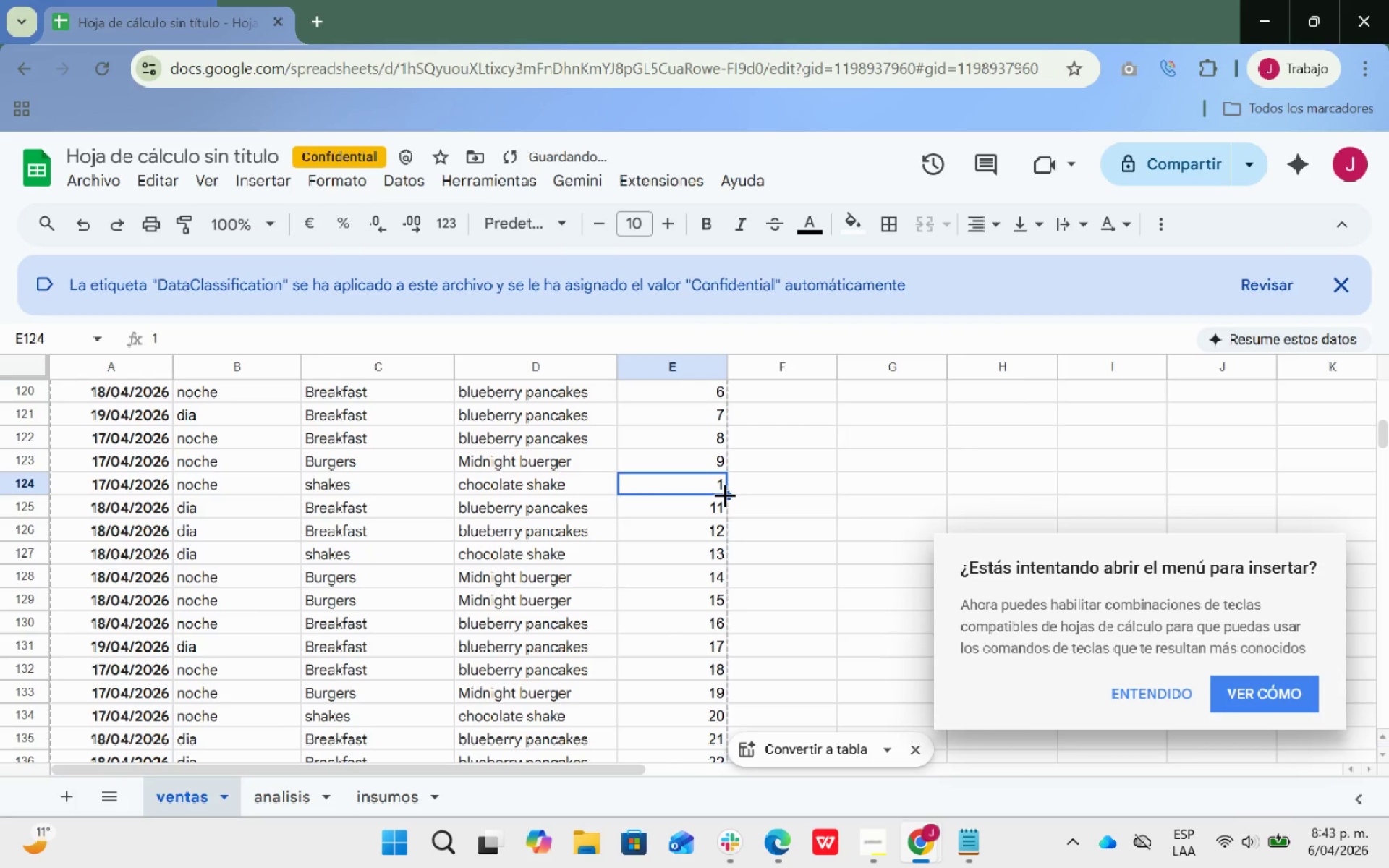 
left_click_drag(start_coordinate=[725, 495], to_coordinate=[722, 699])
 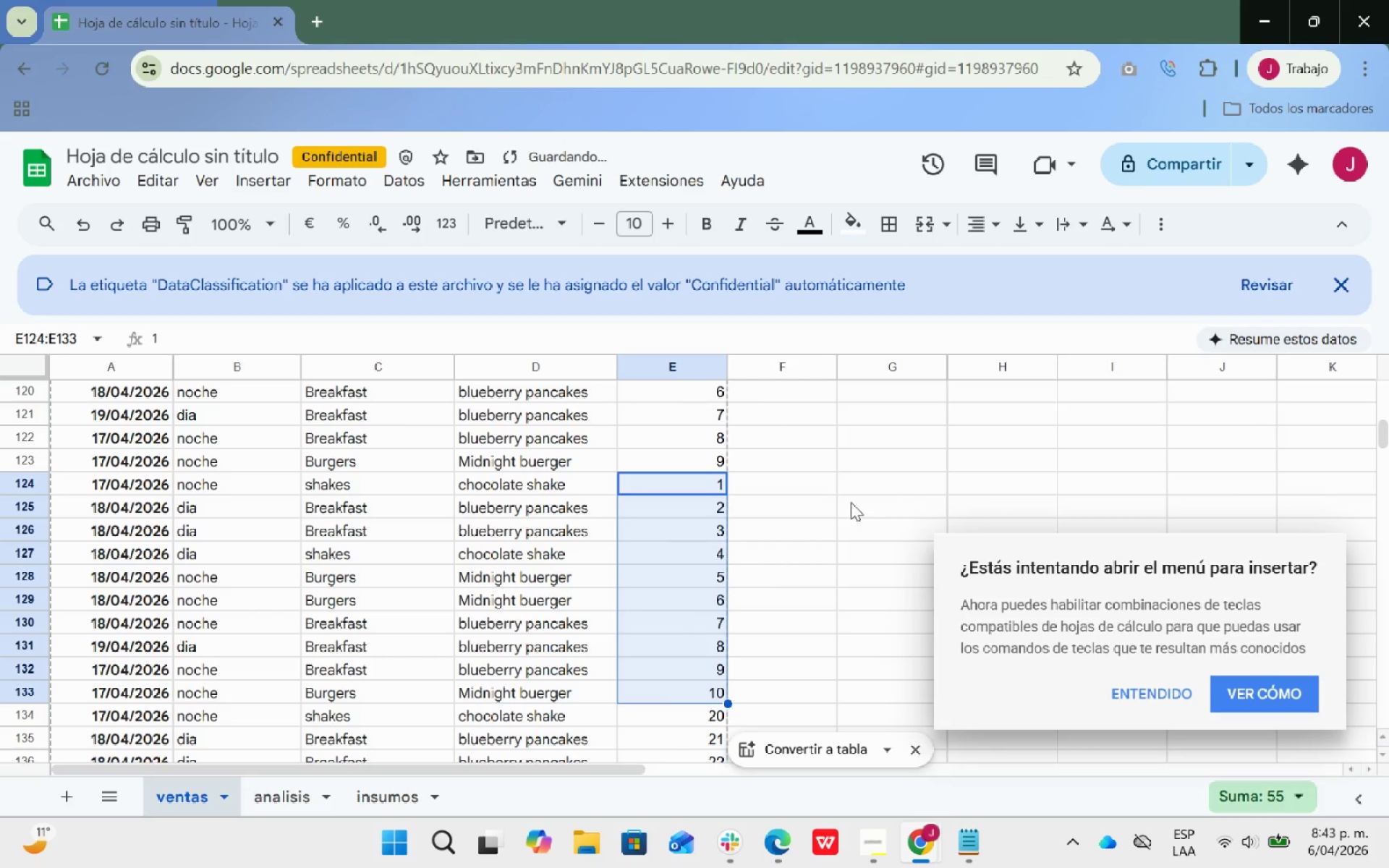 
hold_key(key=ControlLeft, duration=1.92)
 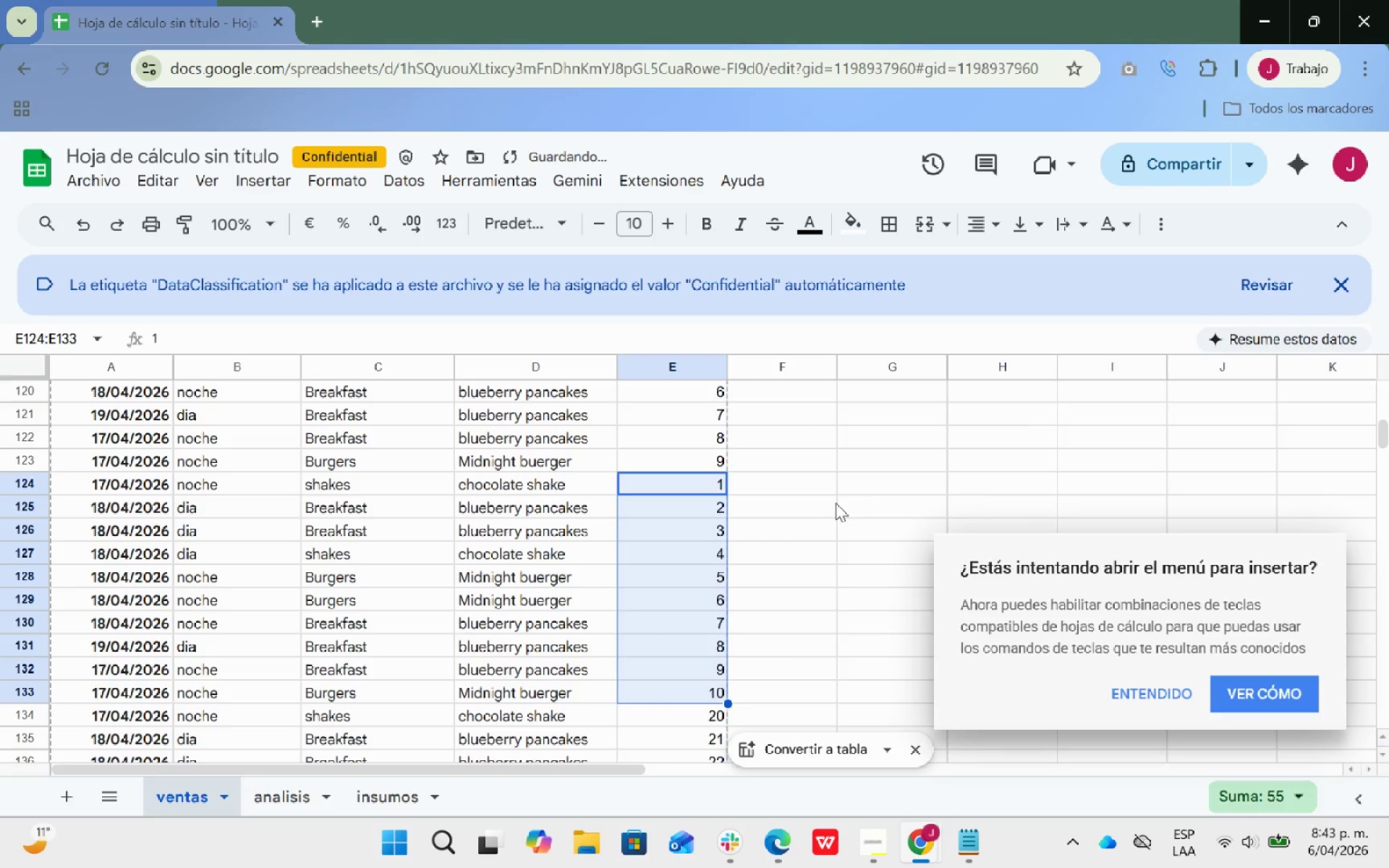 
scroll: coordinate [818, 460], scroll_direction: down, amount: 3.0
 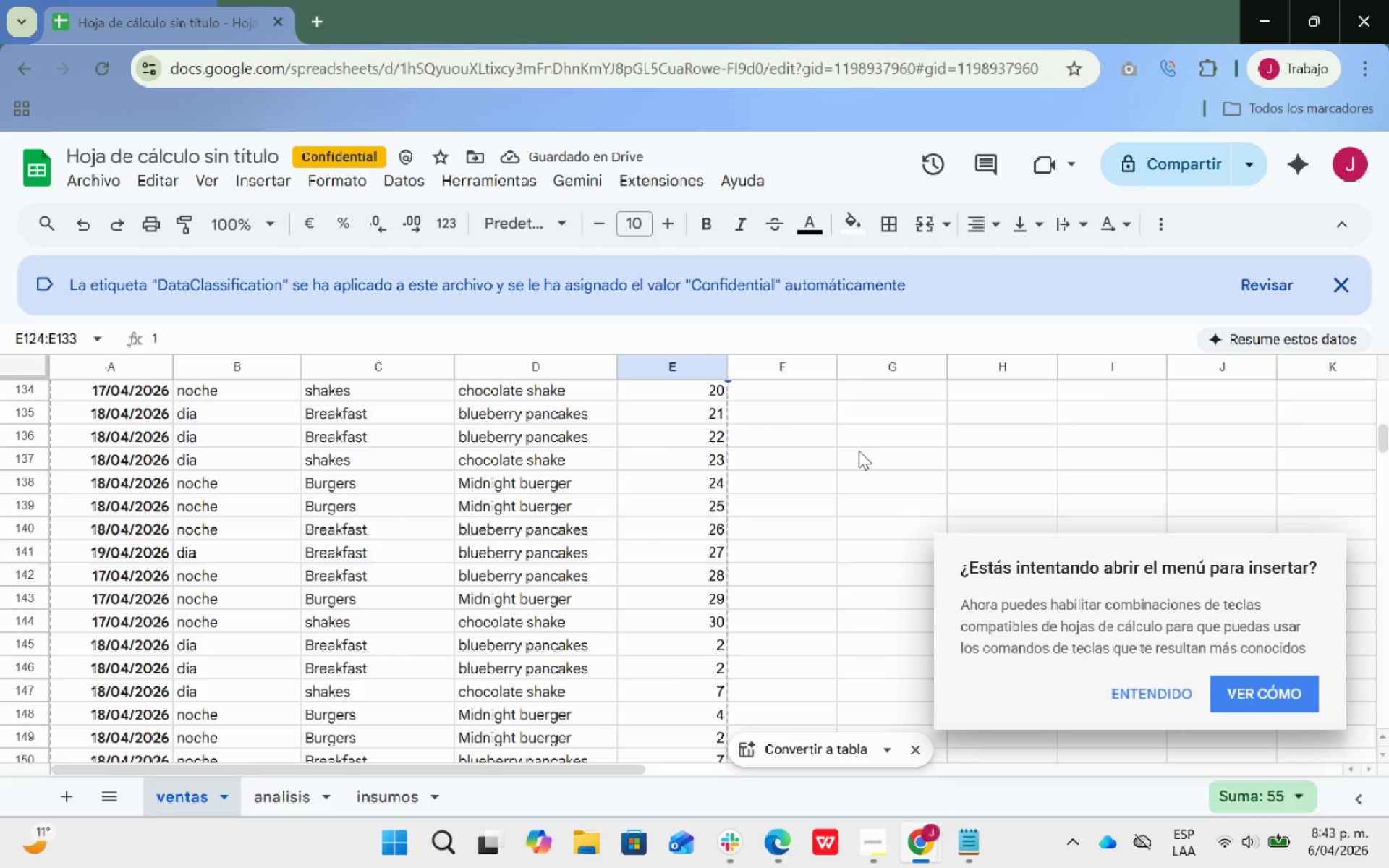 
left_click([859, 451])
 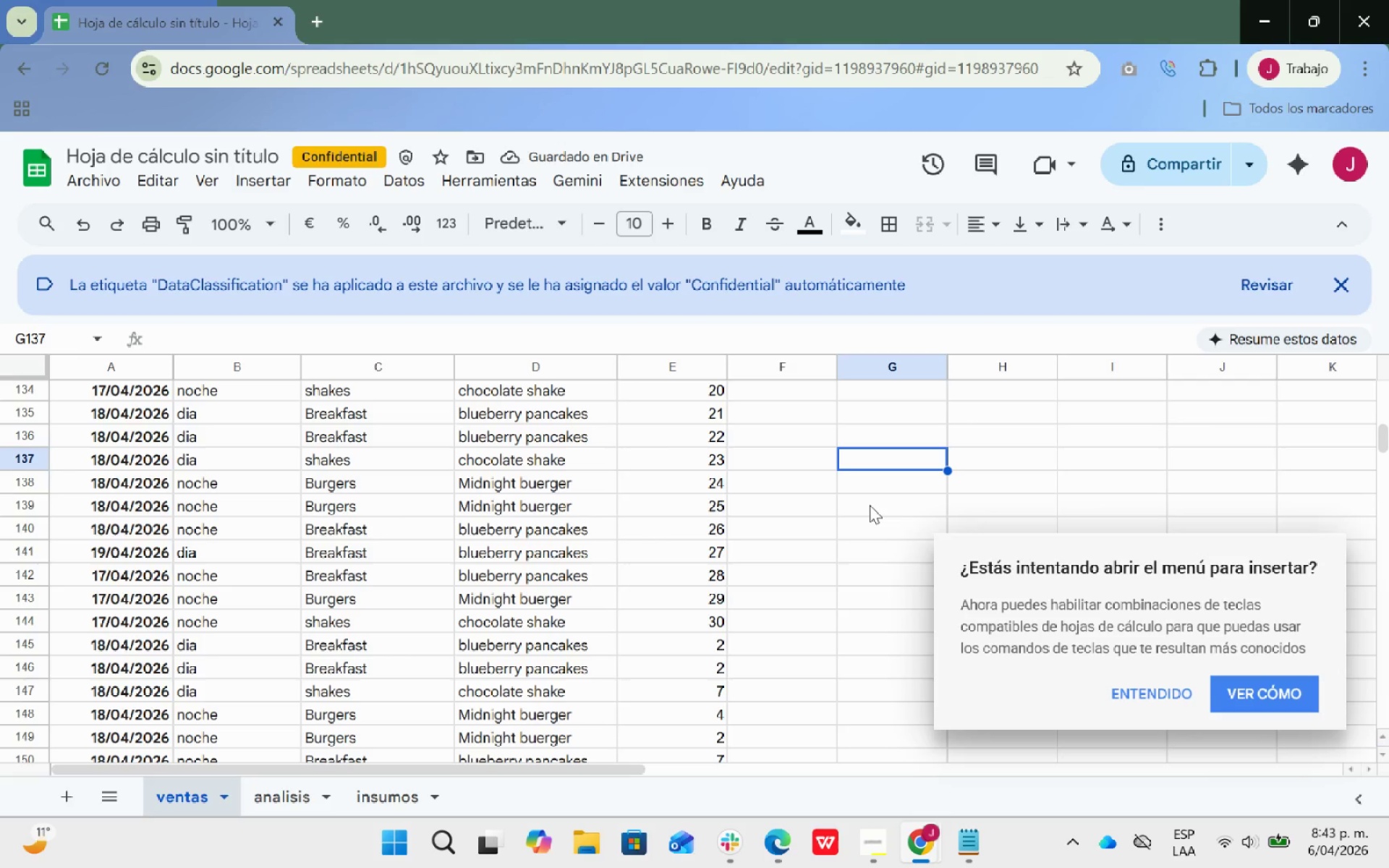 
scroll: coordinate [870, 505], scroll_direction: up, amount: 1.0
 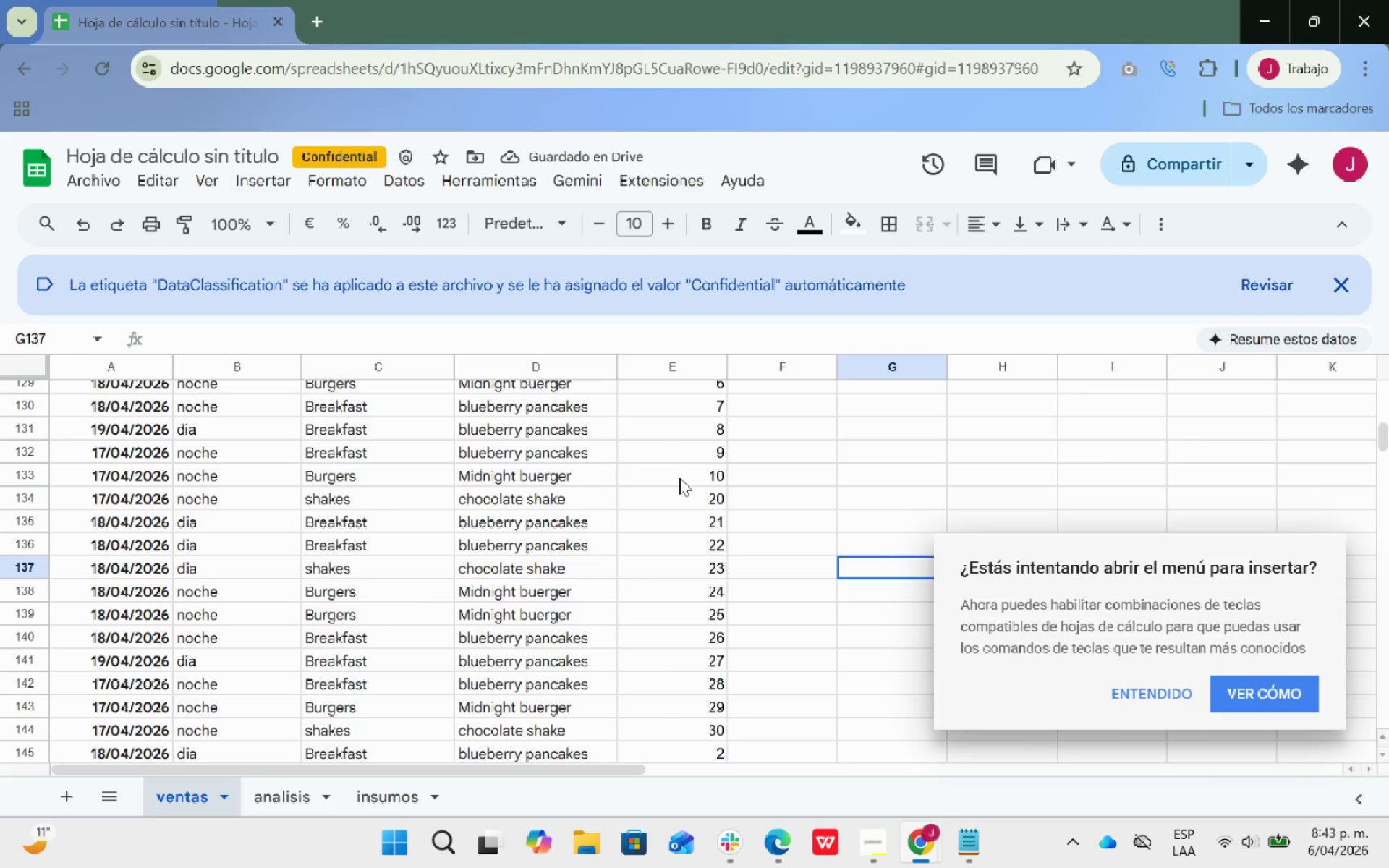 
left_click([679, 472])
 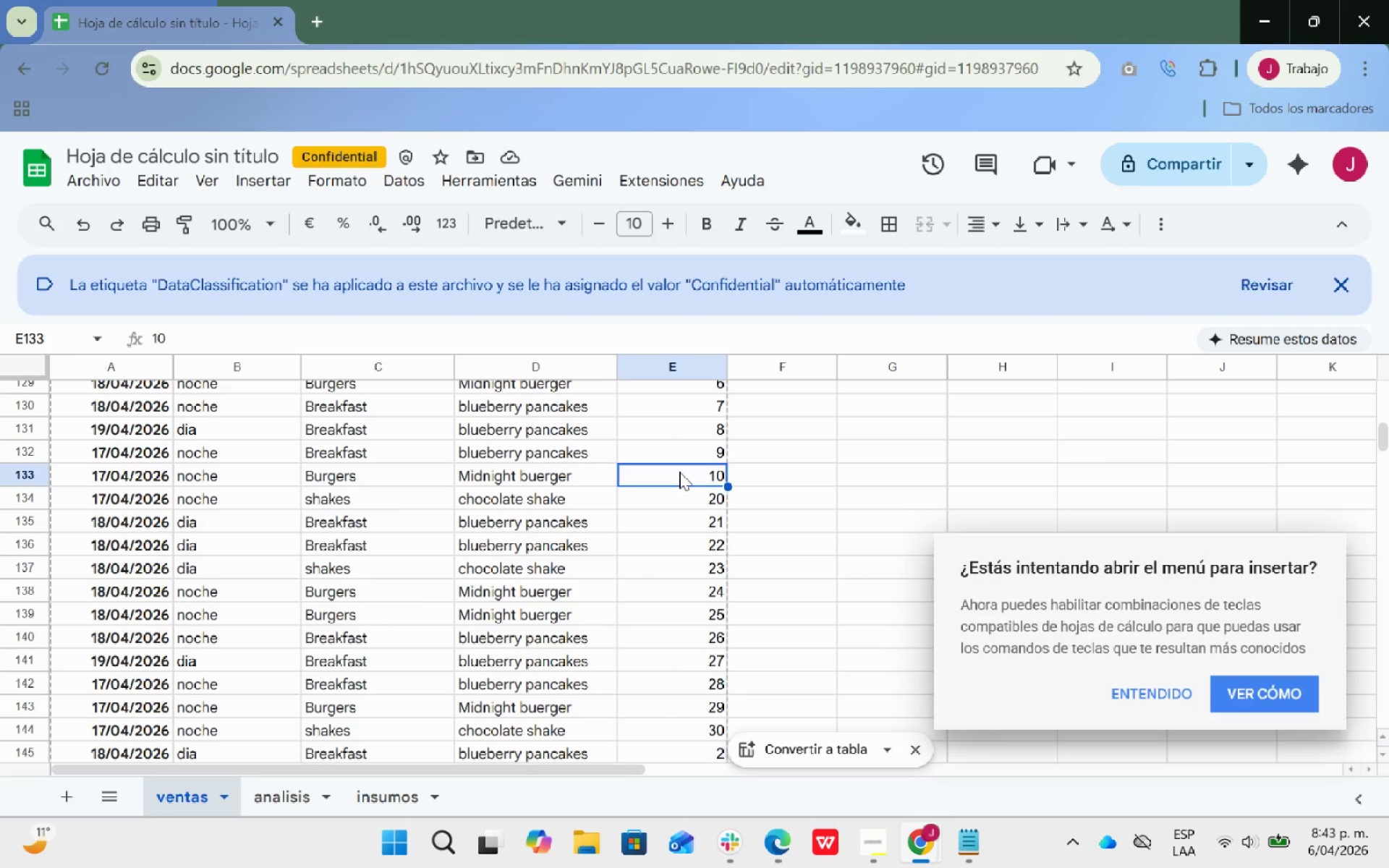 
key(Backspace)
 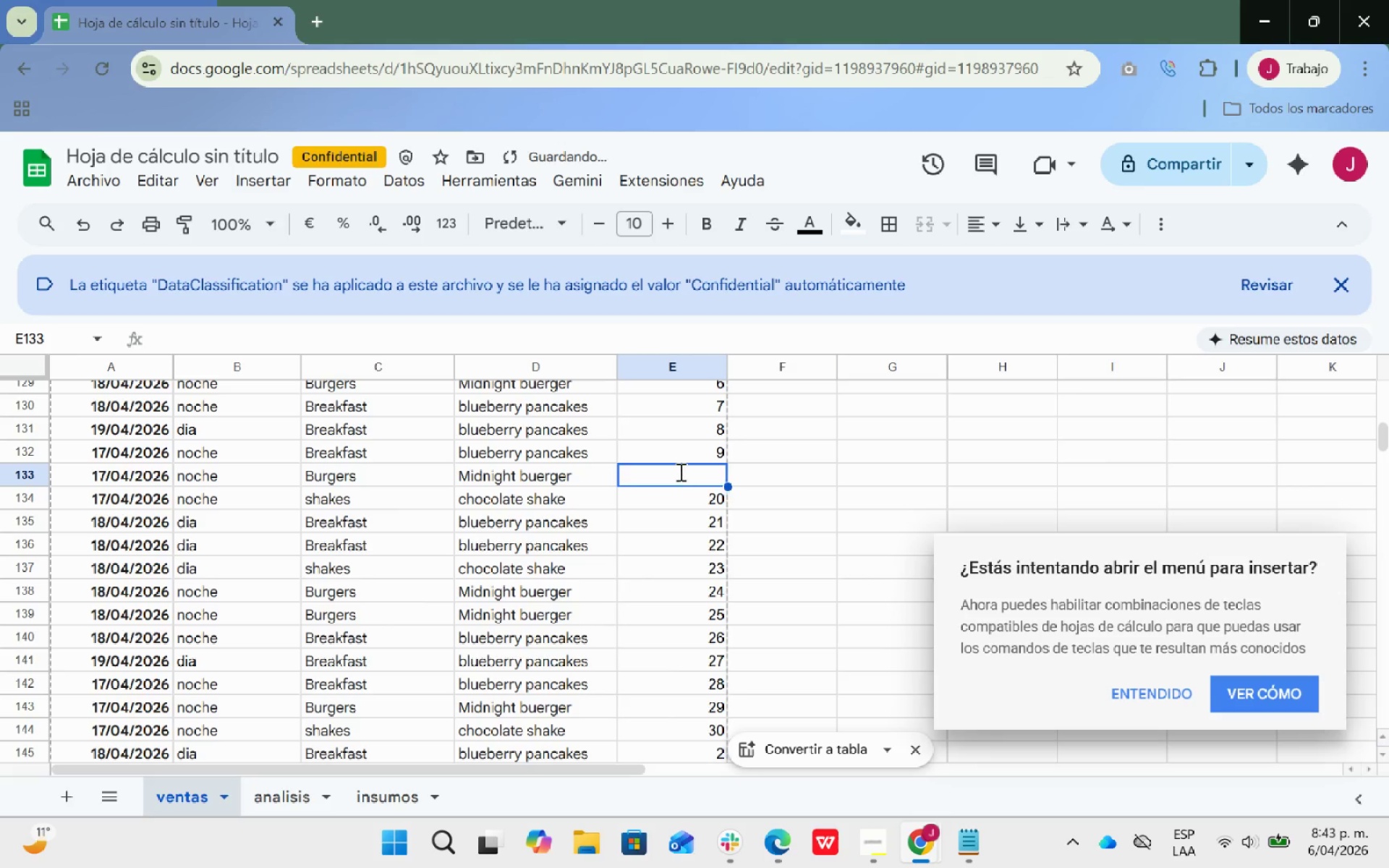 
key(1)
 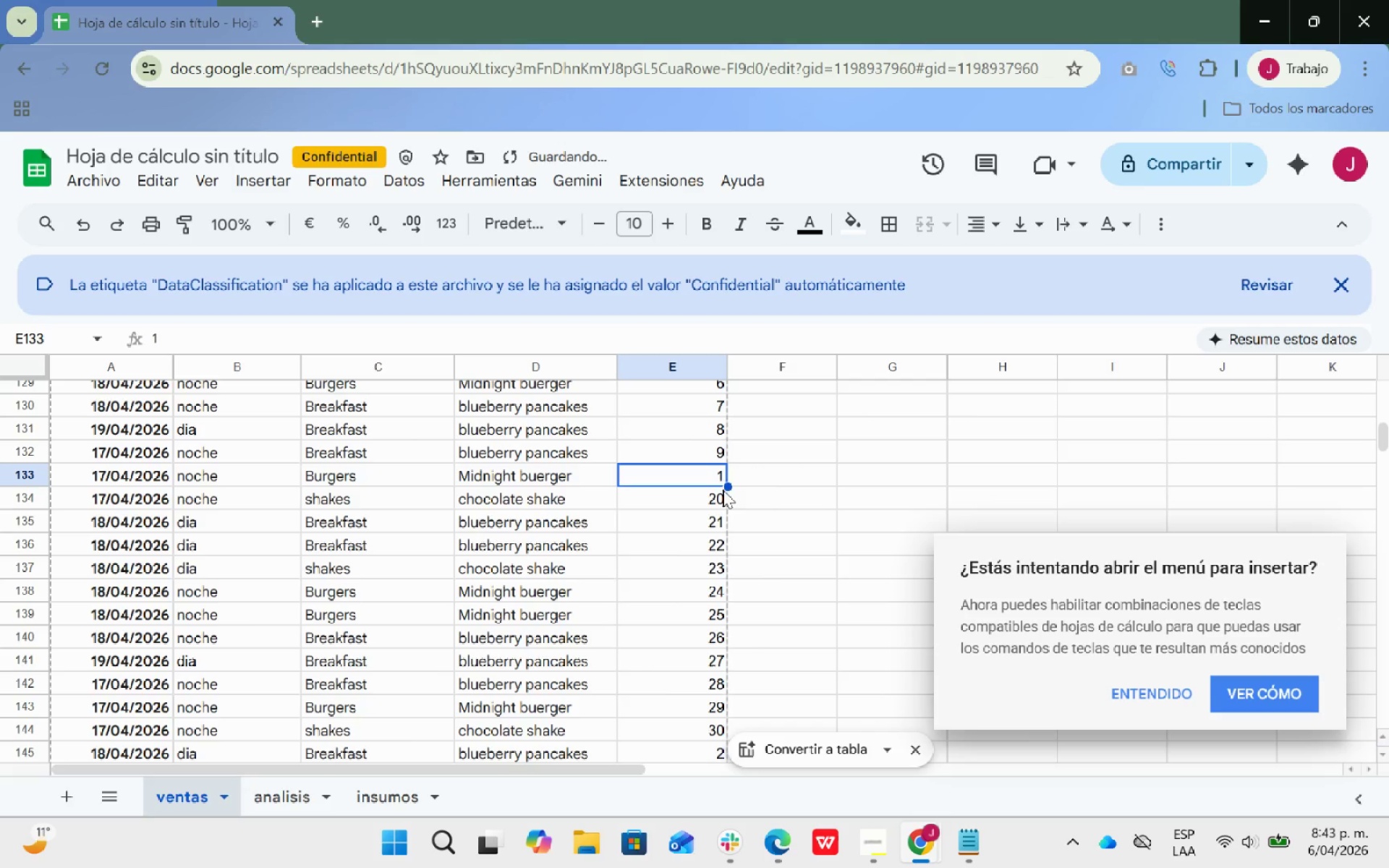 
left_click_drag(start_coordinate=[727, 486], to_coordinate=[726, 689])
 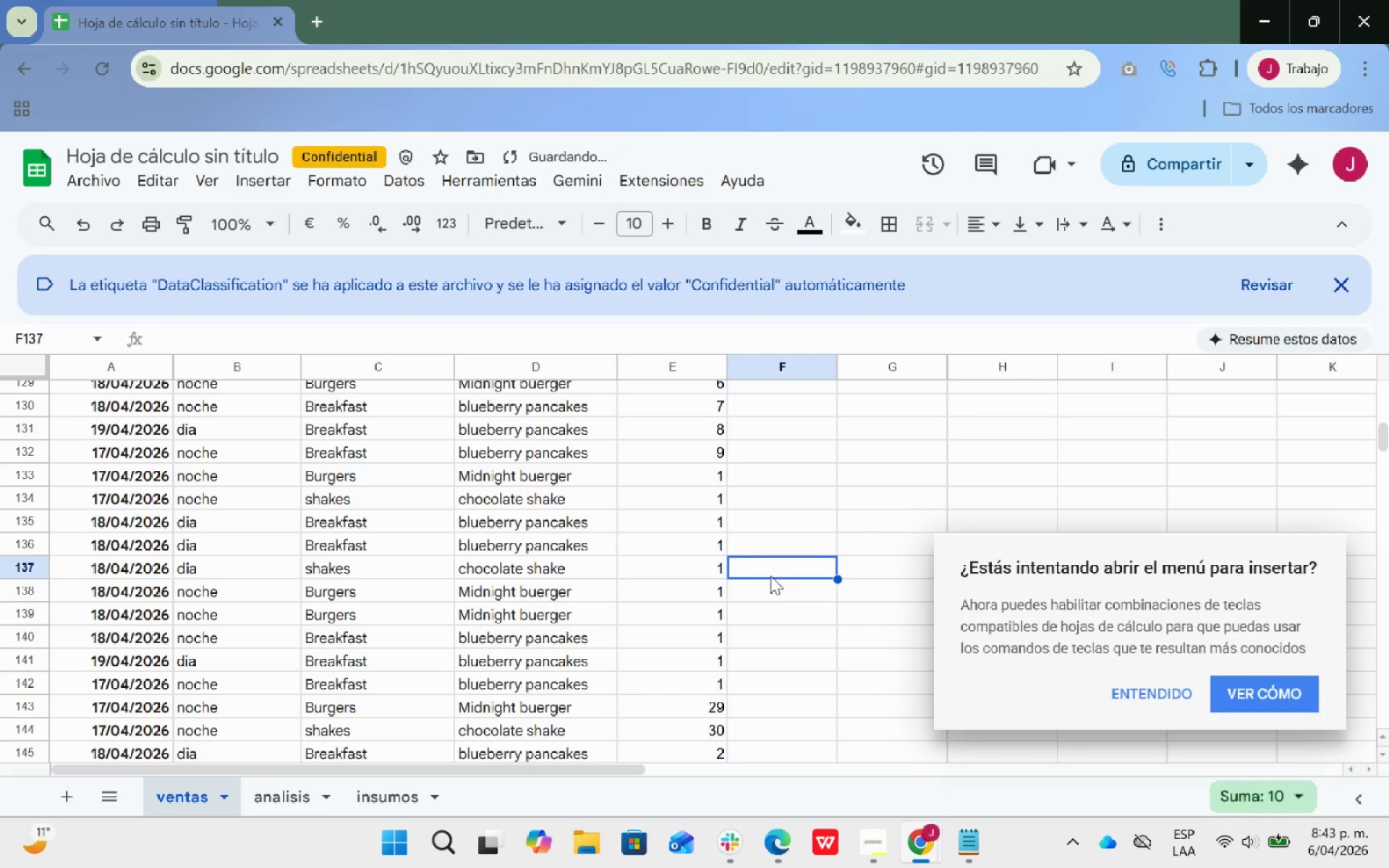 
scroll: coordinate [770, 576], scroll_direction: down, amount: 1.0
 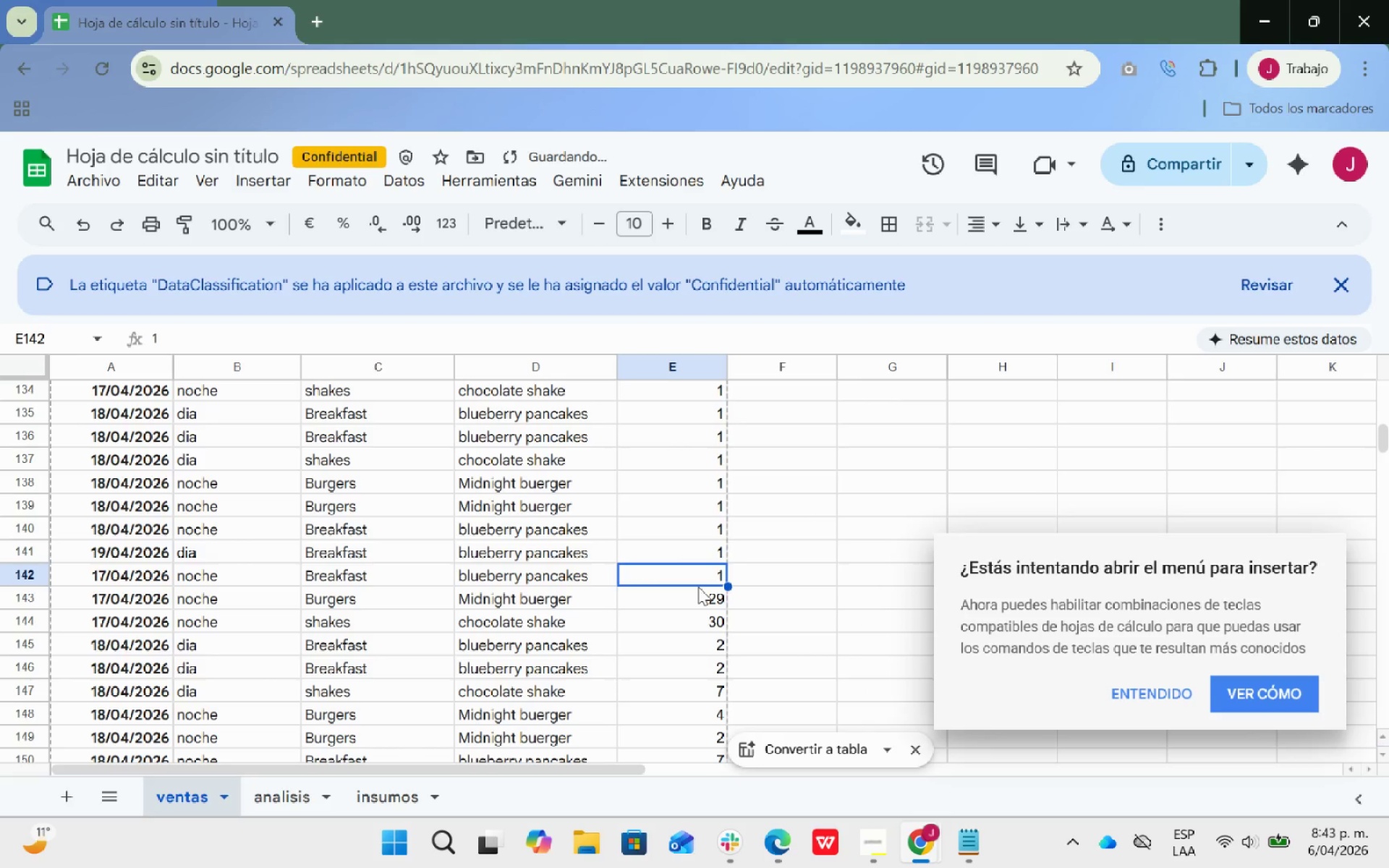 
left_click([697, 595])
 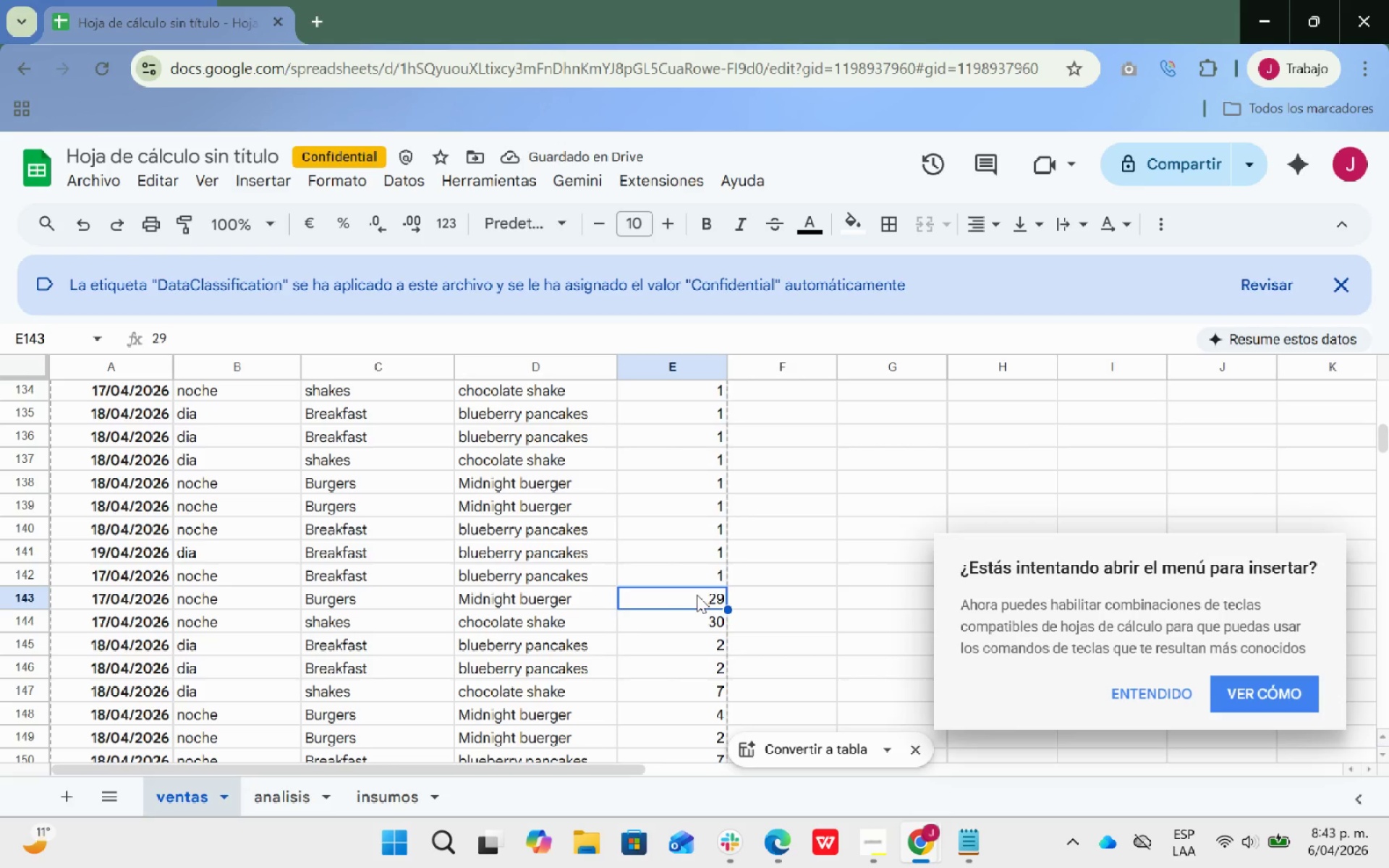 
key(Backspace)
 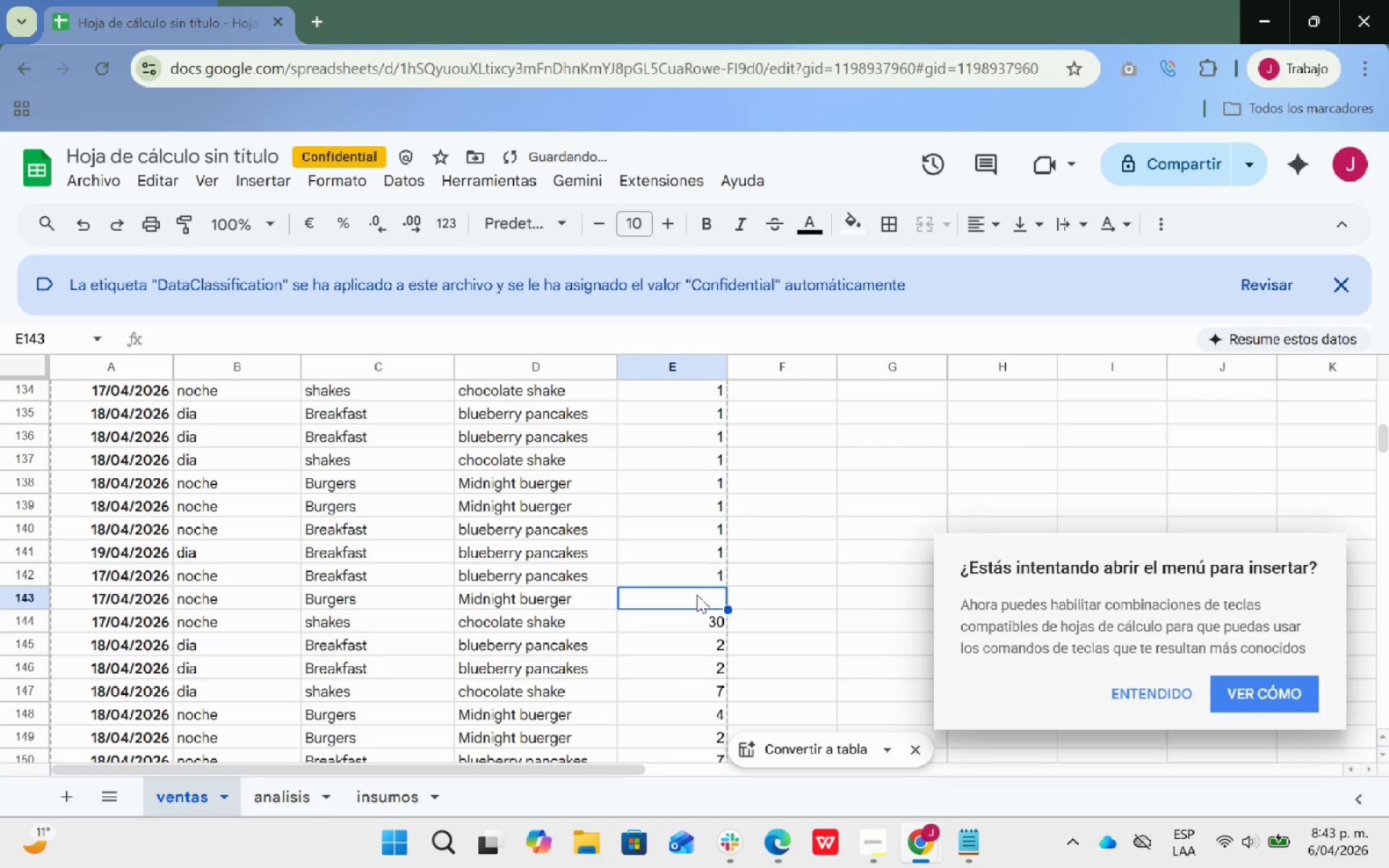 
key(2)
 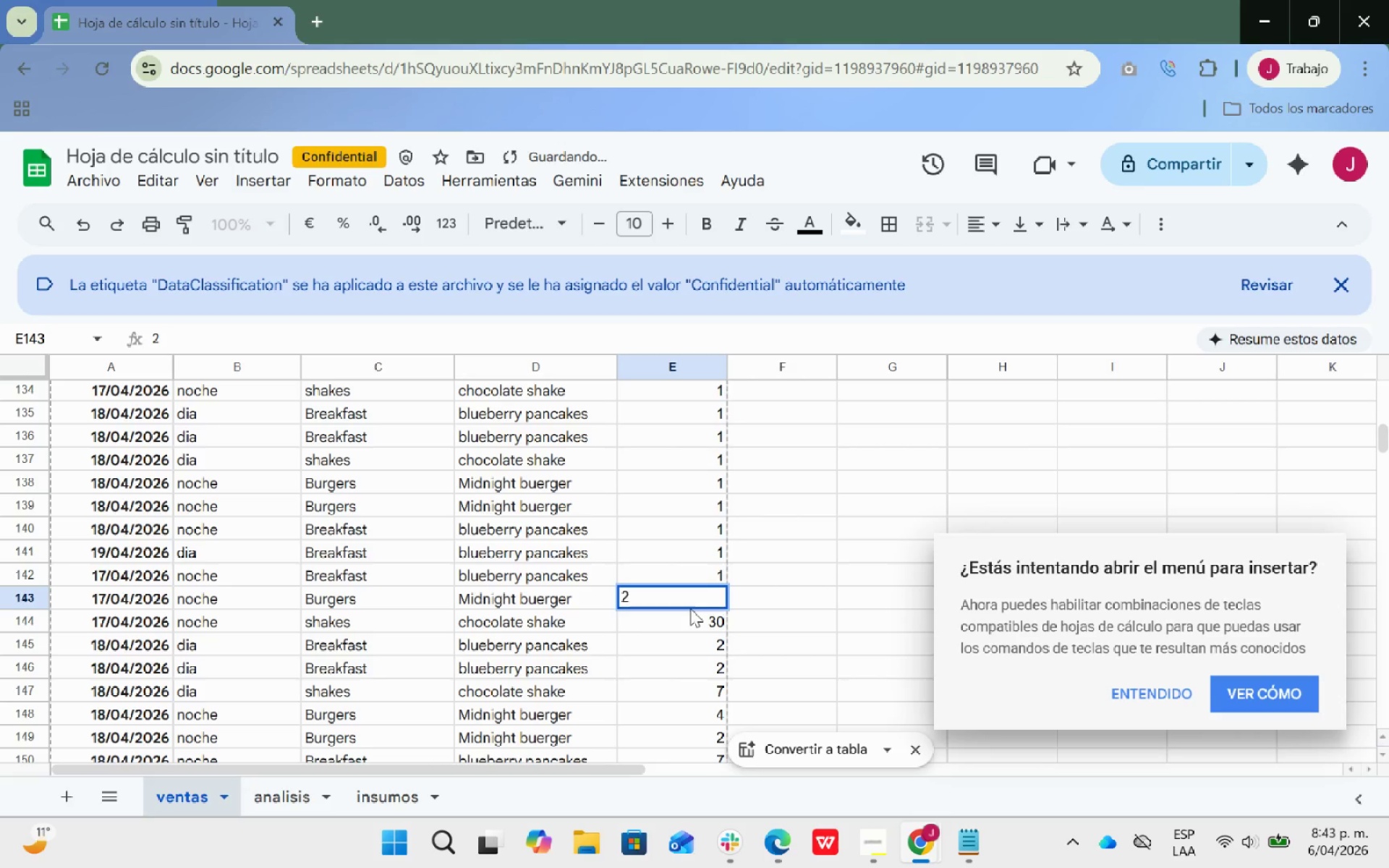 
left_click([698, 632])
 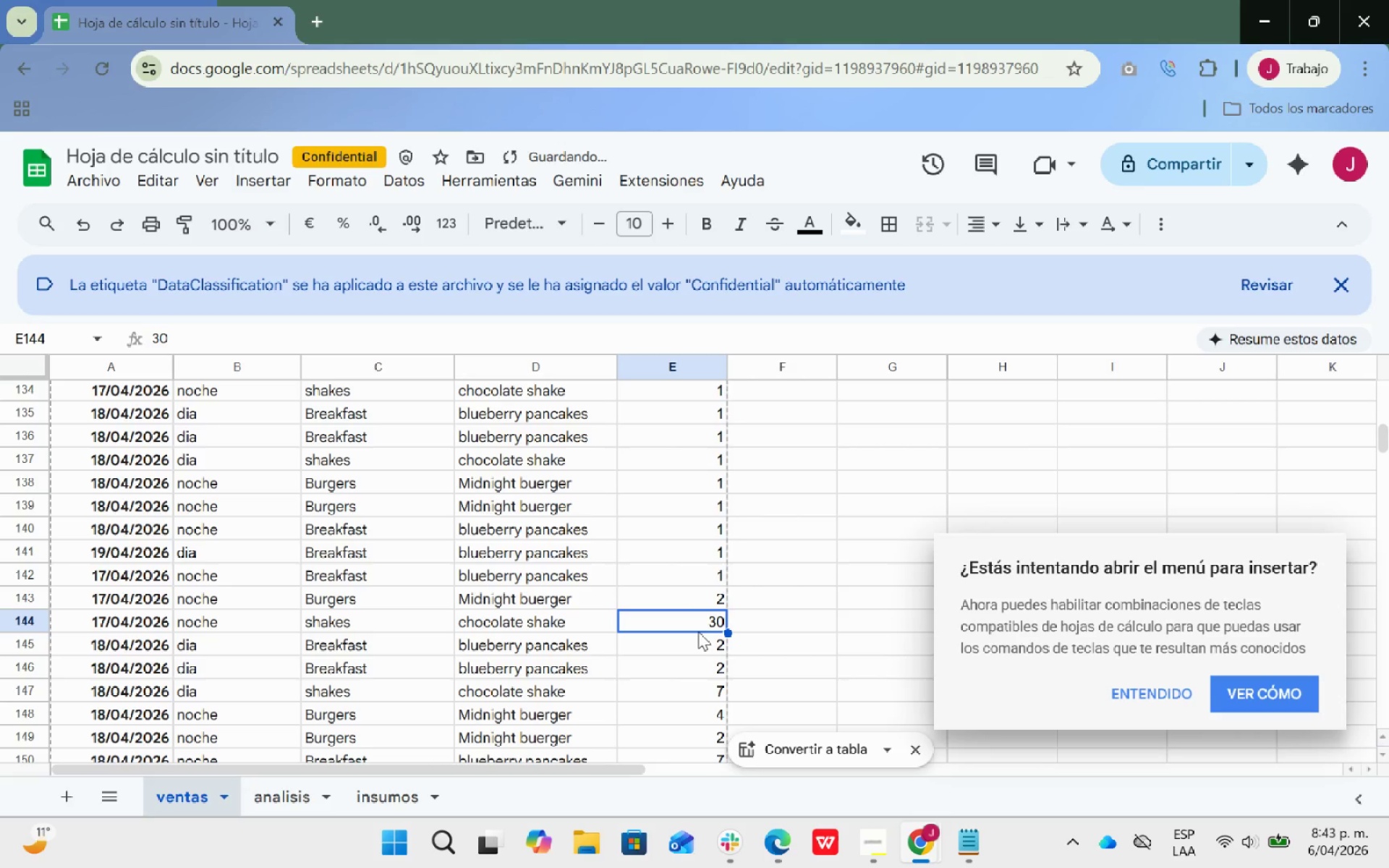 
key(Backspace)
 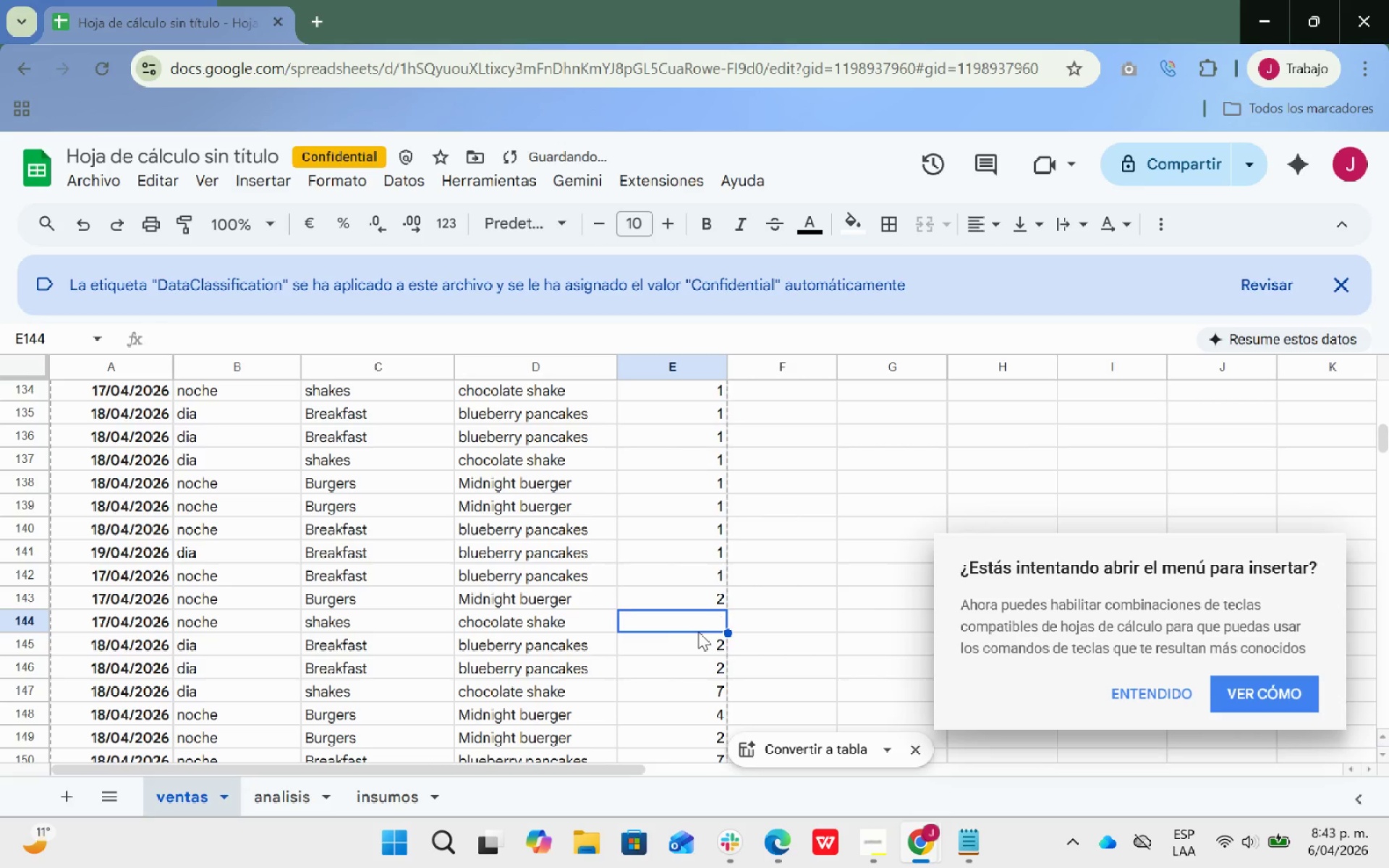 
key(3)
 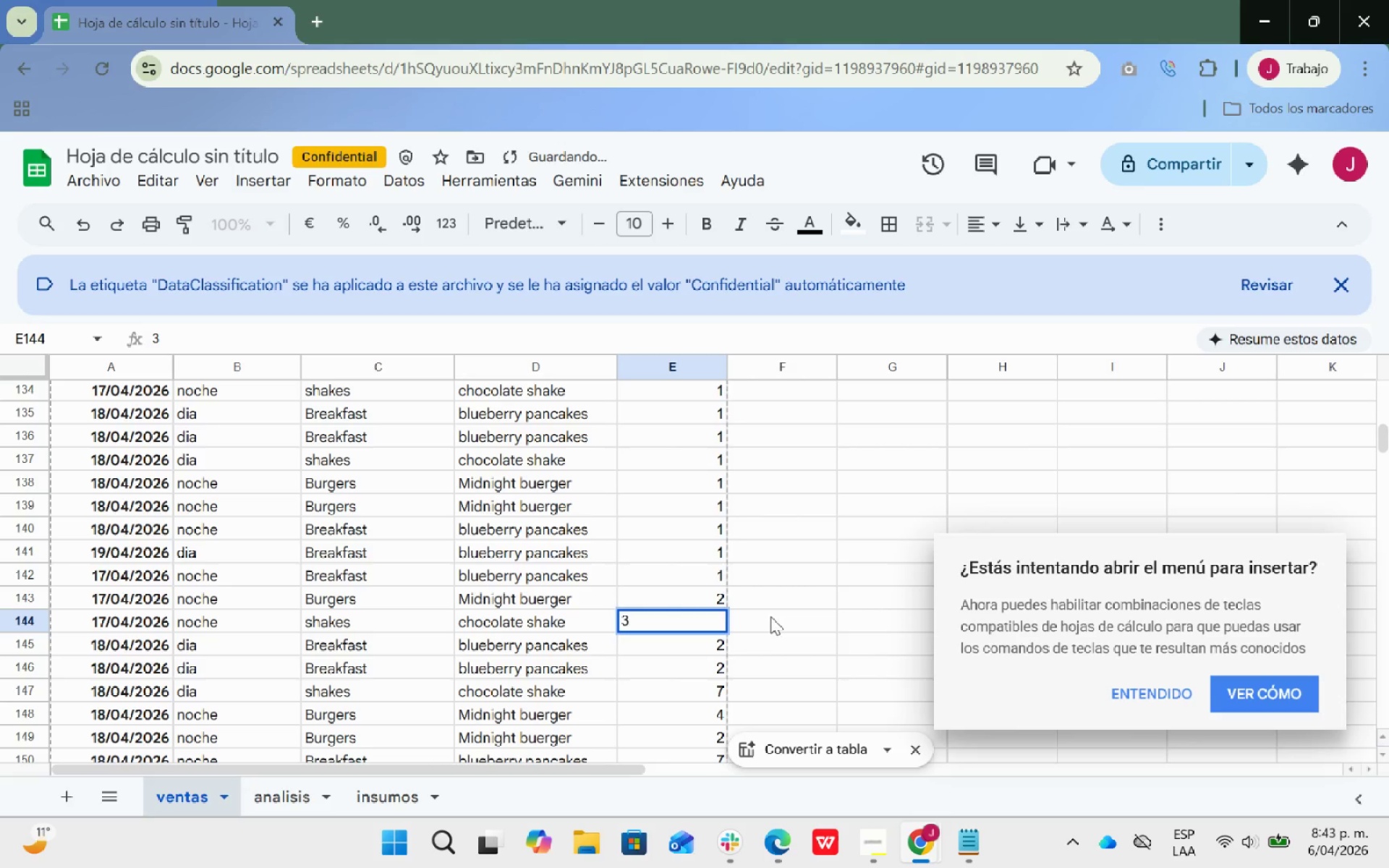 
left_click([851, 592])
 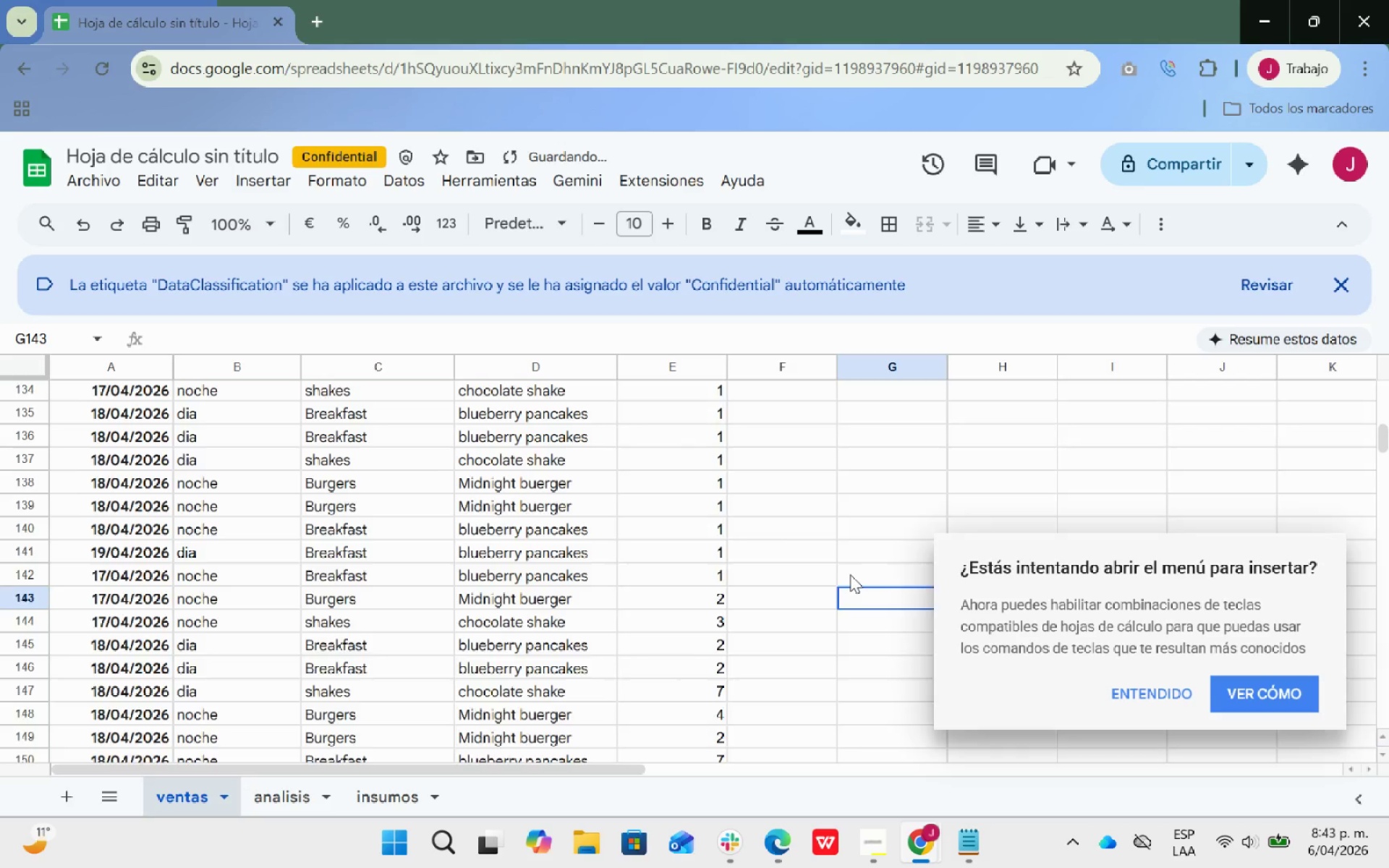 
scroll: coordinate [841, 573], scroll_direction: up, amount: 39.0
 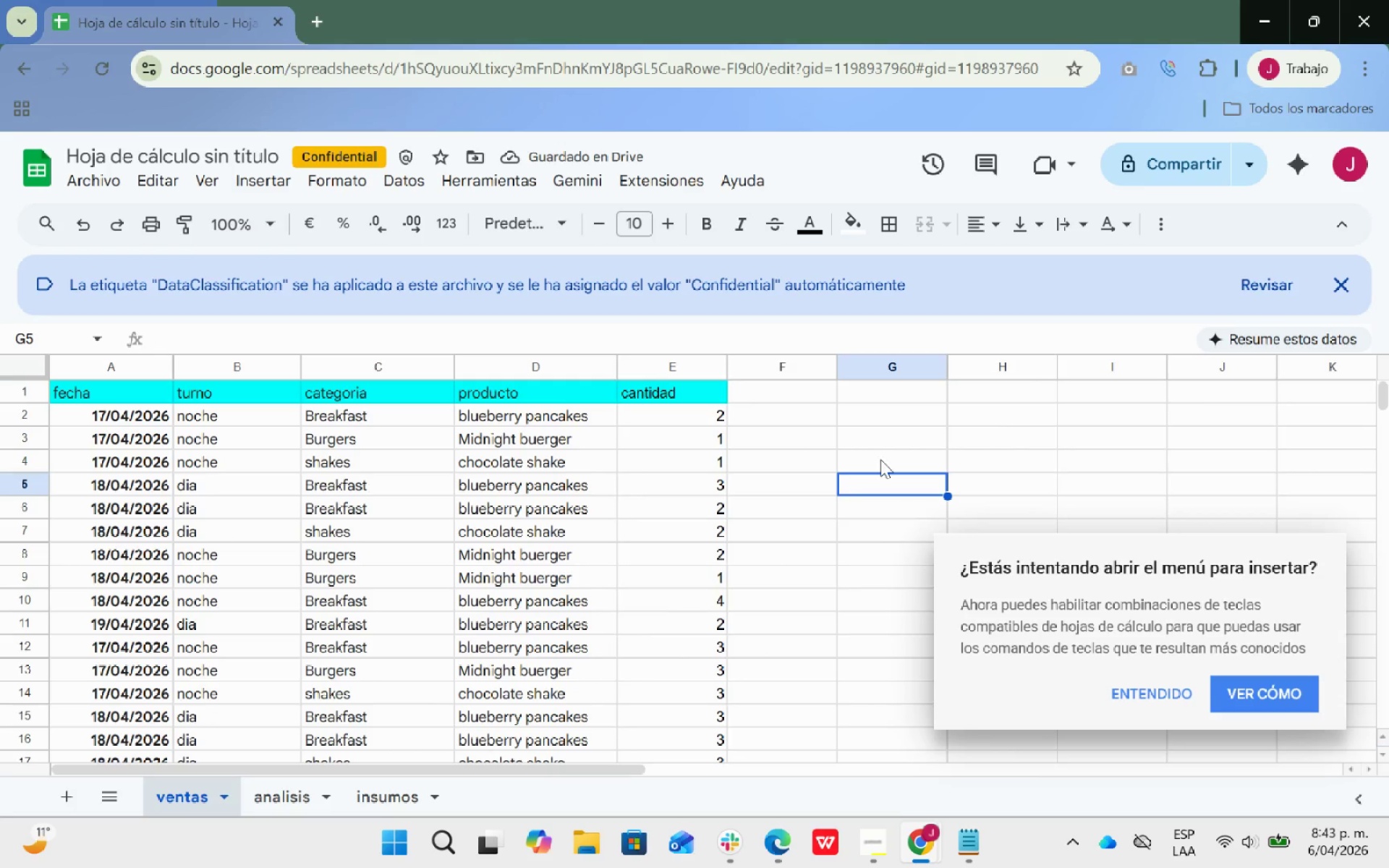 
left_click_drag(start_coordinate=[820, 514], to_coordinate=[827, 510])
 